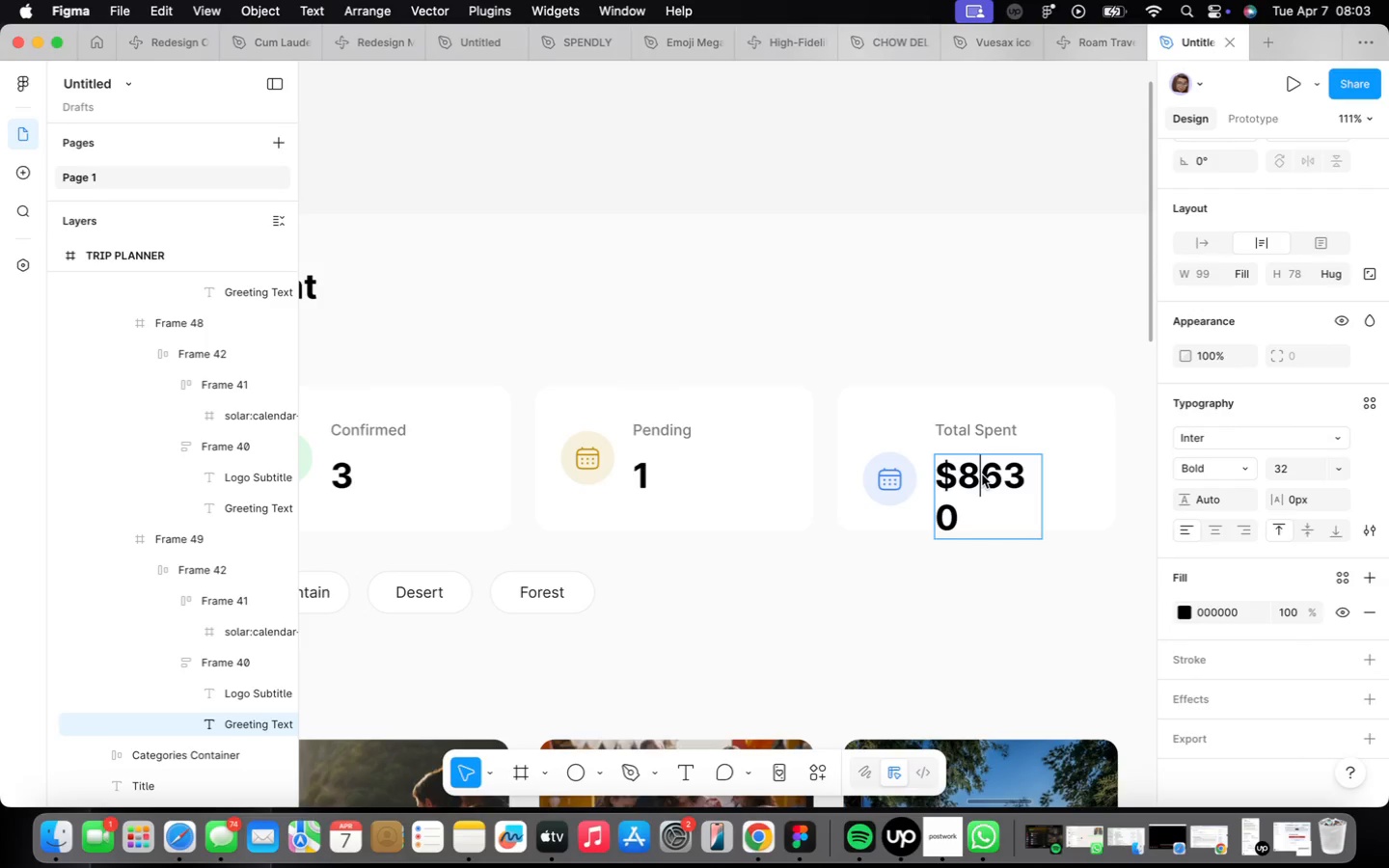 
key(Comma)
 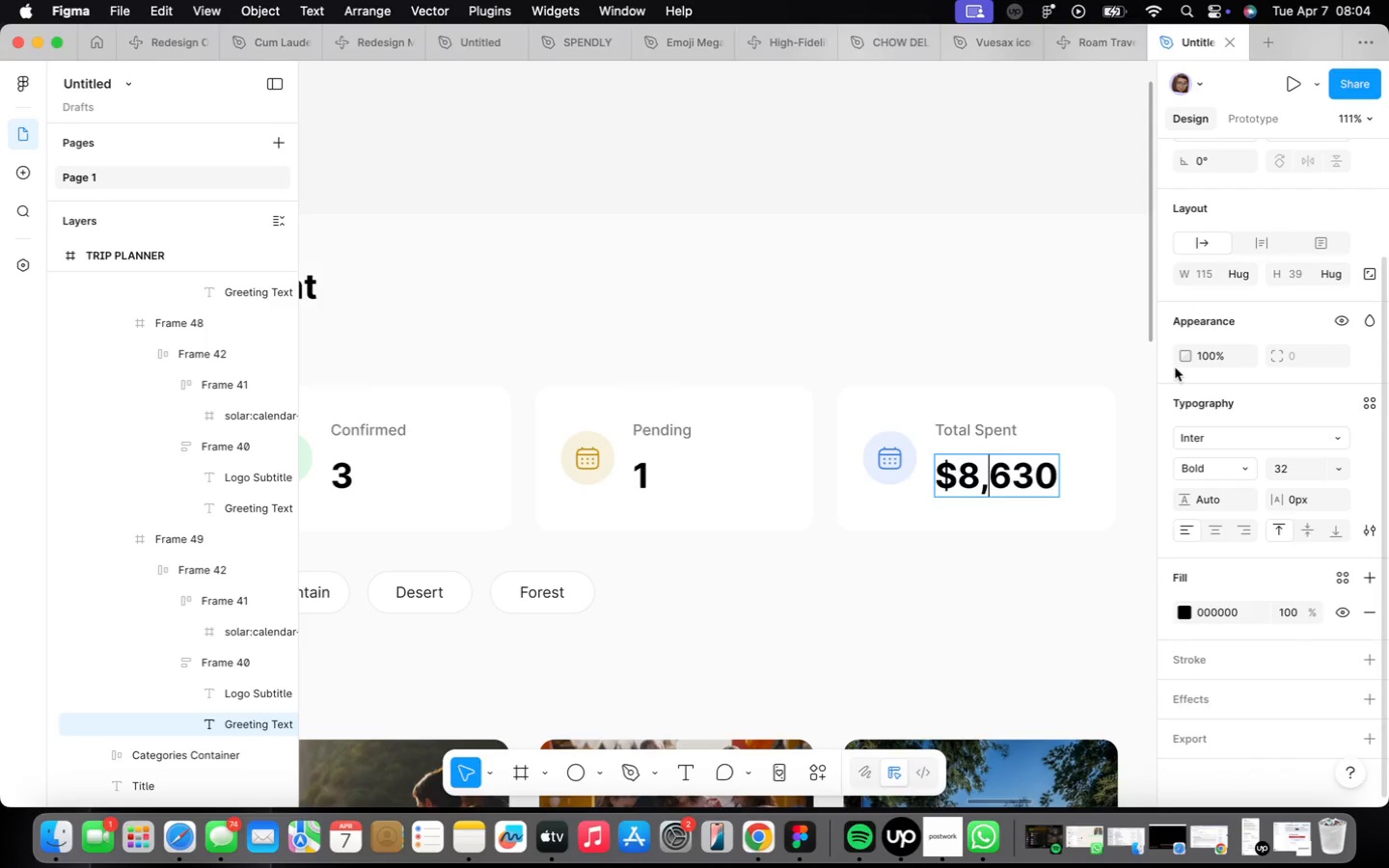 
double_click([971, 620])
 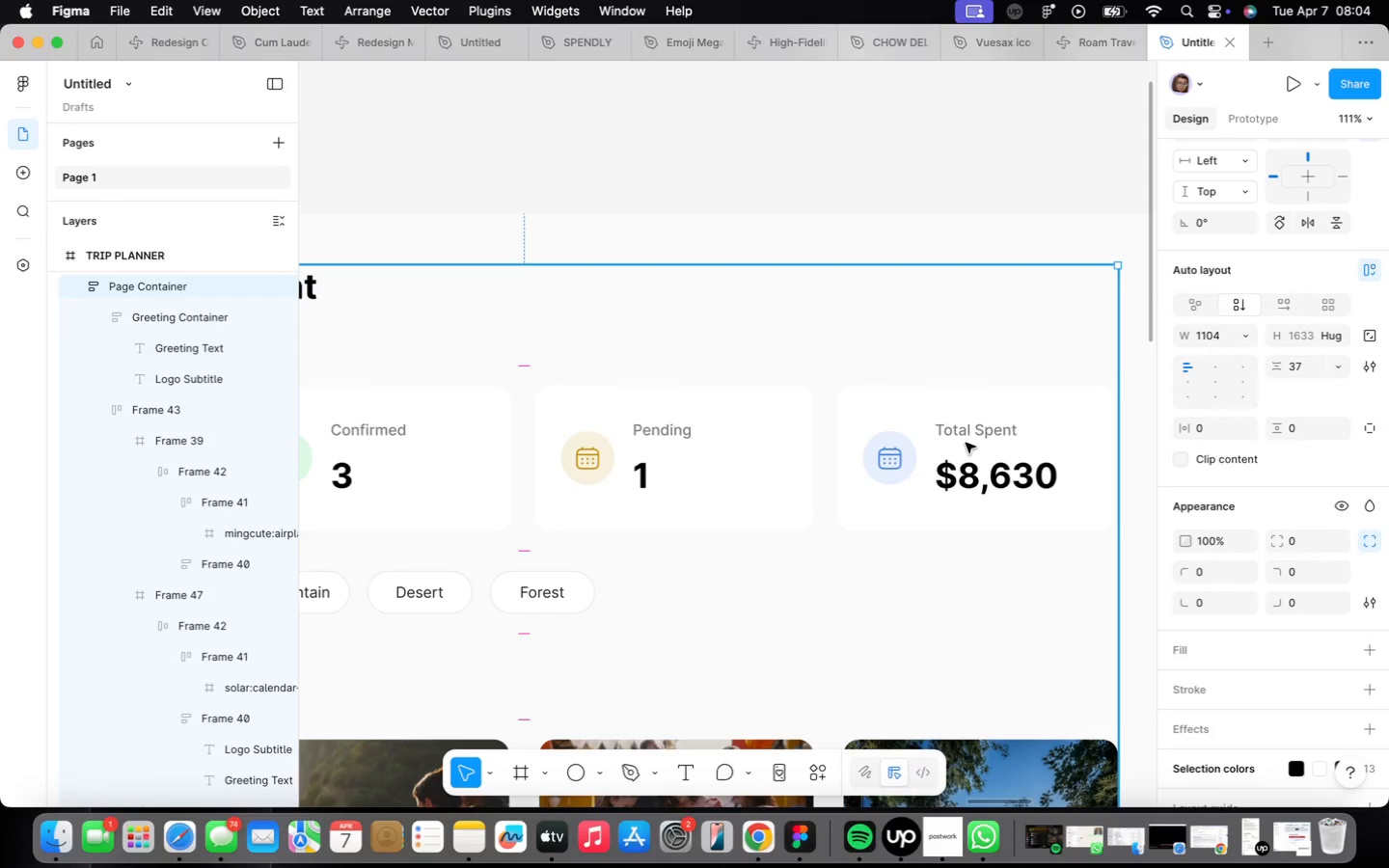 
double_click([965, 442])
 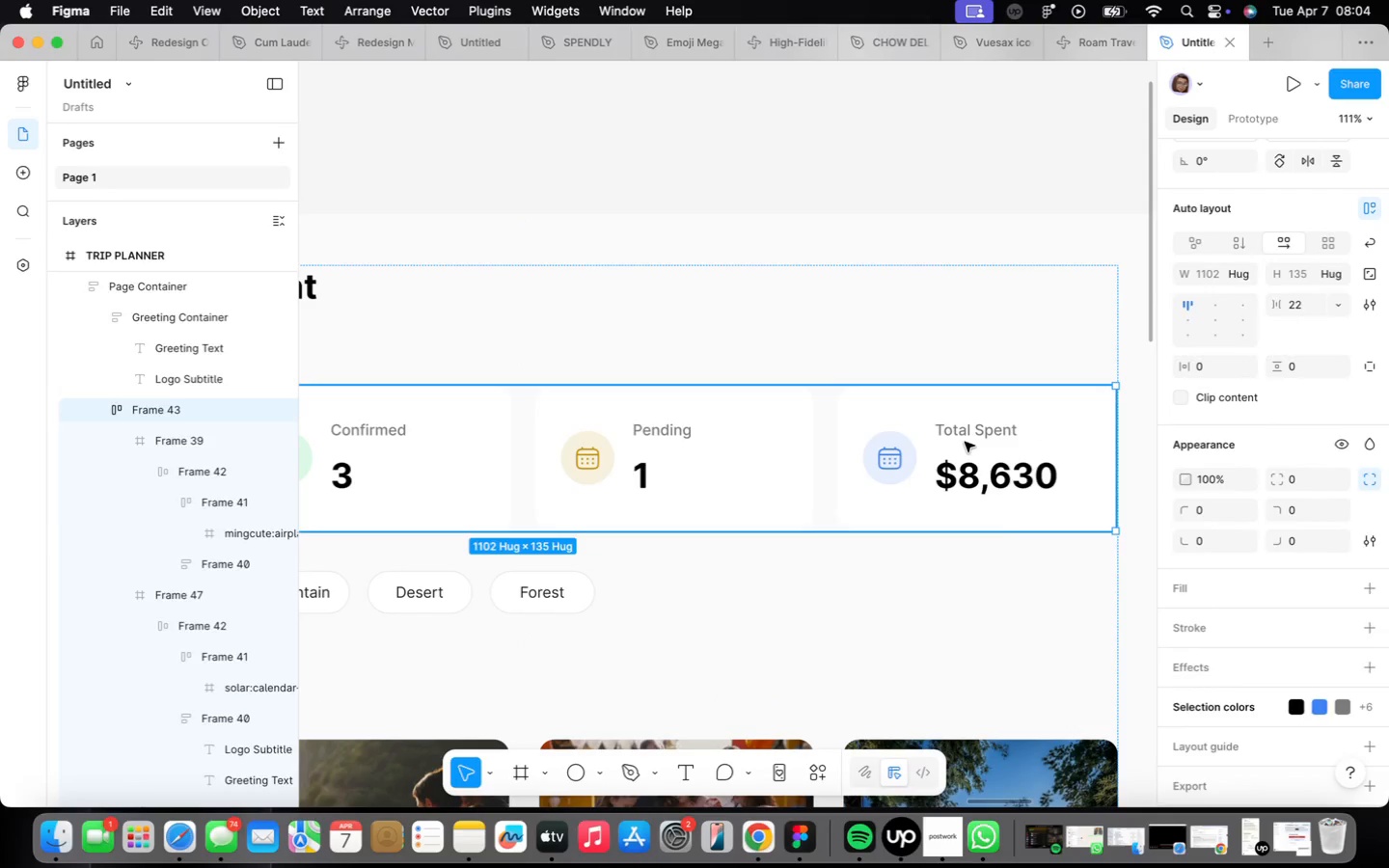 
triple_click([965, 442])
 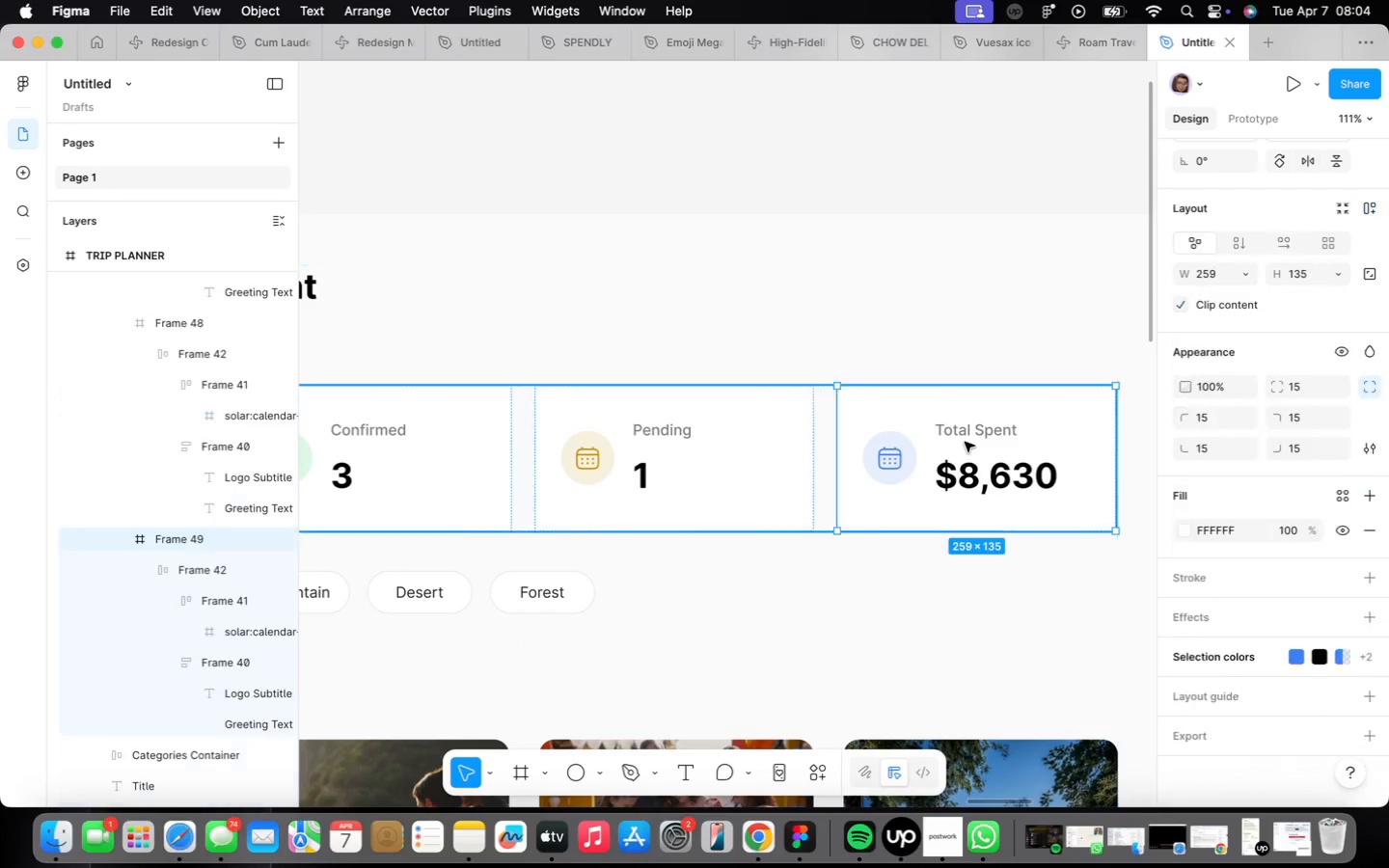 
triple_click([965, 442])
 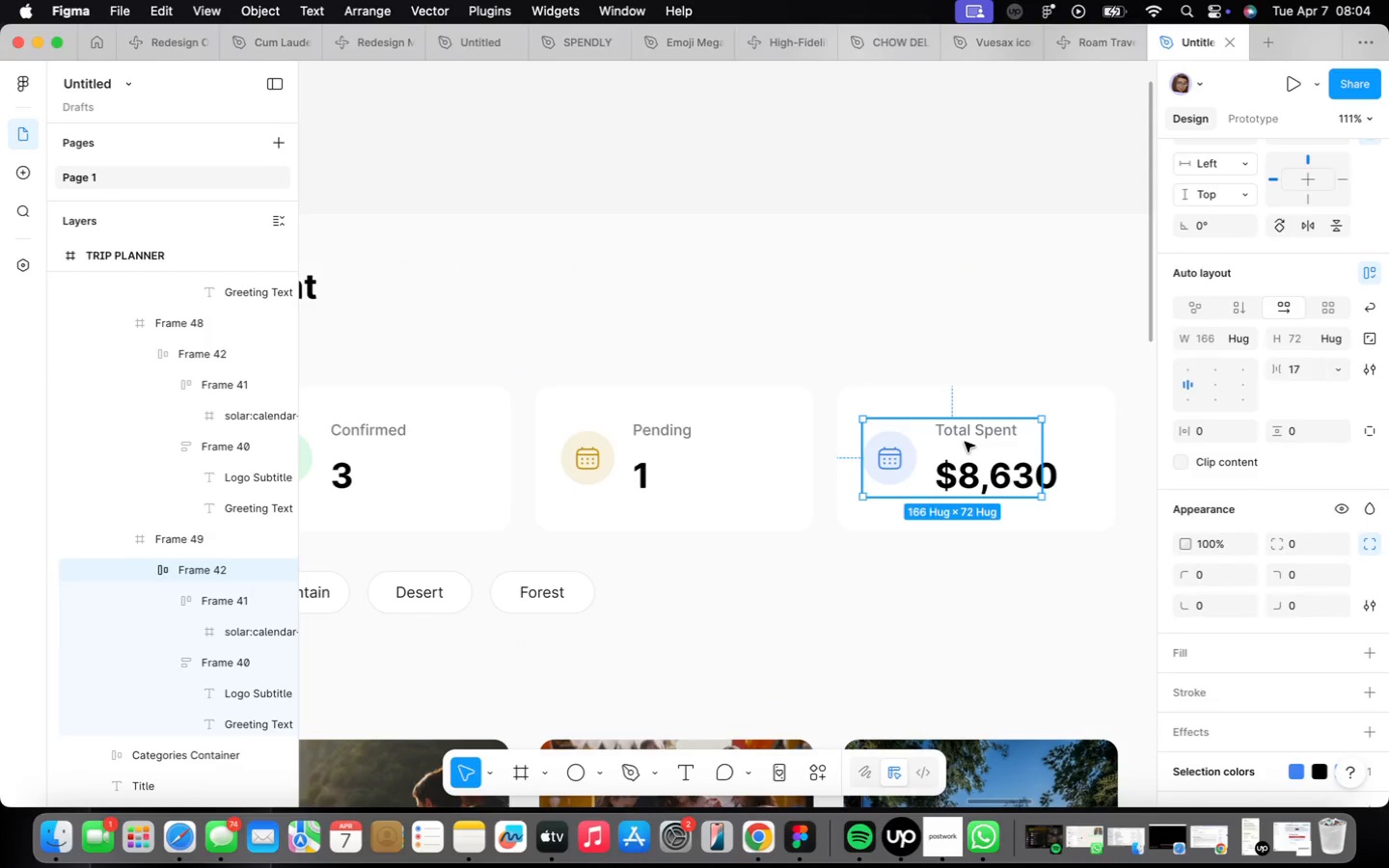 
triple_click([965, 442])
 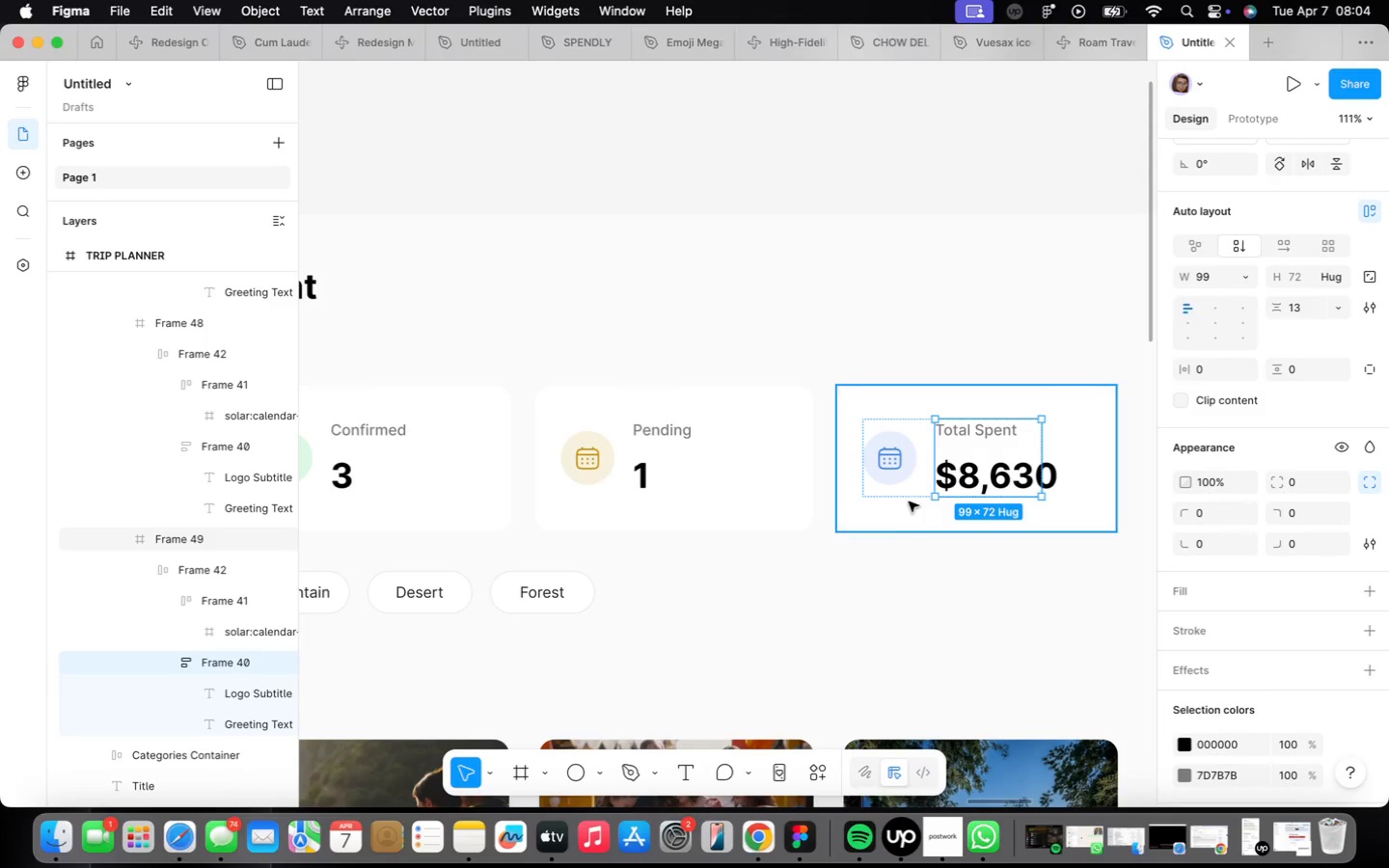 
left_click([907, 497])
 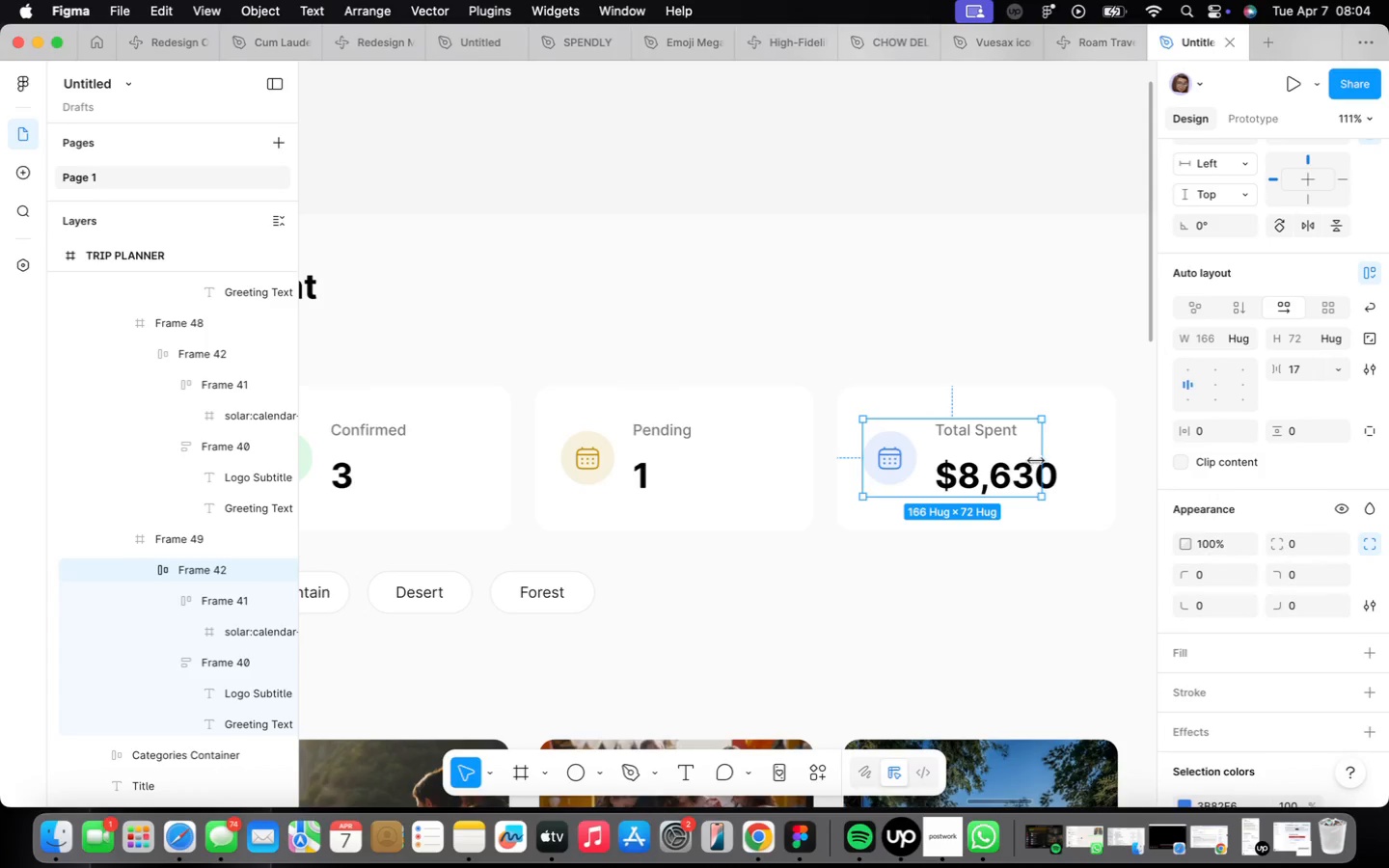 
left_click_drag(start_coordinate=[1045, 461], to_coordinate=[1057, 461])
 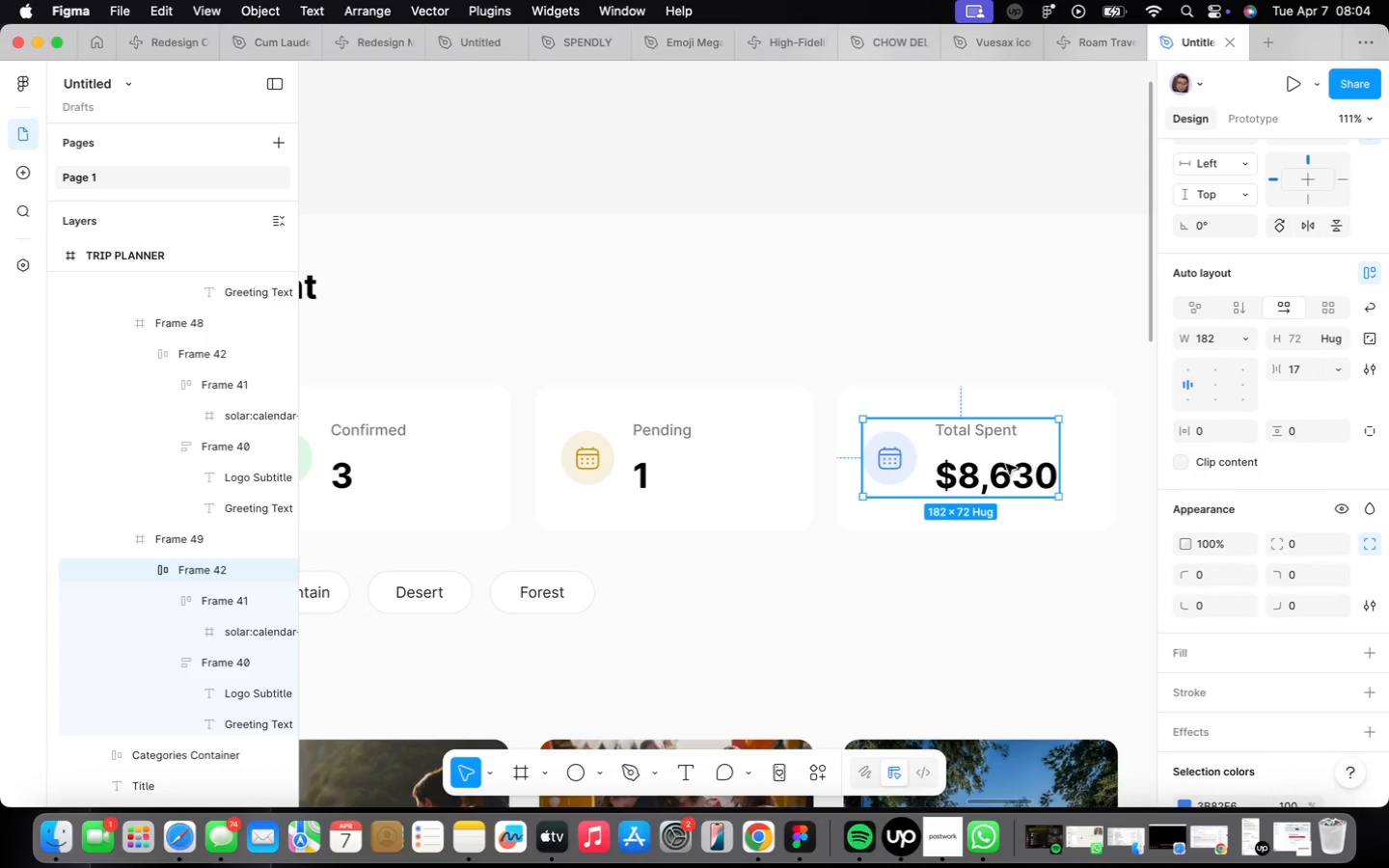 
double_click([1006, 464])
 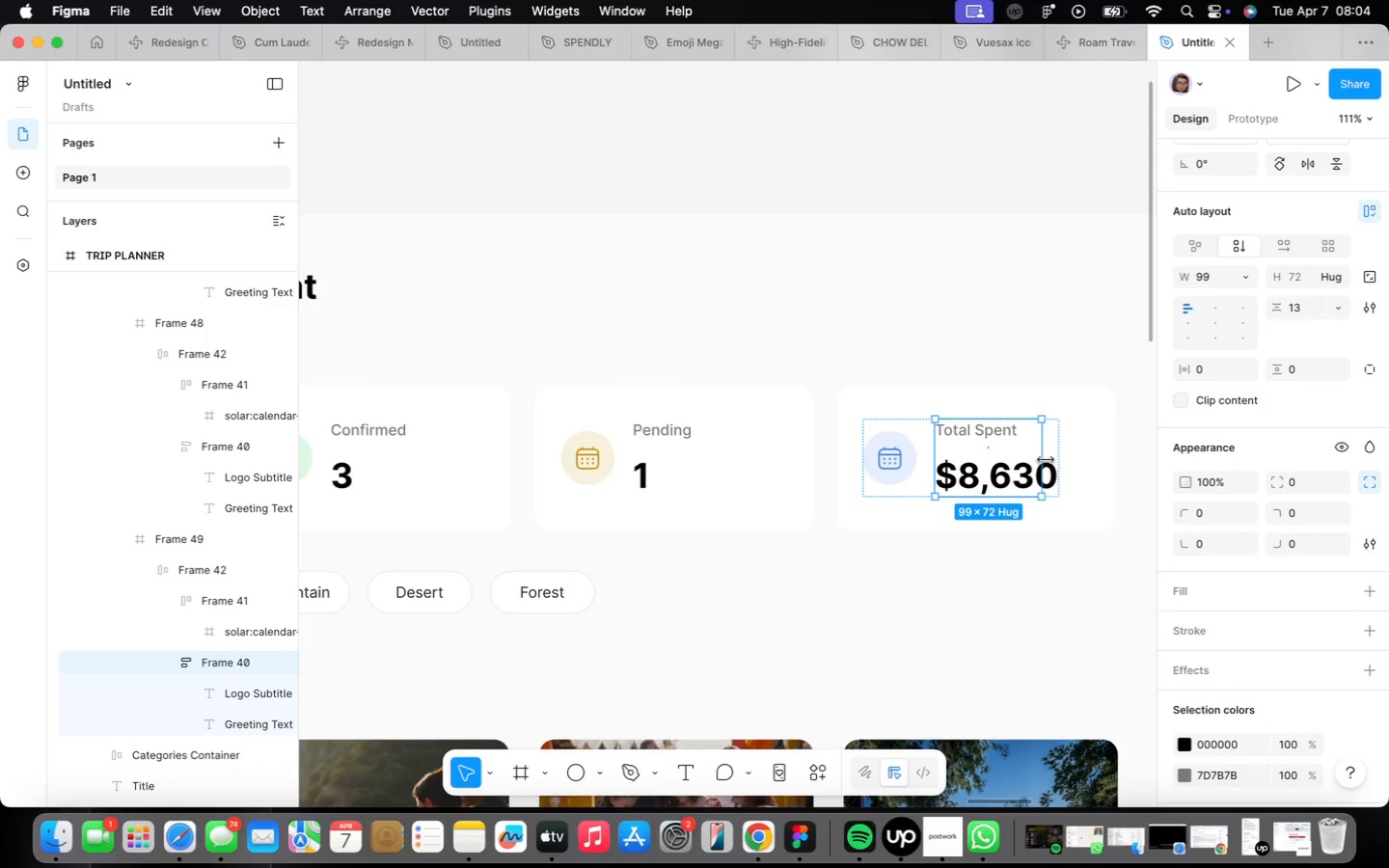 
left_click_drag(start_coordinate=[1046, 460], to_coordinate=[1056, 461])
 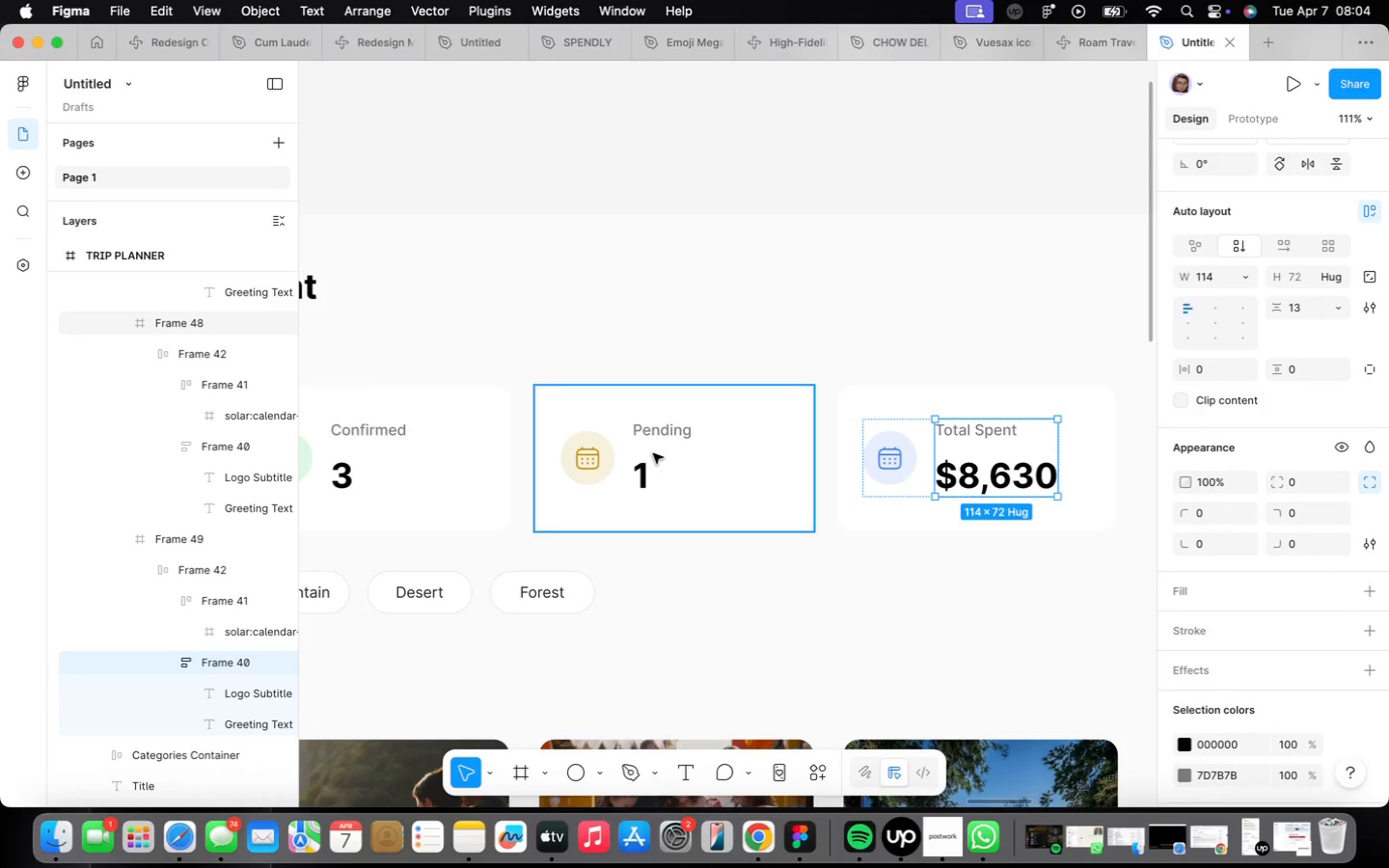 
double_click([653, 453])
 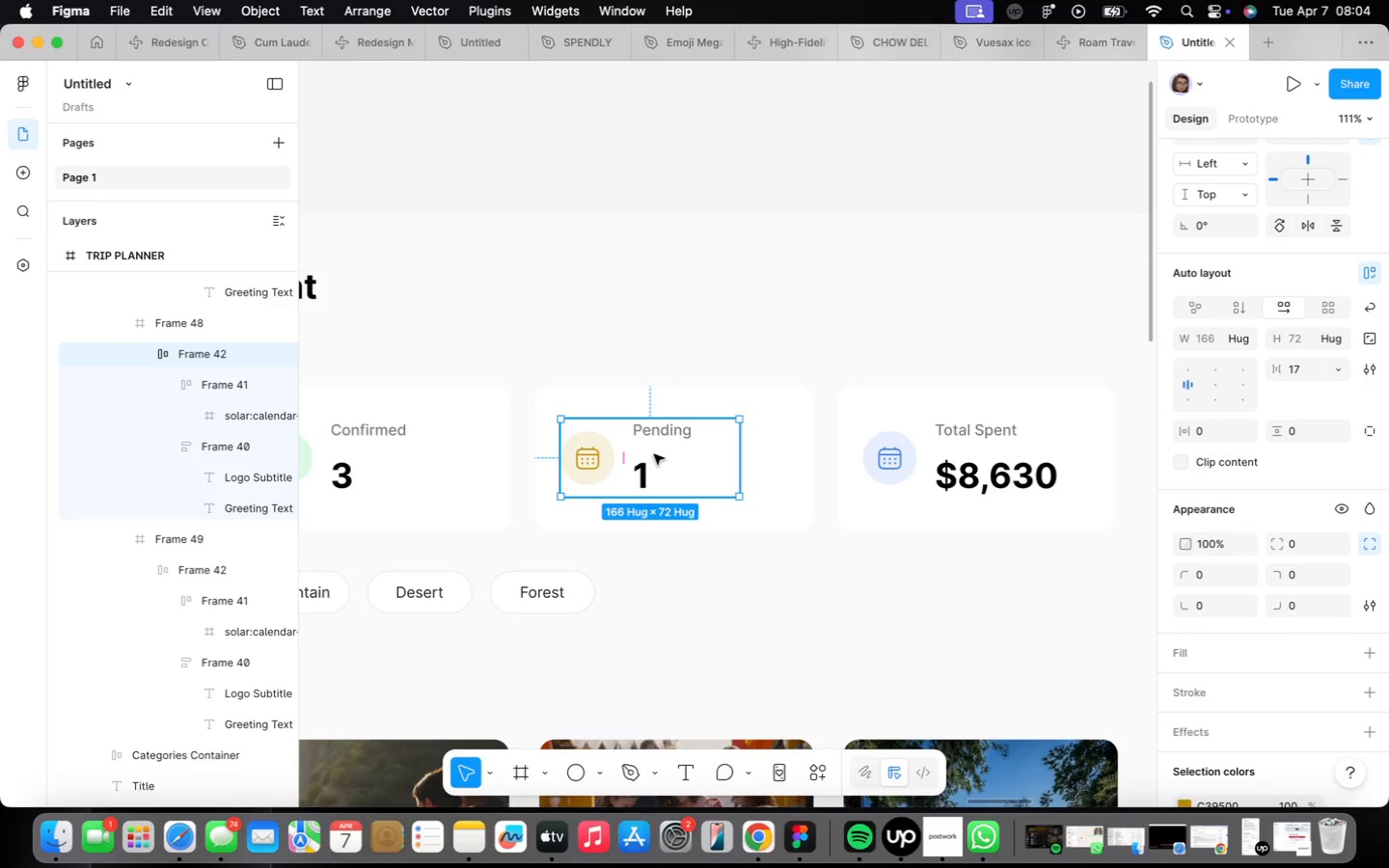 
wait(43.45)
 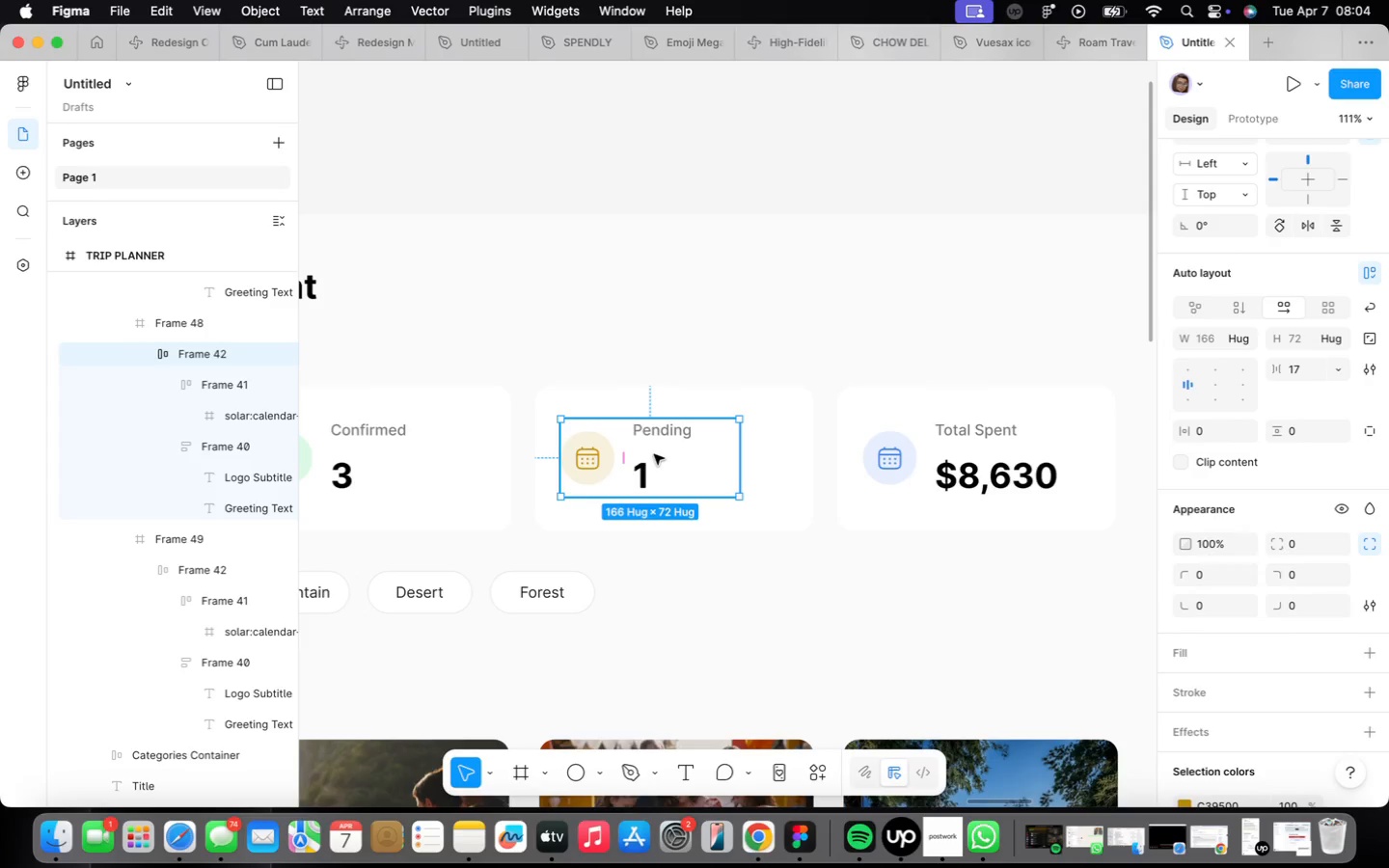 
scroll: coordinate [759, 608], scroll_direction: down, amount: 4.0
 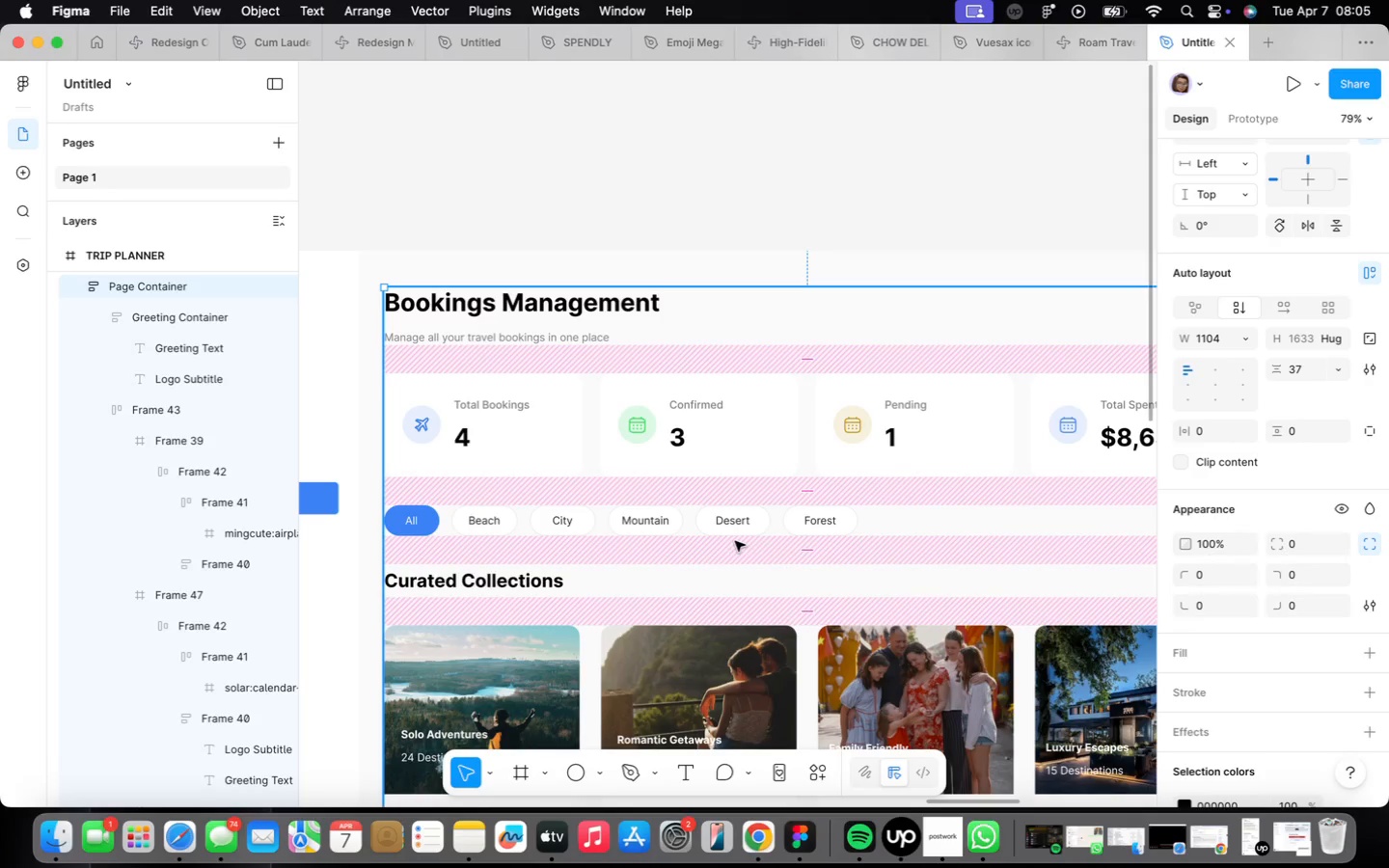 
wait(61.77)
 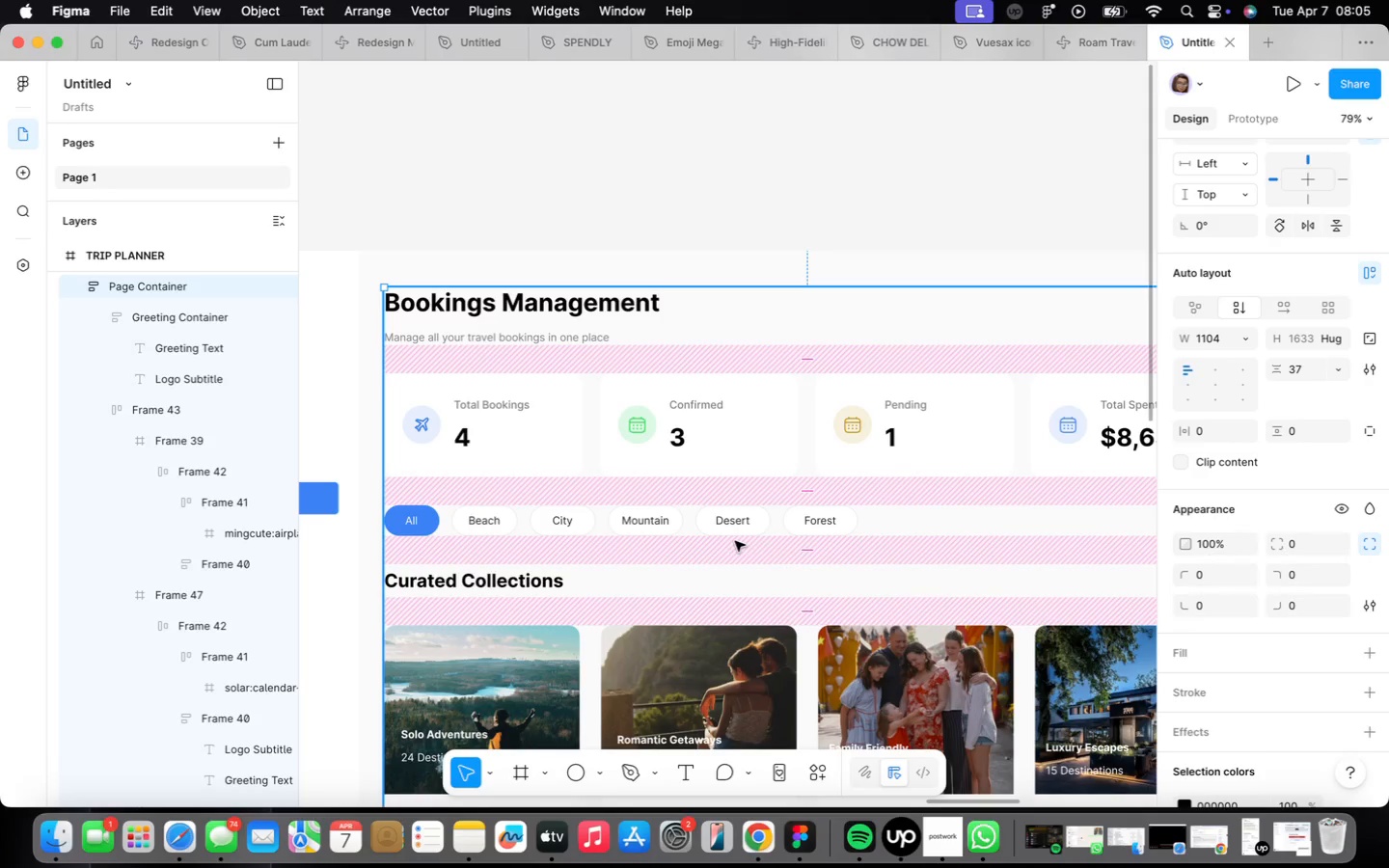 
scroll: coordinate [574, 349], scroll_direction: down, amount: 7.0
 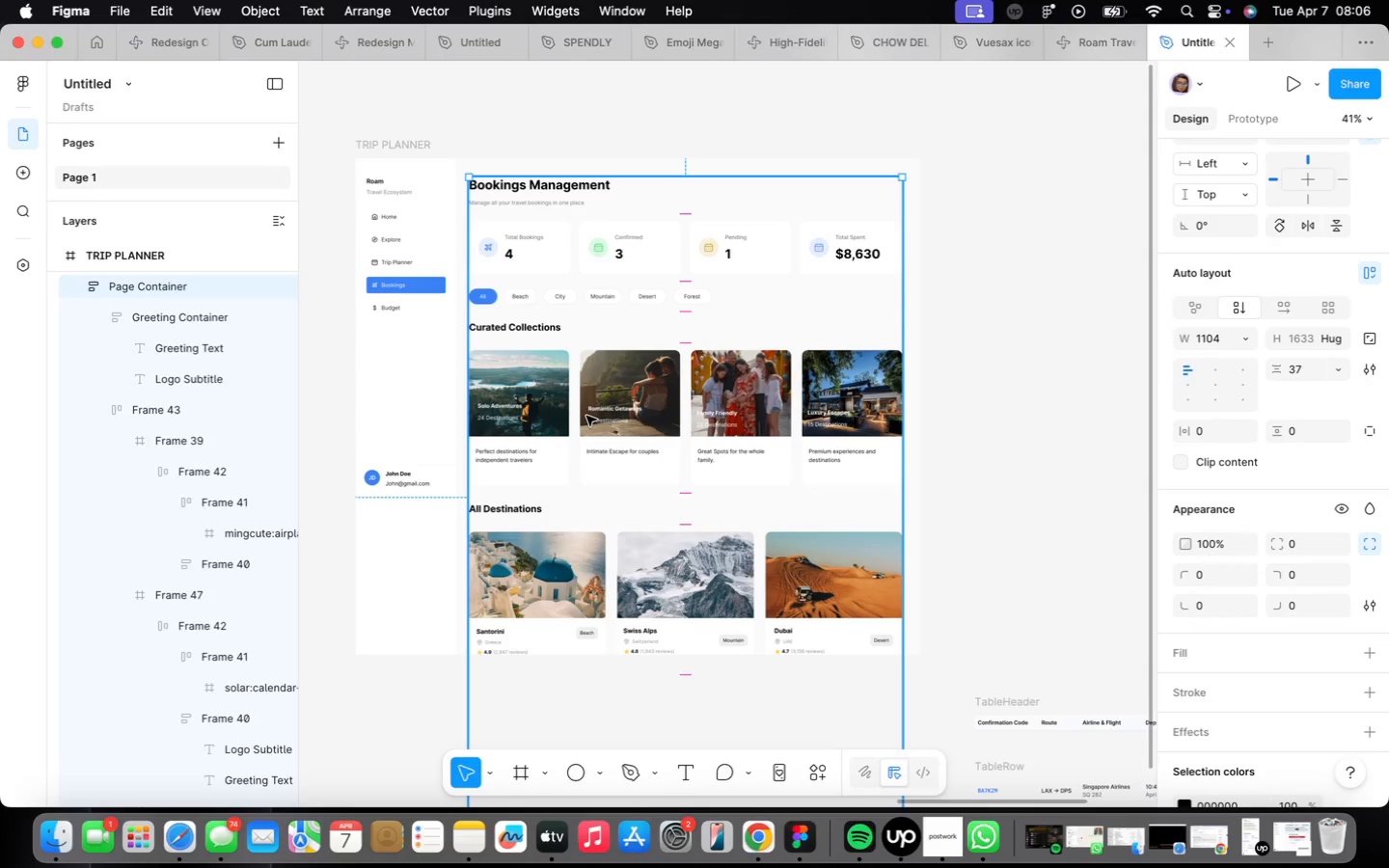 
wait(7.2)
 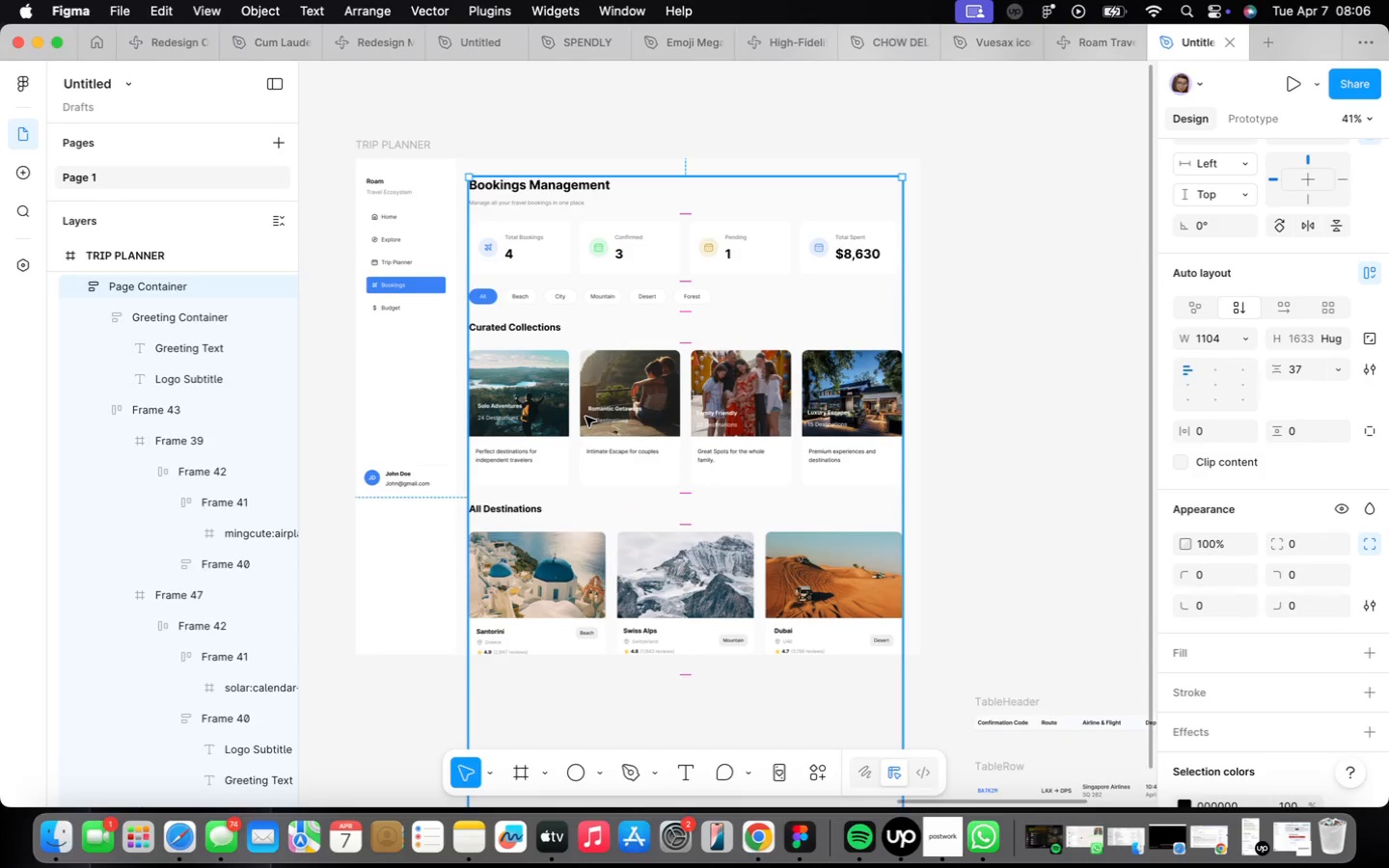 
double_click([612, 373])
 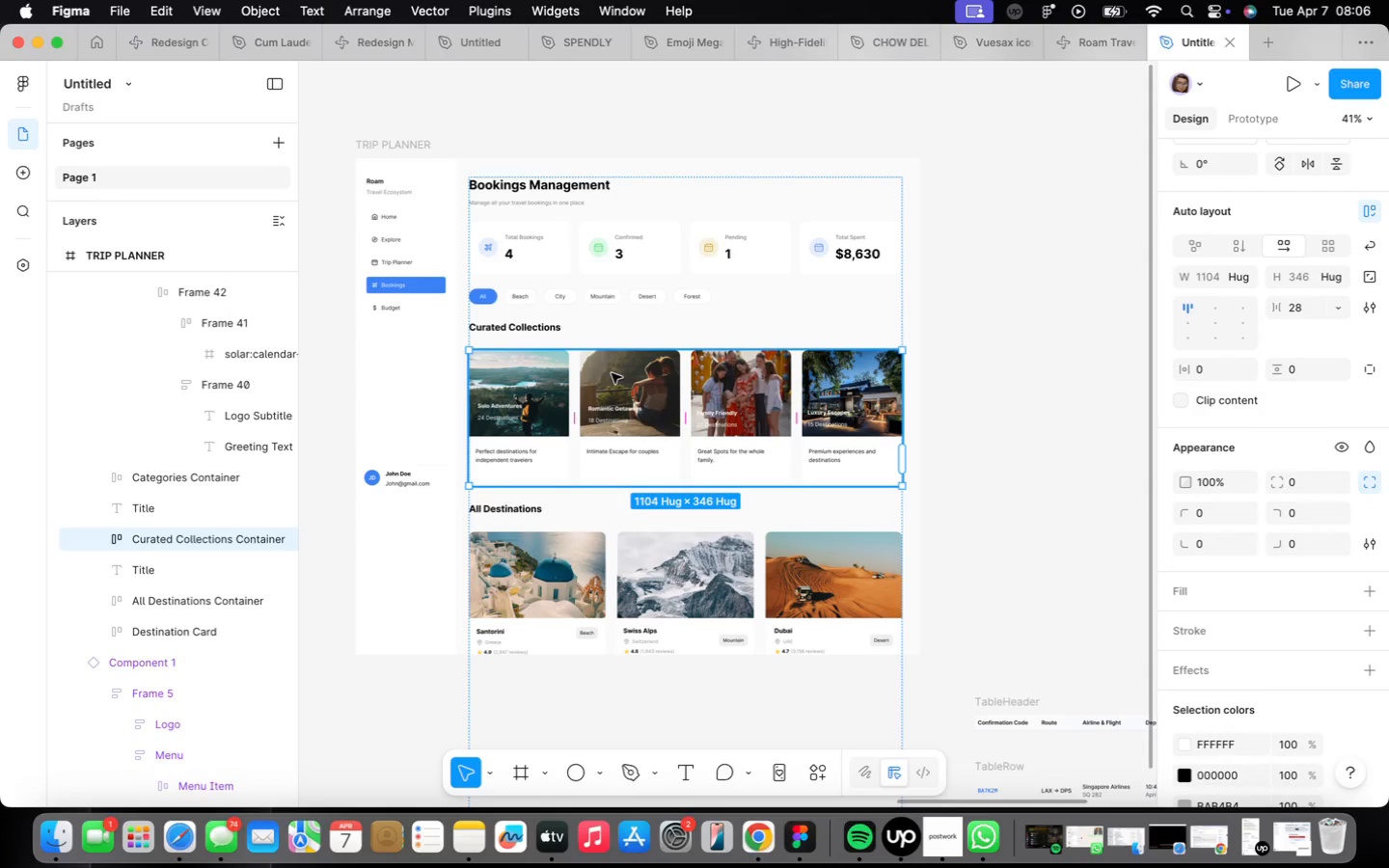 
key(Backspace)
 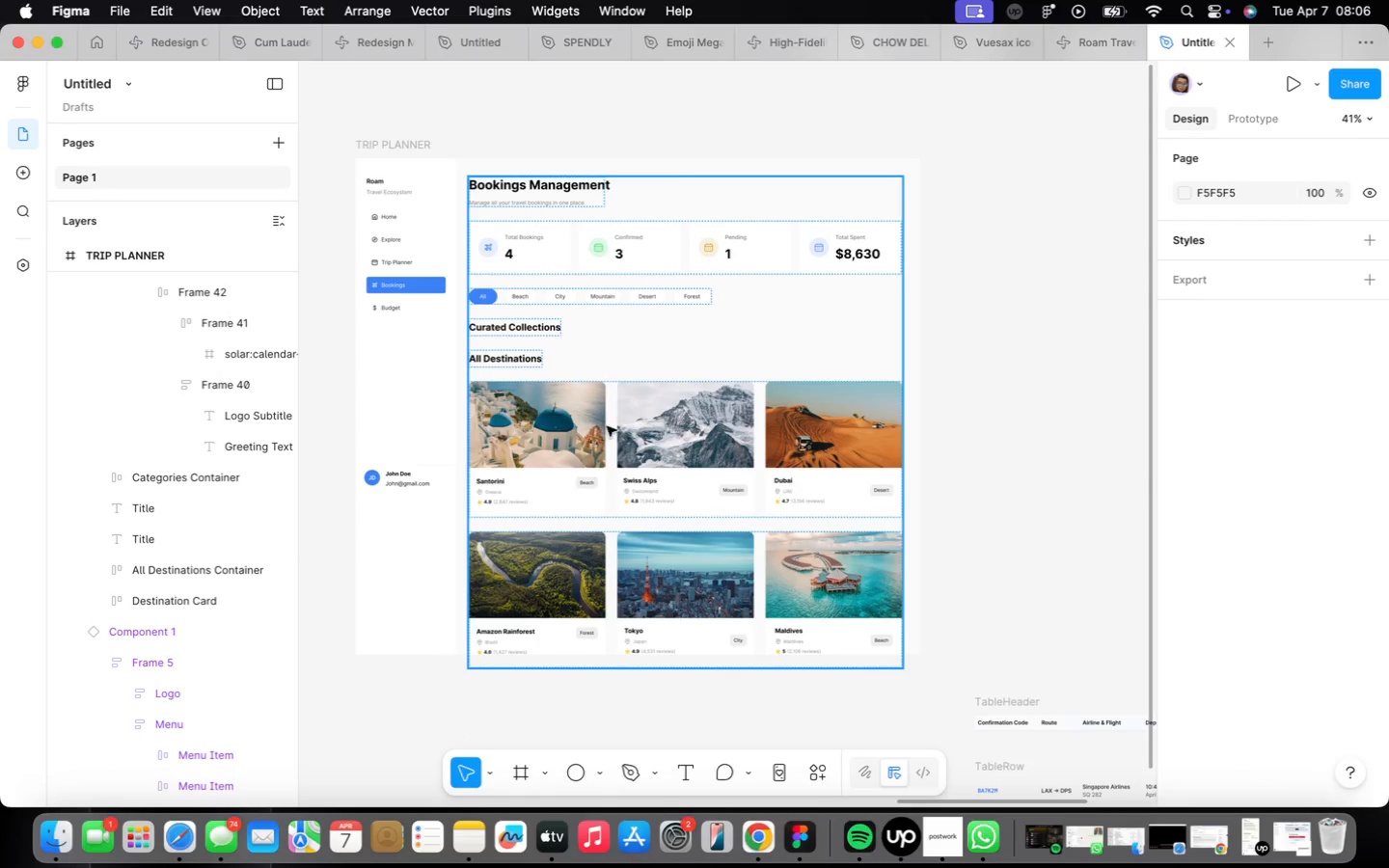 
left_click([610, 434])
 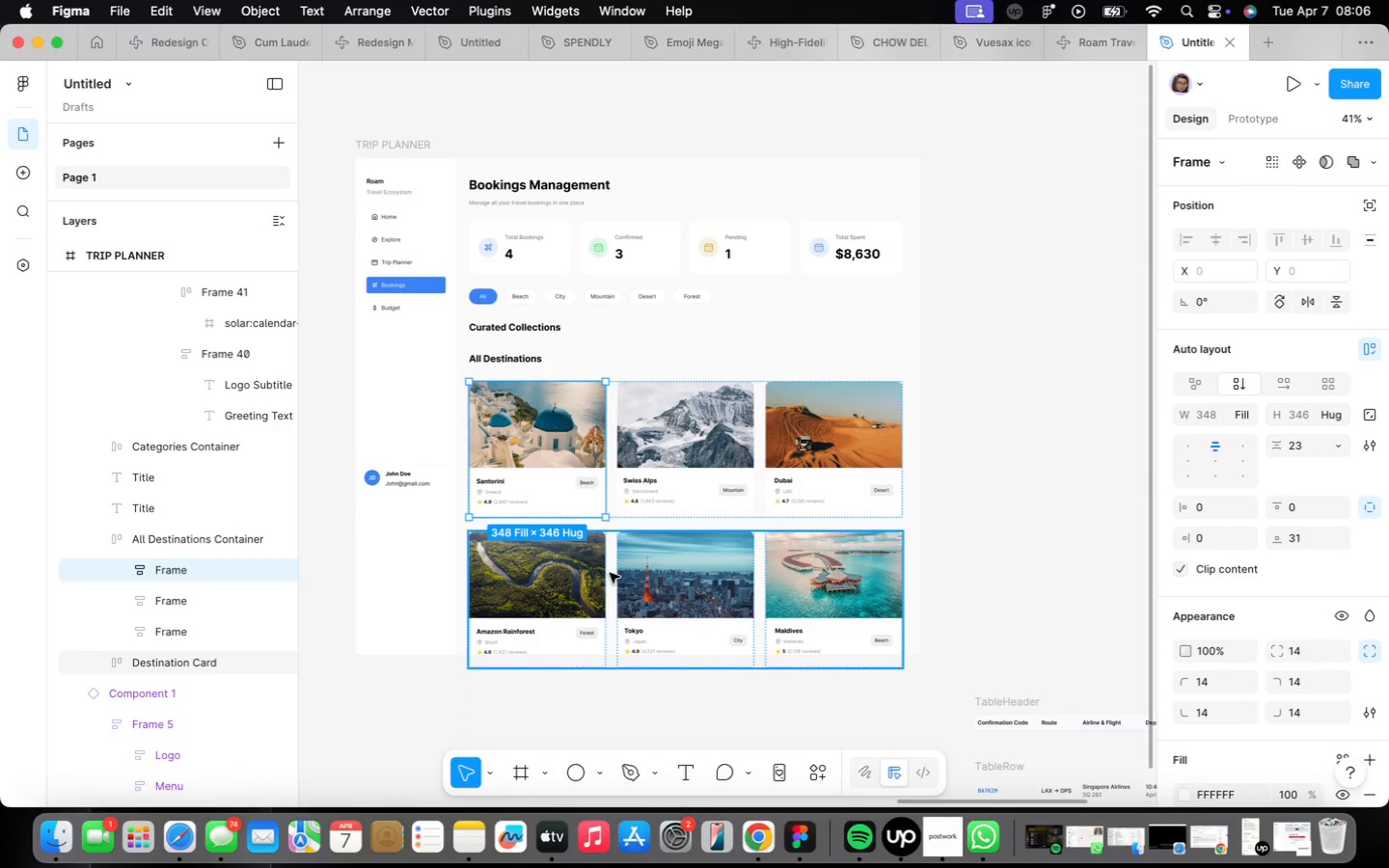 
double_click([635, 479])
 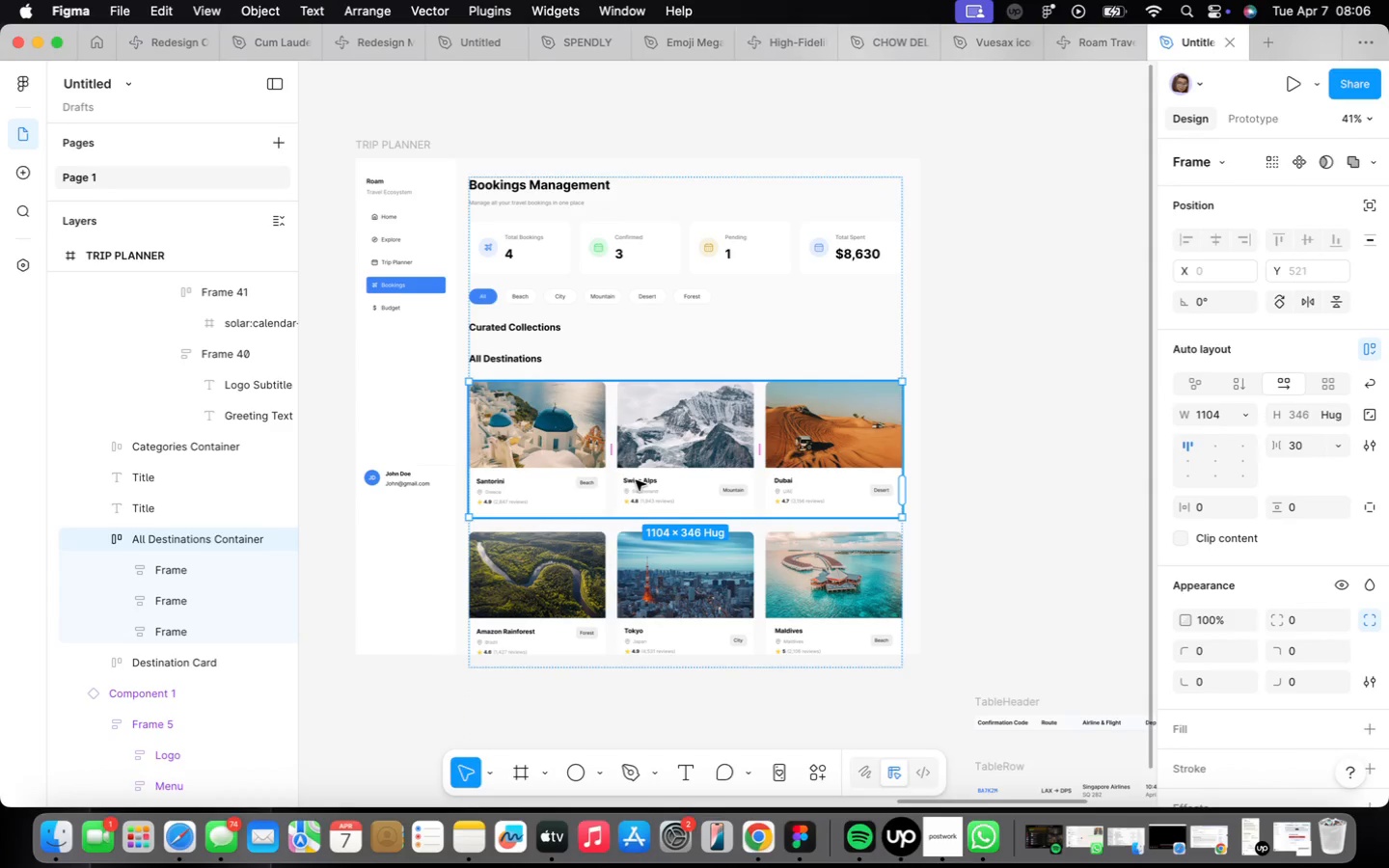 
key(Backspace)
 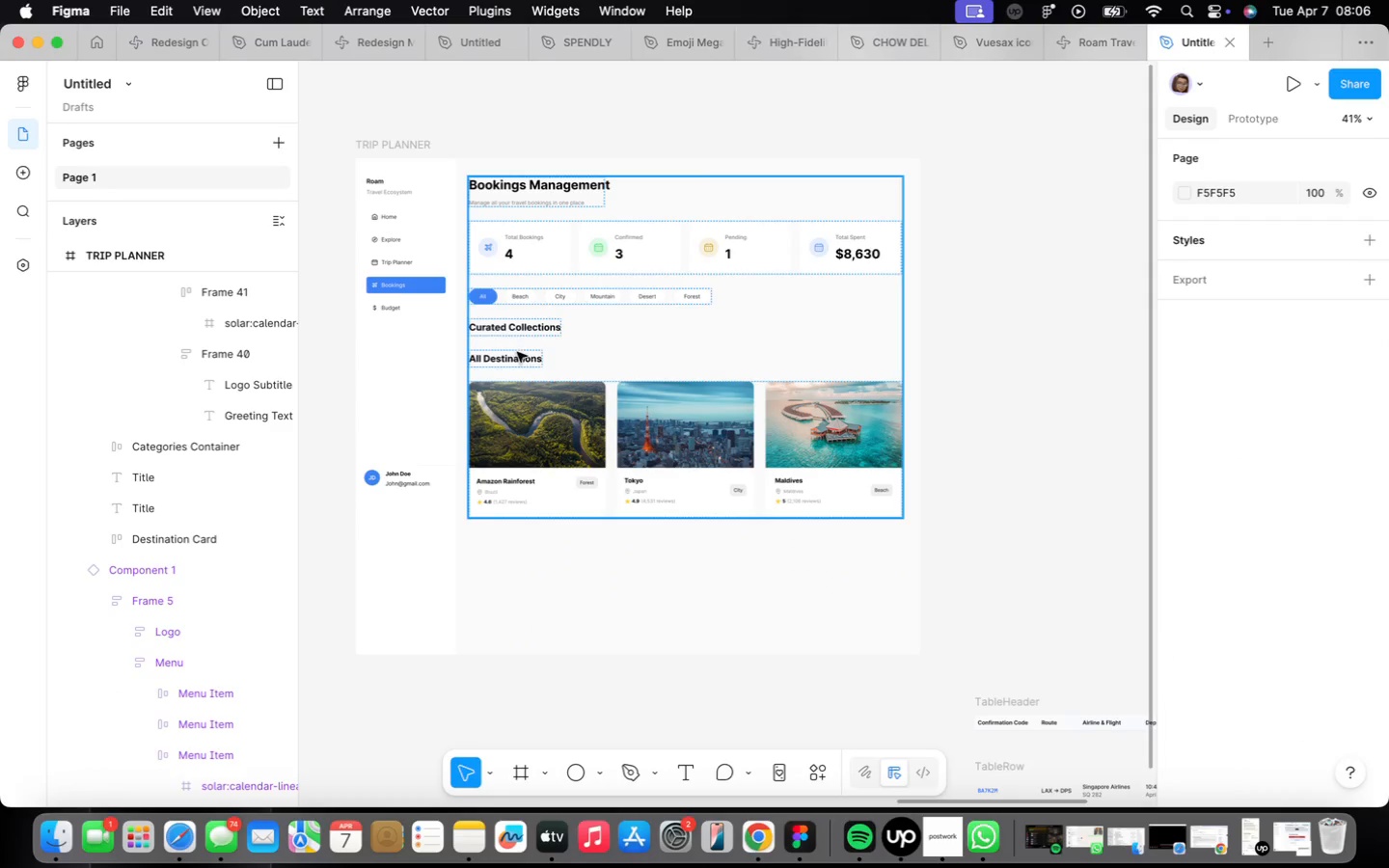 
left_click([518, 352])
 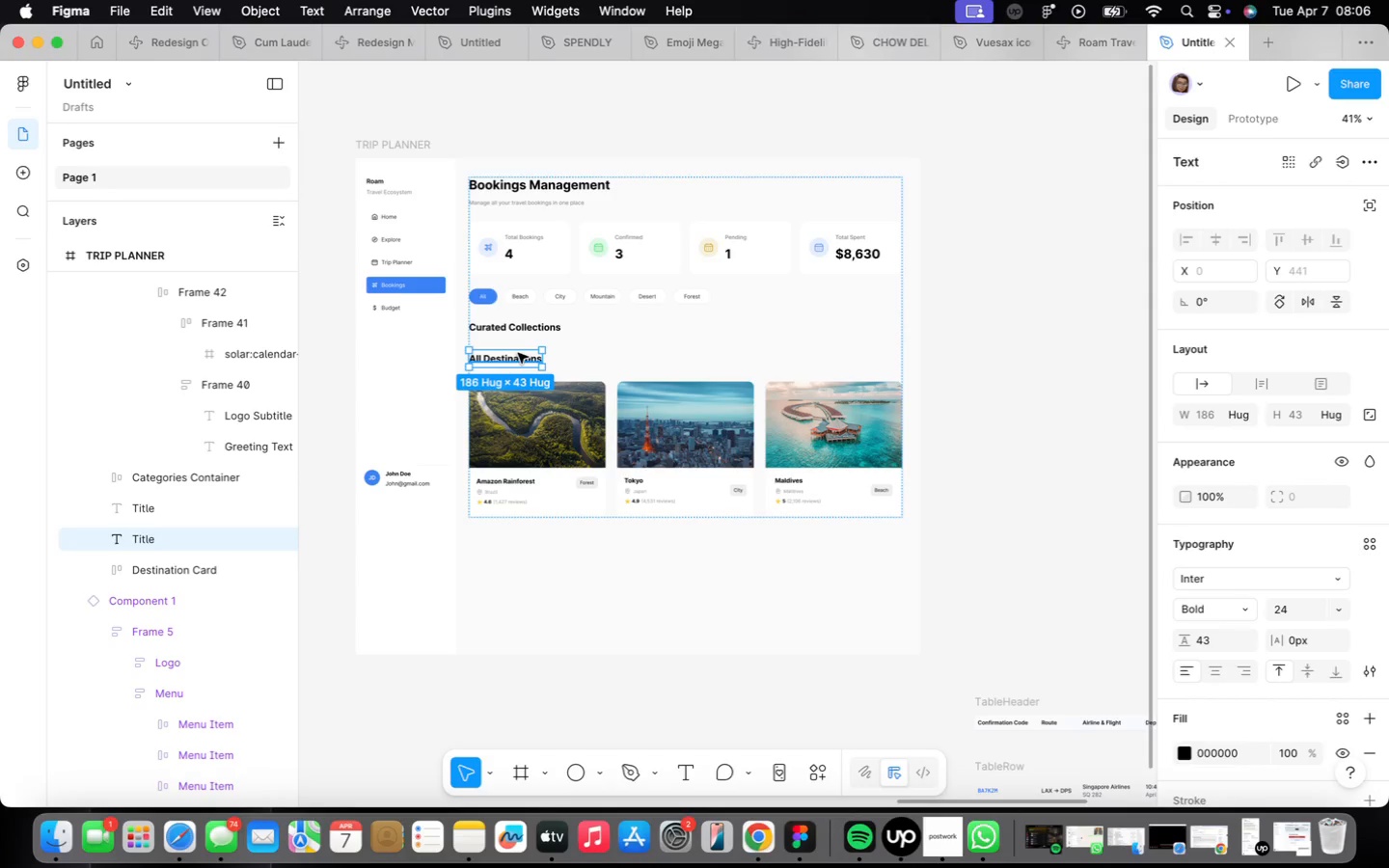 
key(Backspace)
 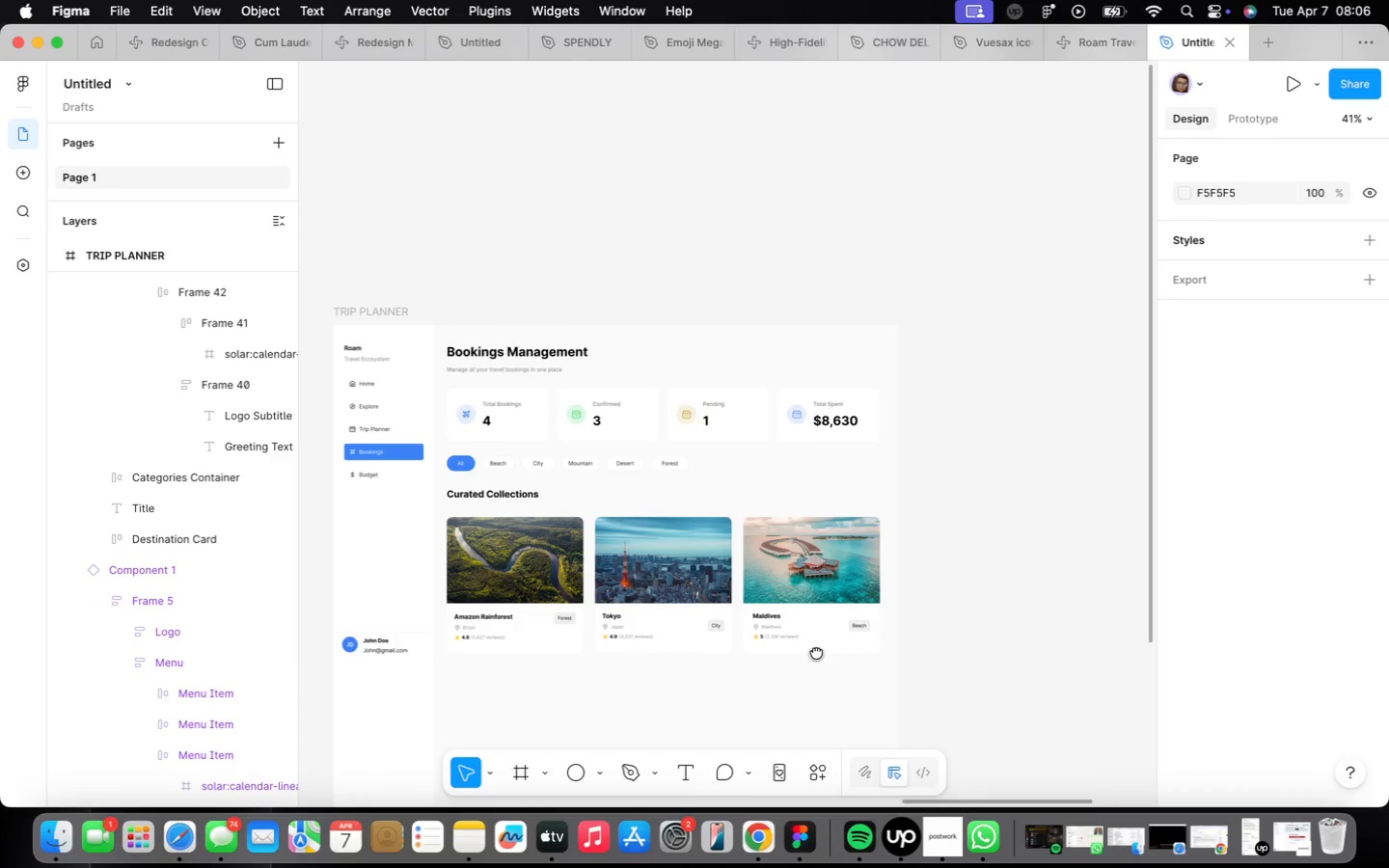 
wait(6.62)
 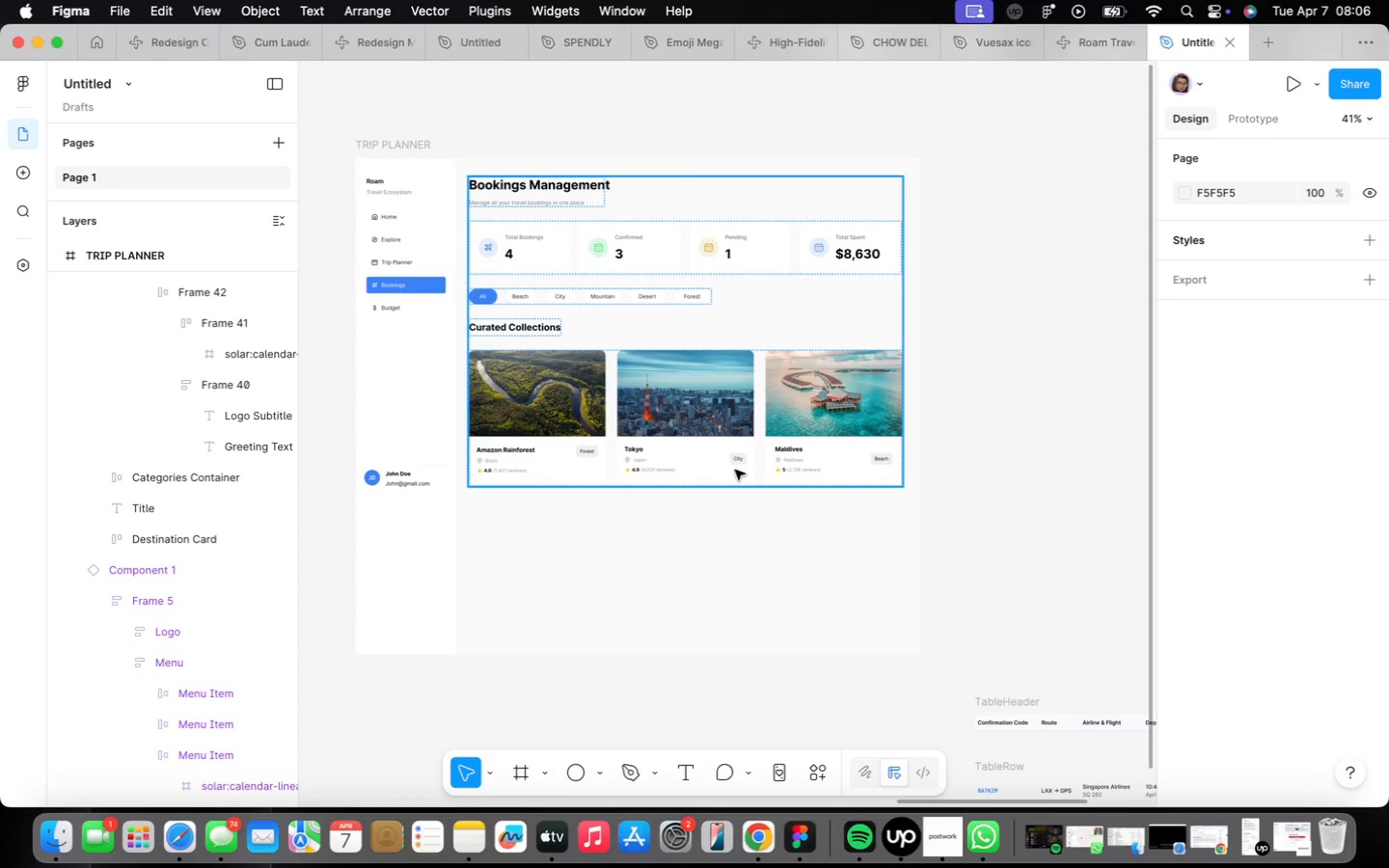 
key(F)
 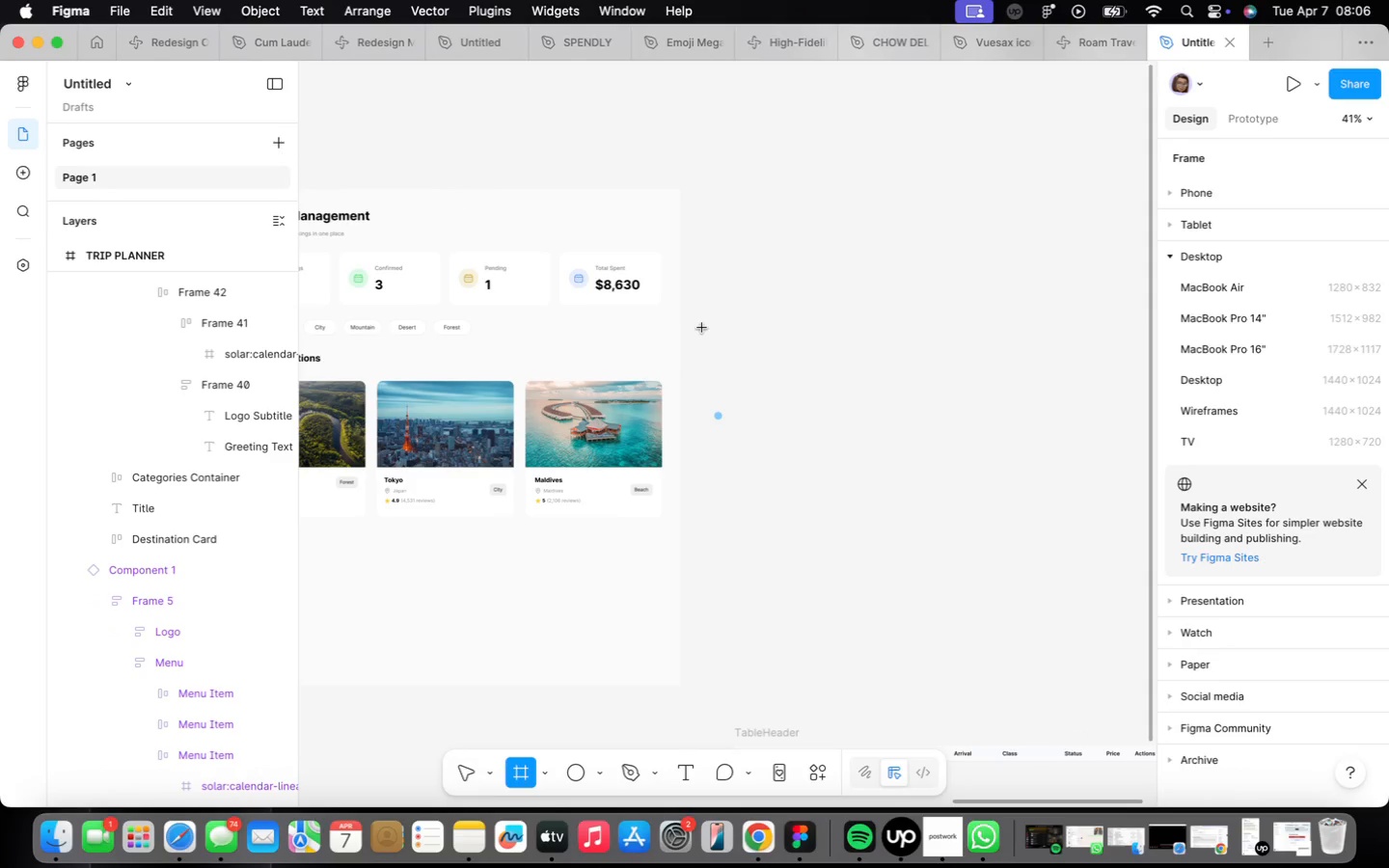 
left_click_drag(start_coordinate=[699, 326], to_coordinate=[1135, 362])
 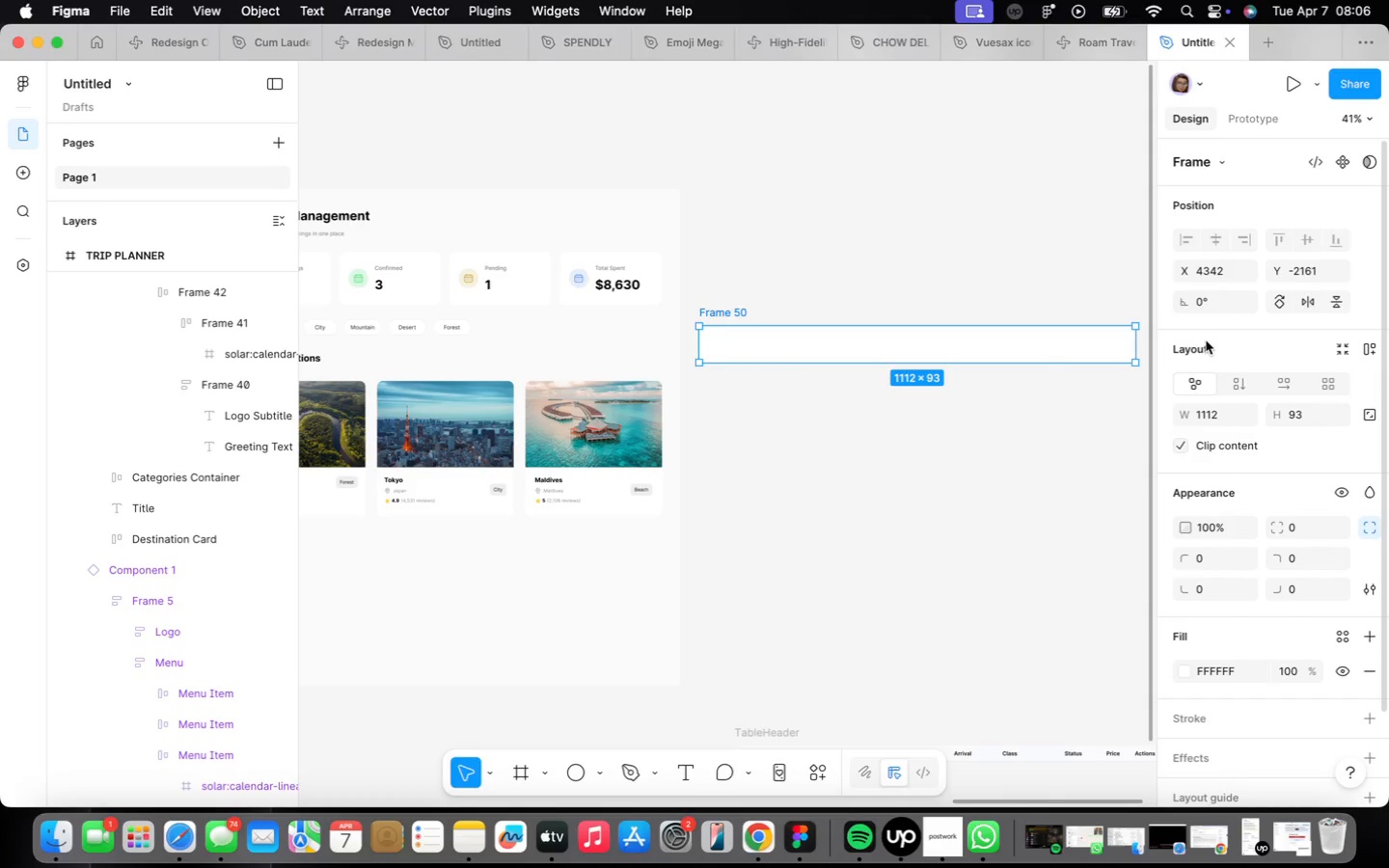 
wait(6.23)
 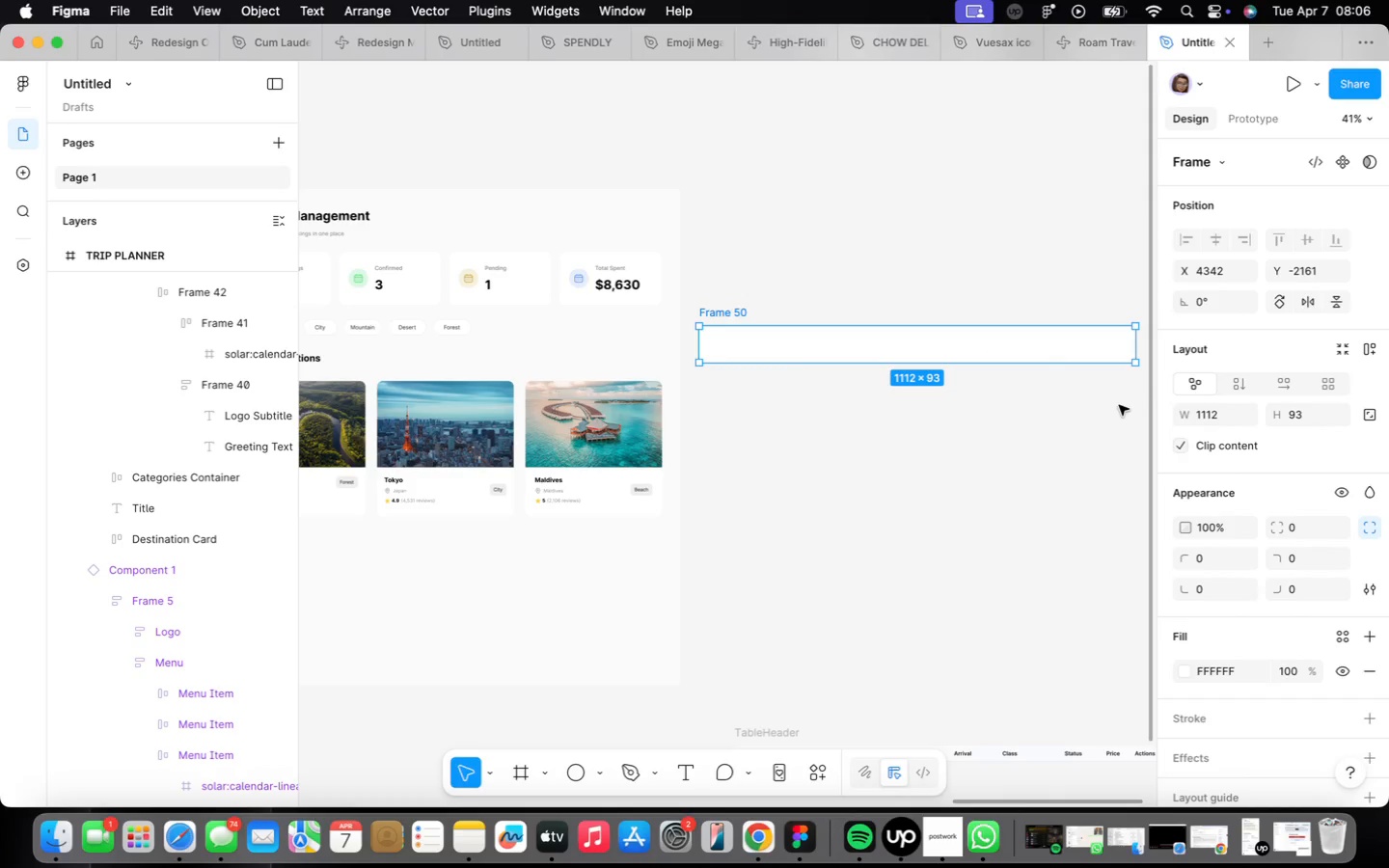 
left_click_drag(start_coordinate=[989, 365], to_coordinate=[1006, 514])
 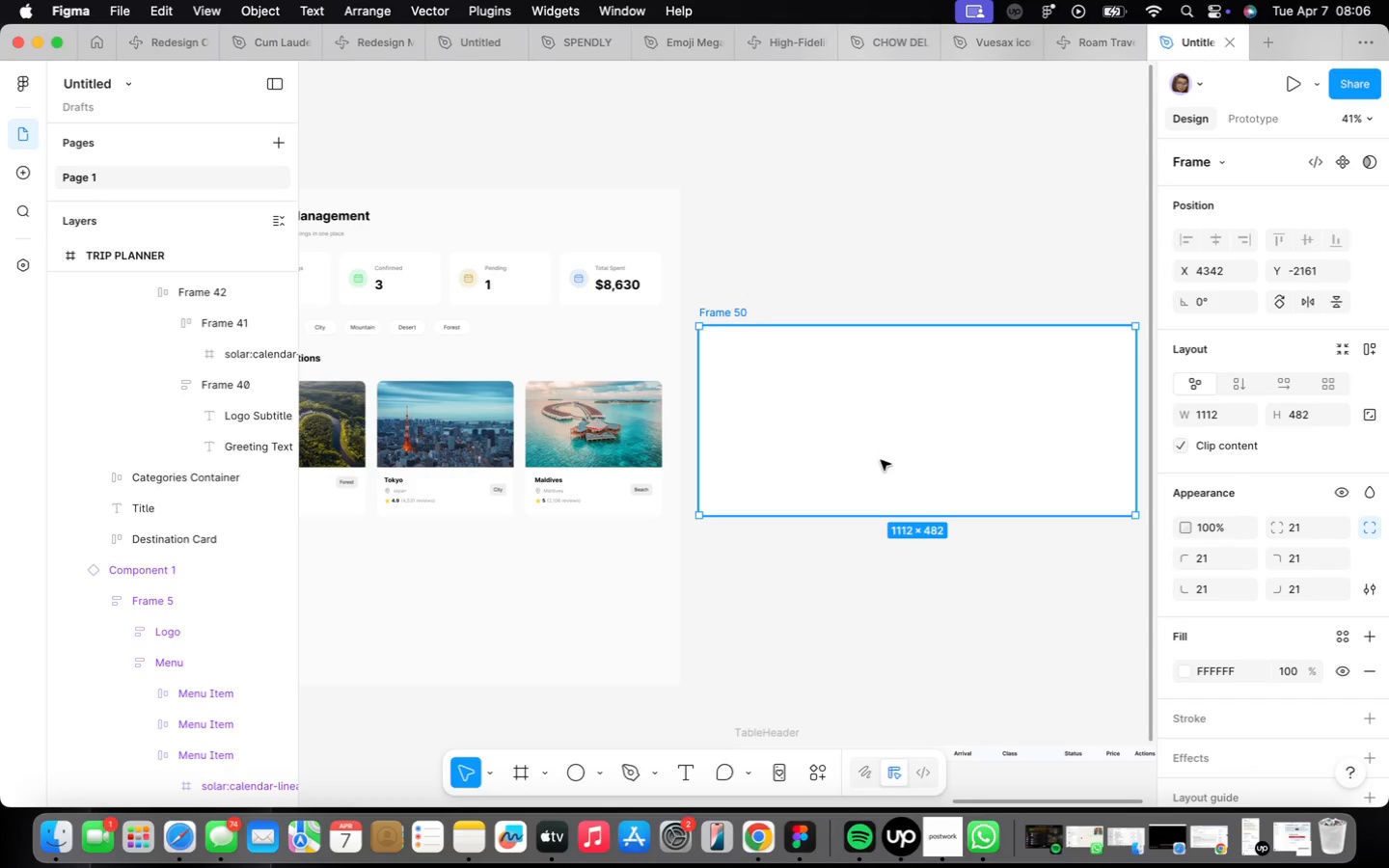 
wait(6.19)
 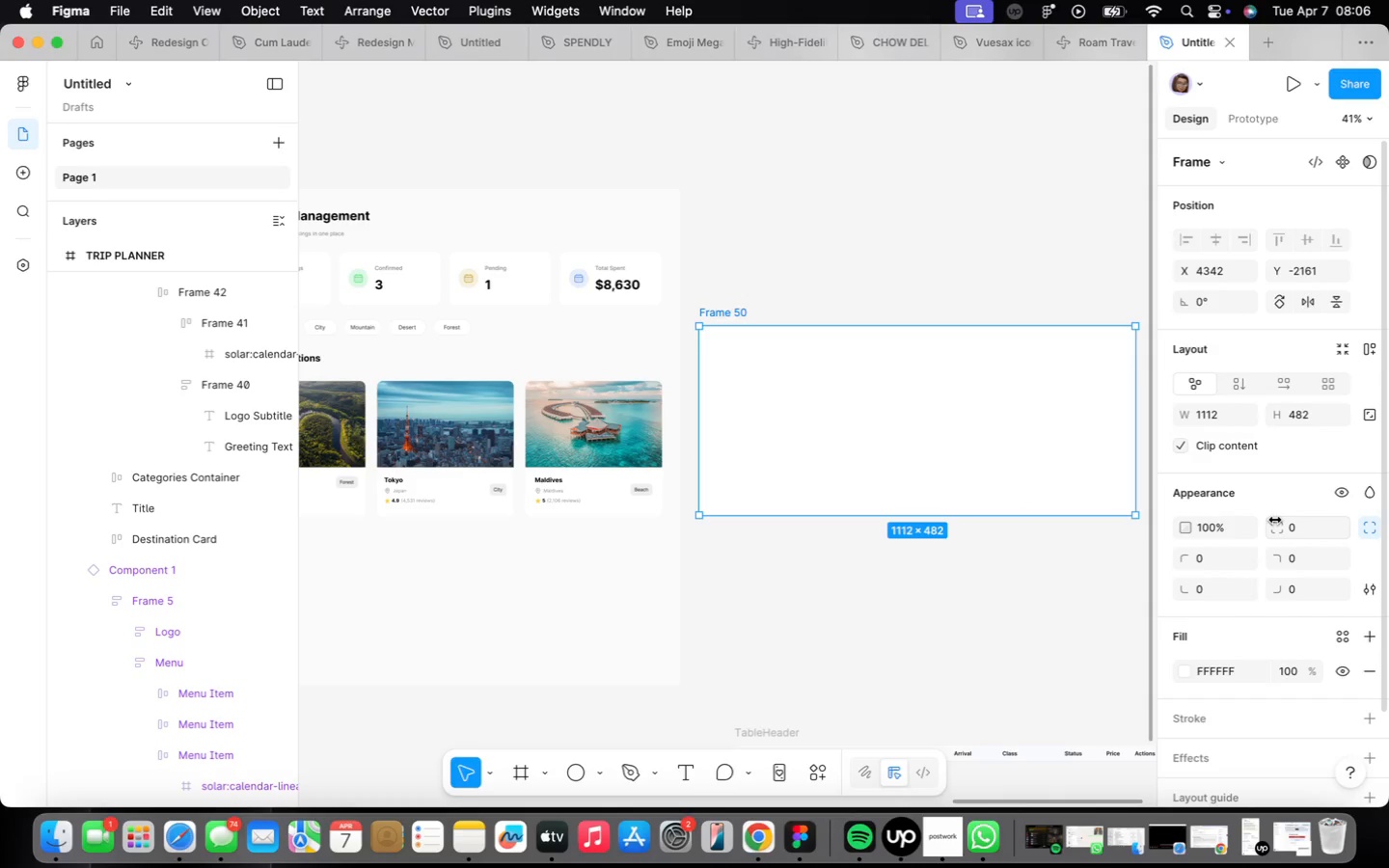 
left_click_drag(start_coordinate=[972, 420], to_coordinate=[1091, 548])
 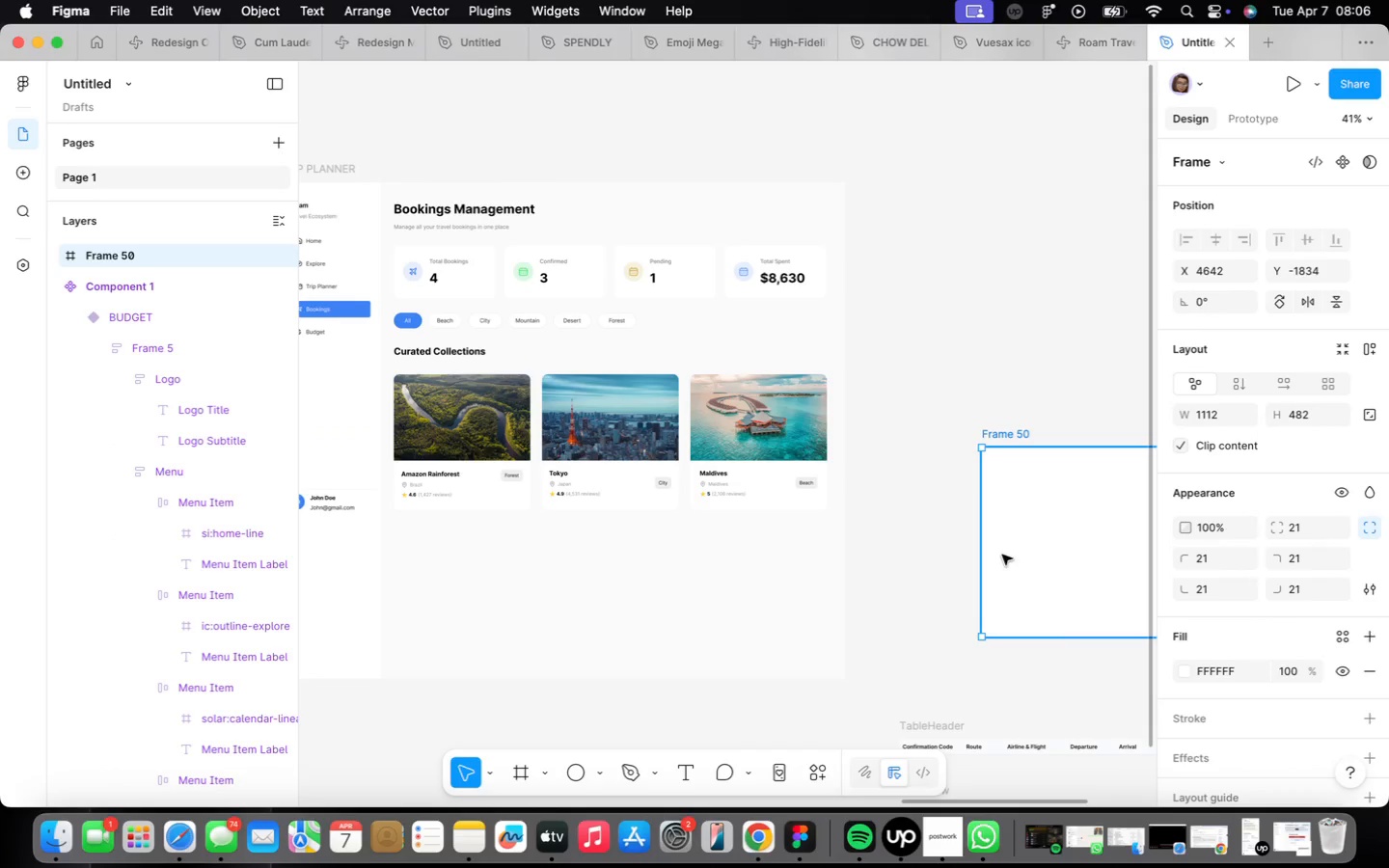 
left_click_drag(start_coordinate=[1008, 550], to_coordinate=[912, 462])
 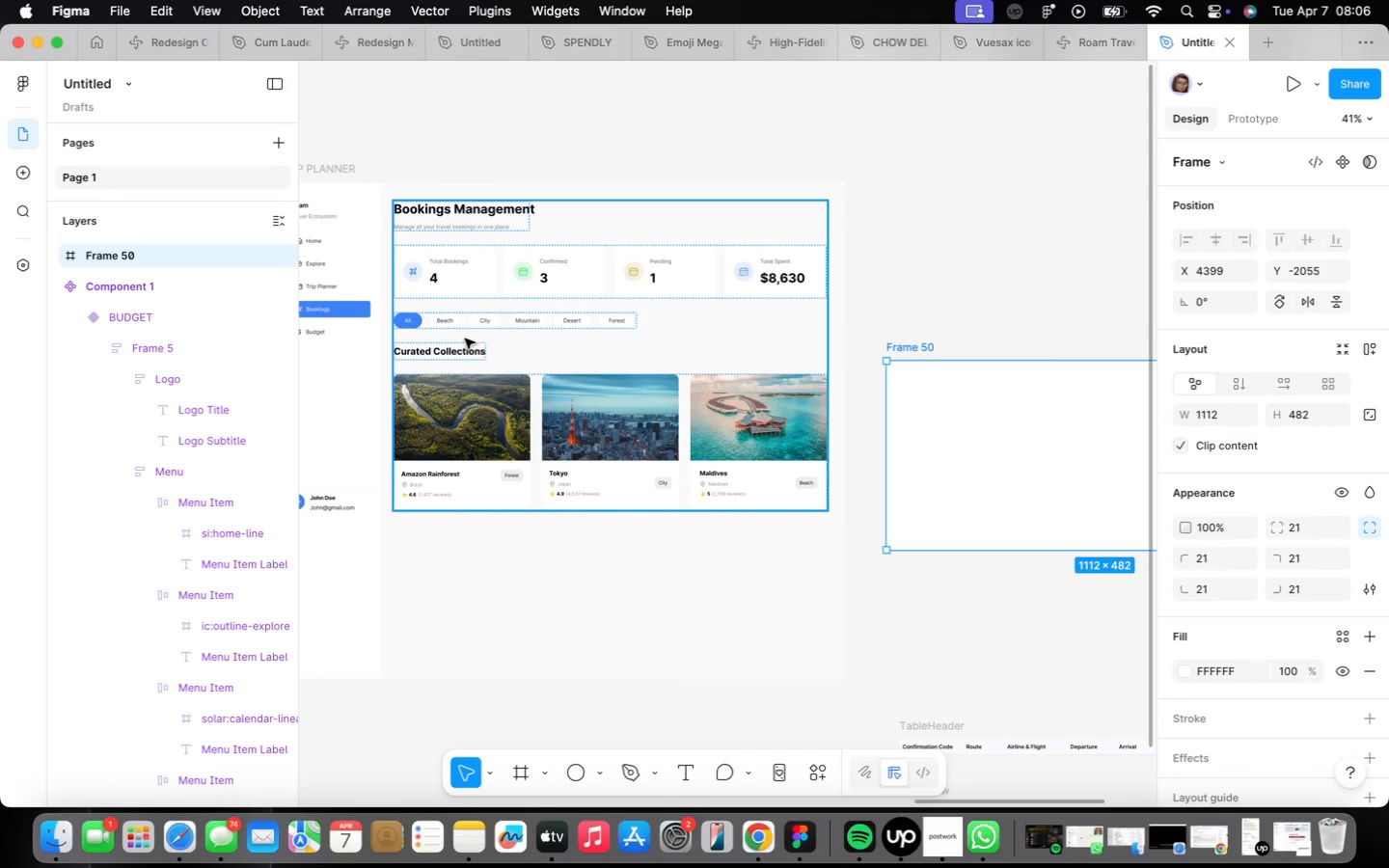 
left_click([469, 327])
 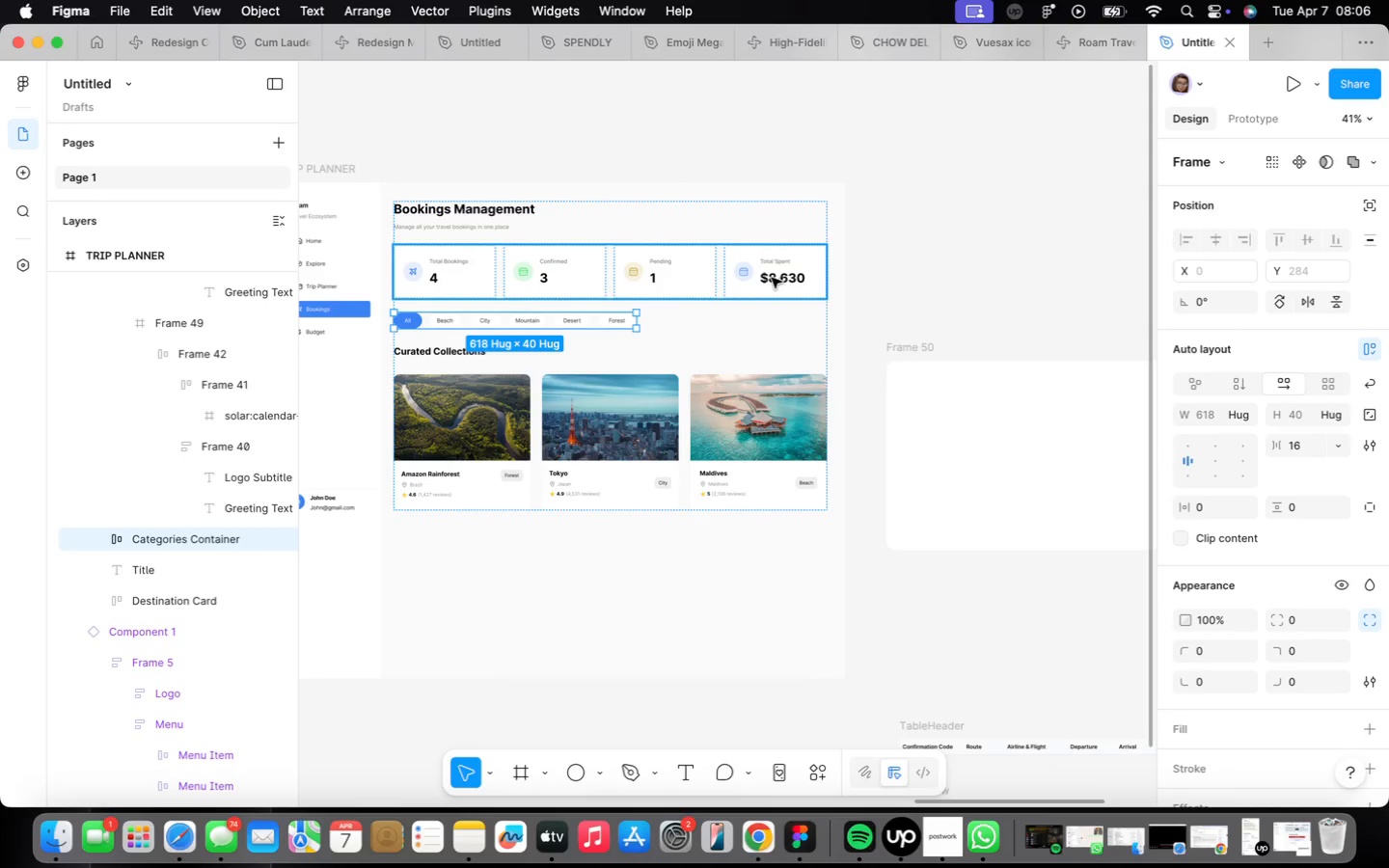 
left_click([918, 359])
 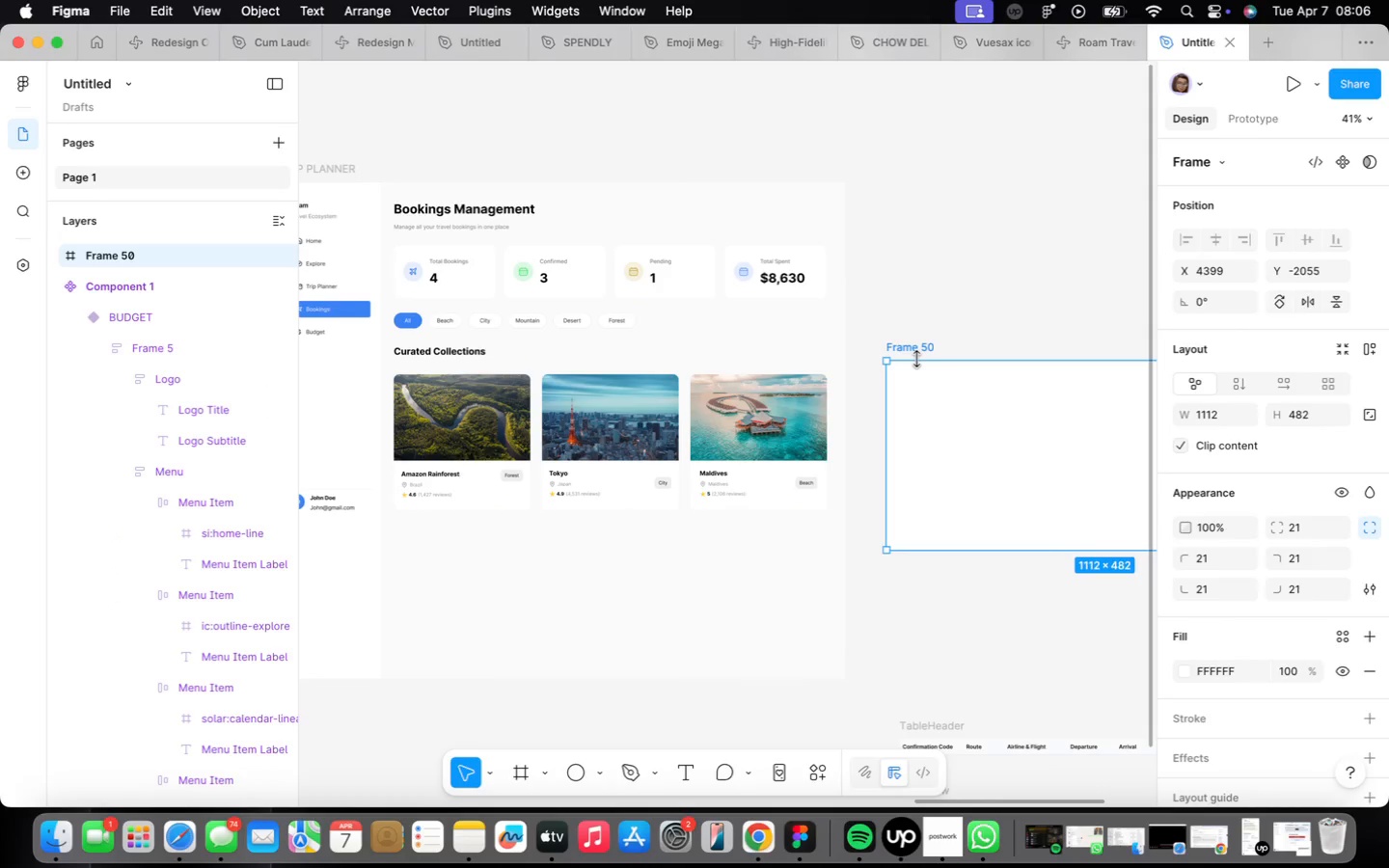 
right_click([917, 359])
 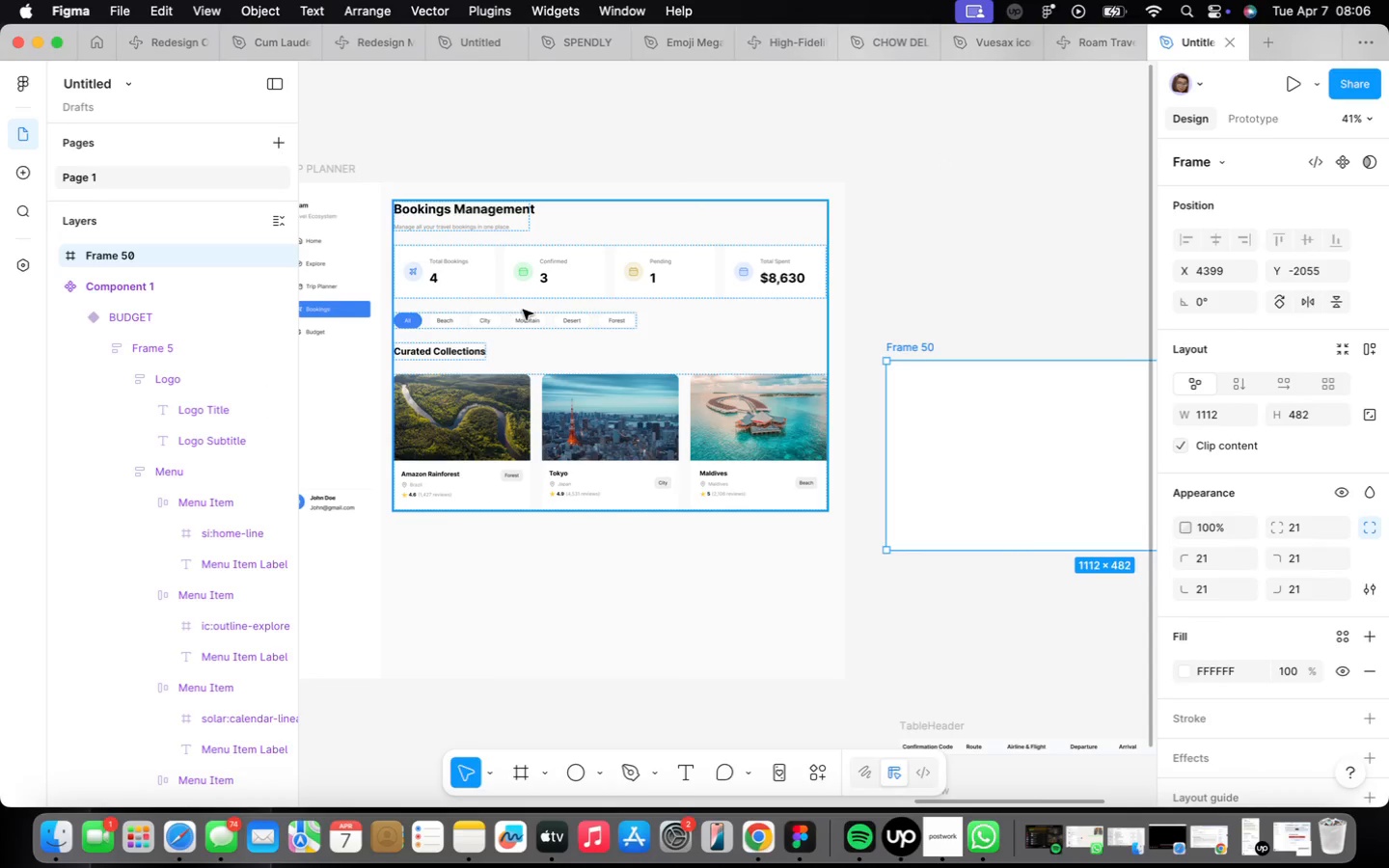 
double_click([528, 312])
 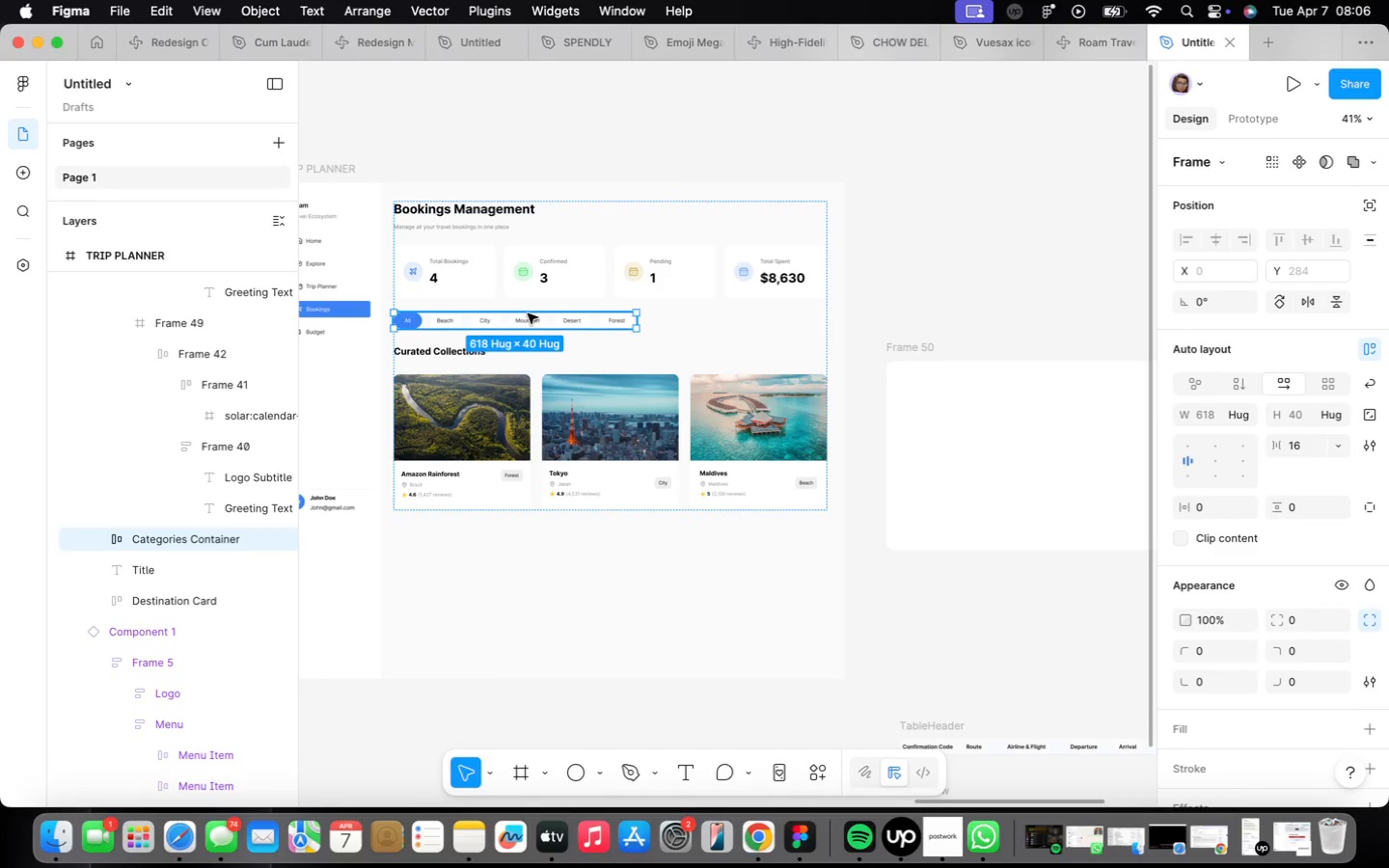 
right_click([532, 316])
 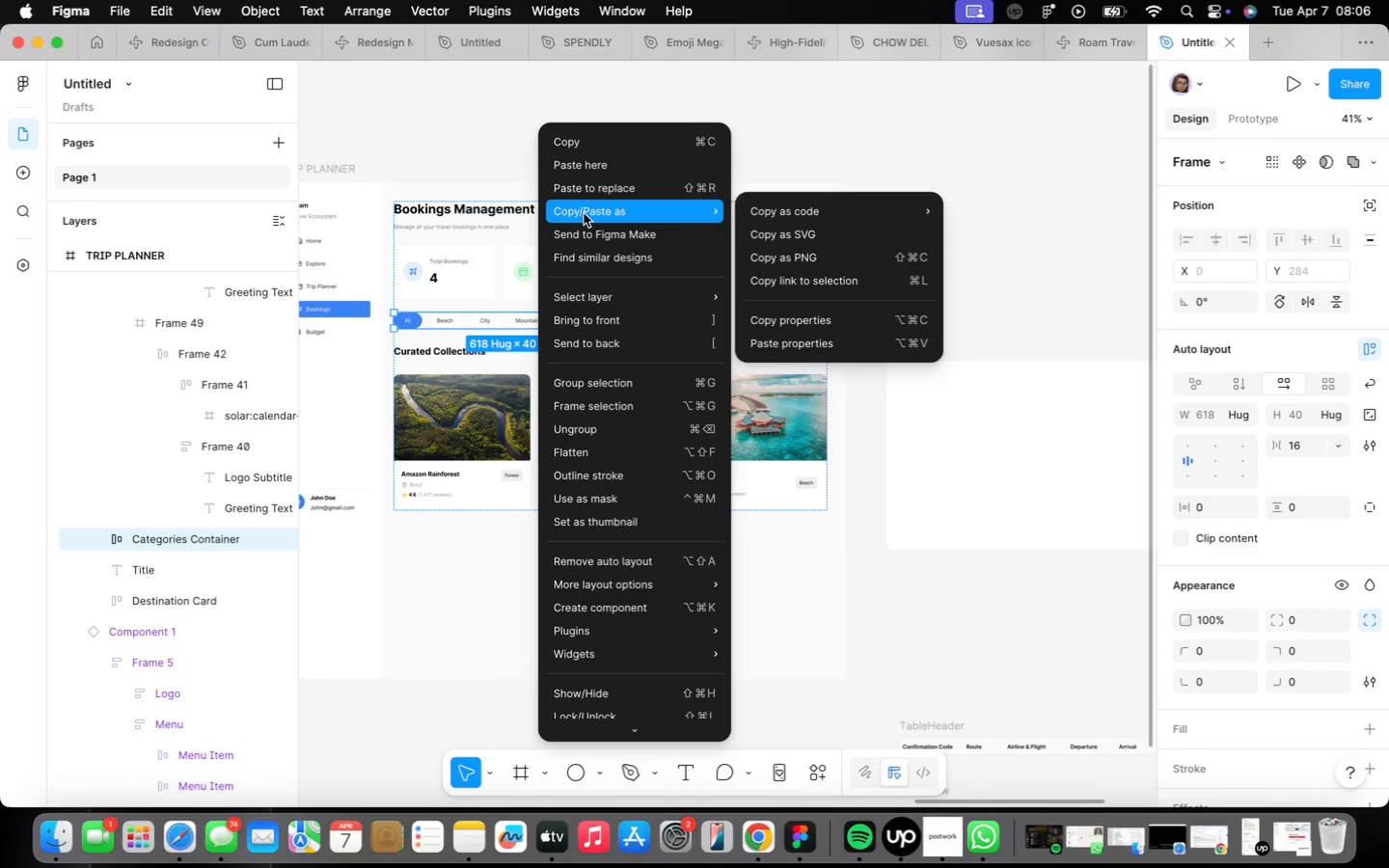 
left_click([588, 191])
 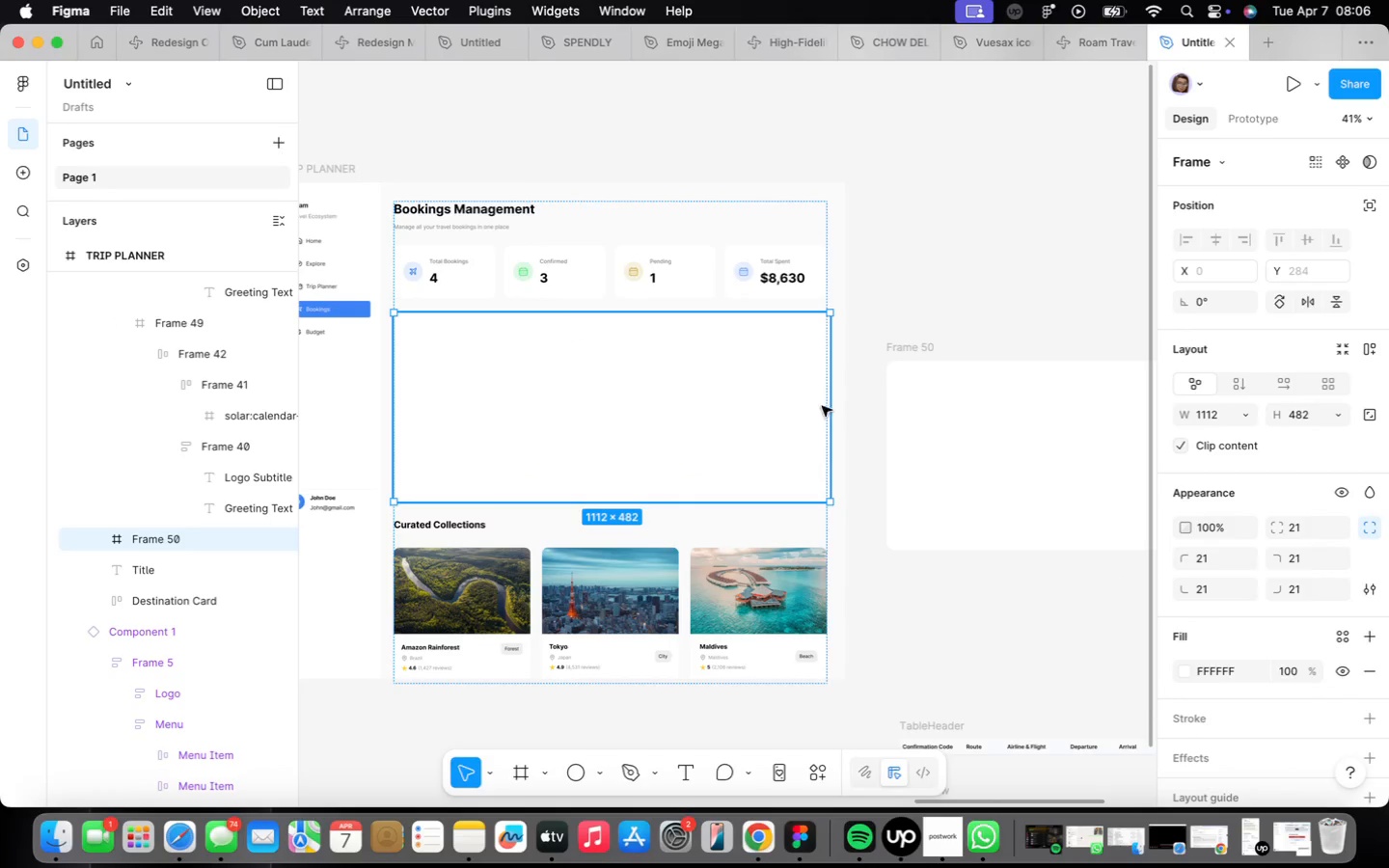 
left_click_drag(start_coordinate=[833, 400], to_coordinate=[825, 398])
 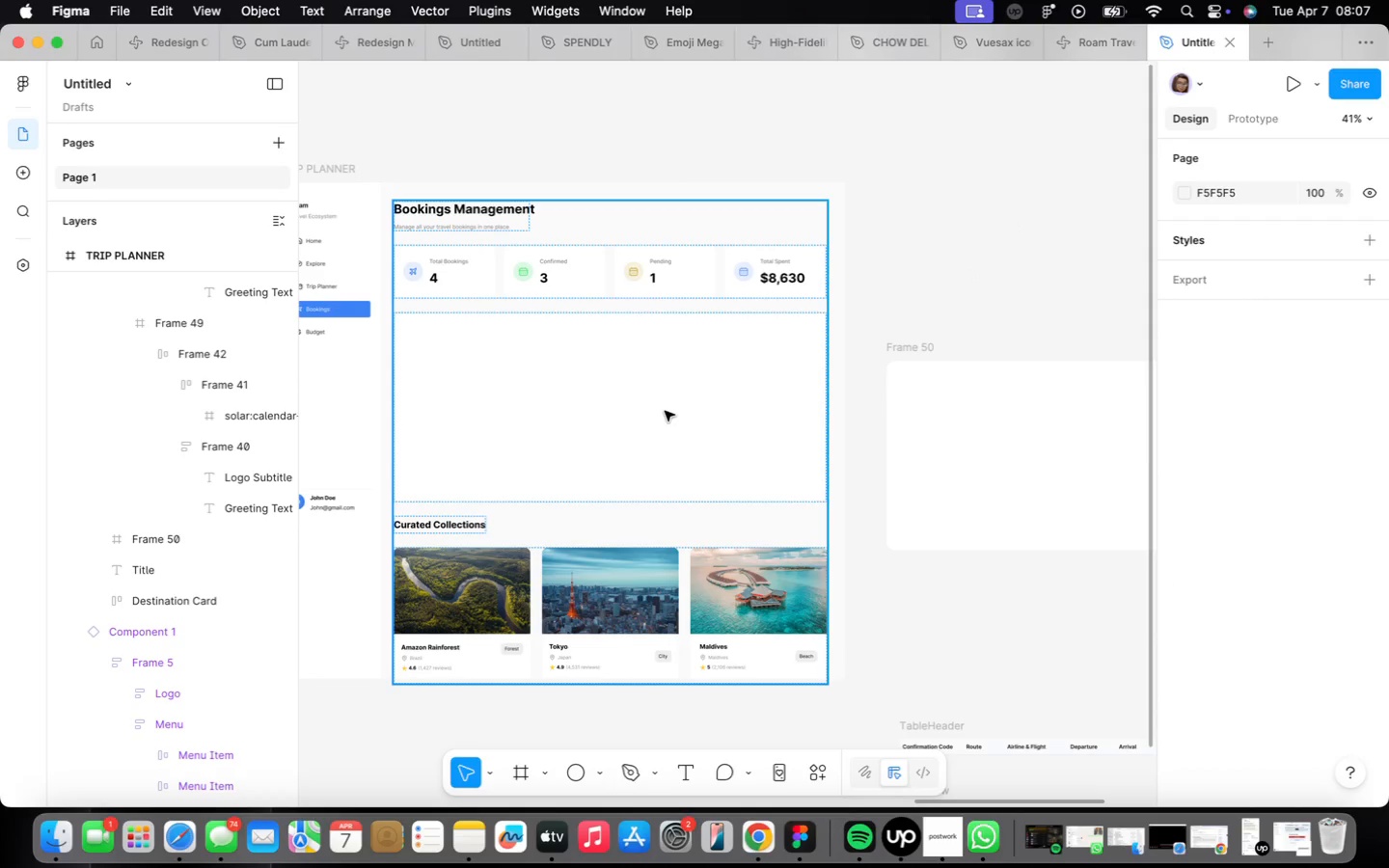 
wait(7.68)
 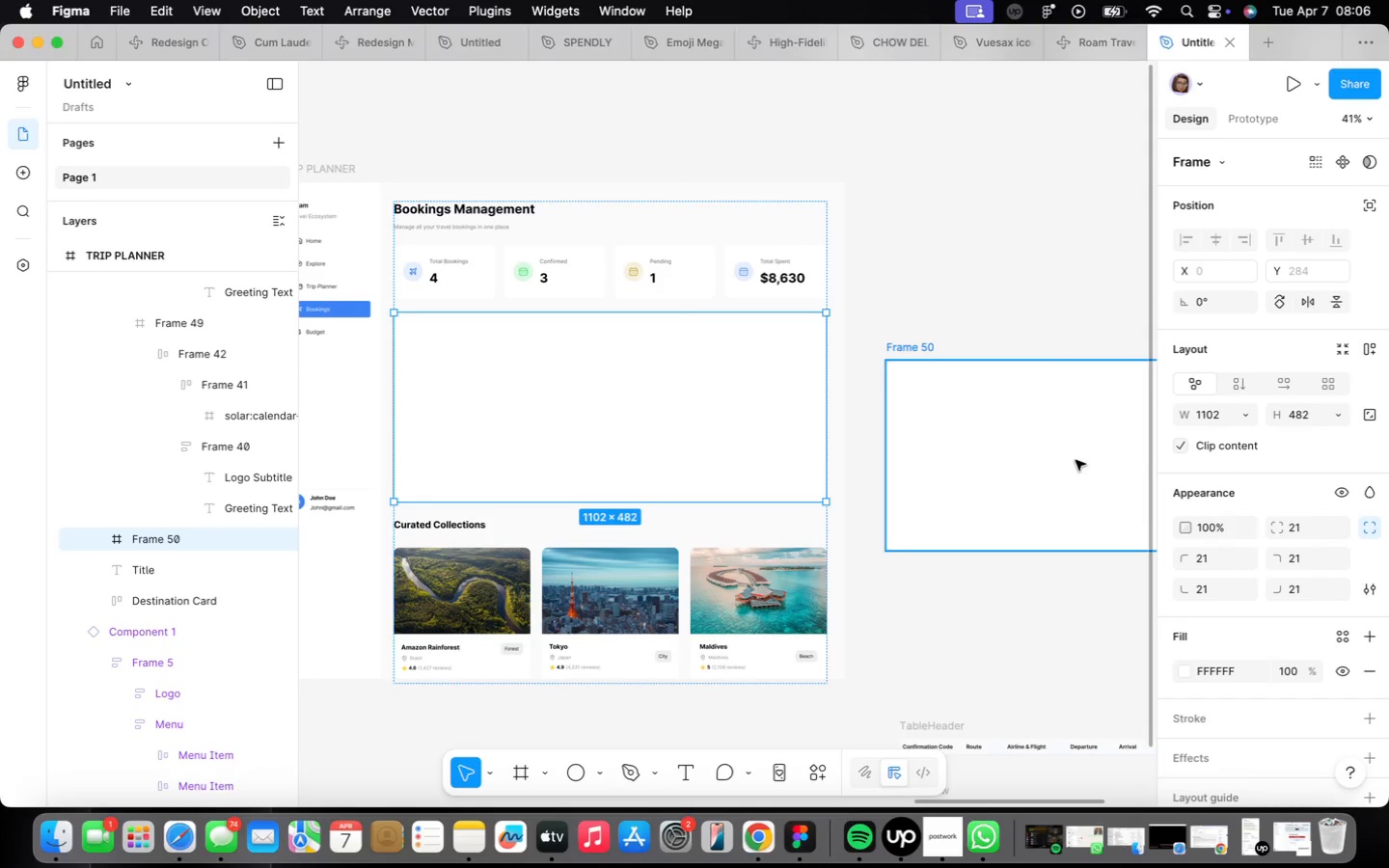 
double_click([462, 526])
 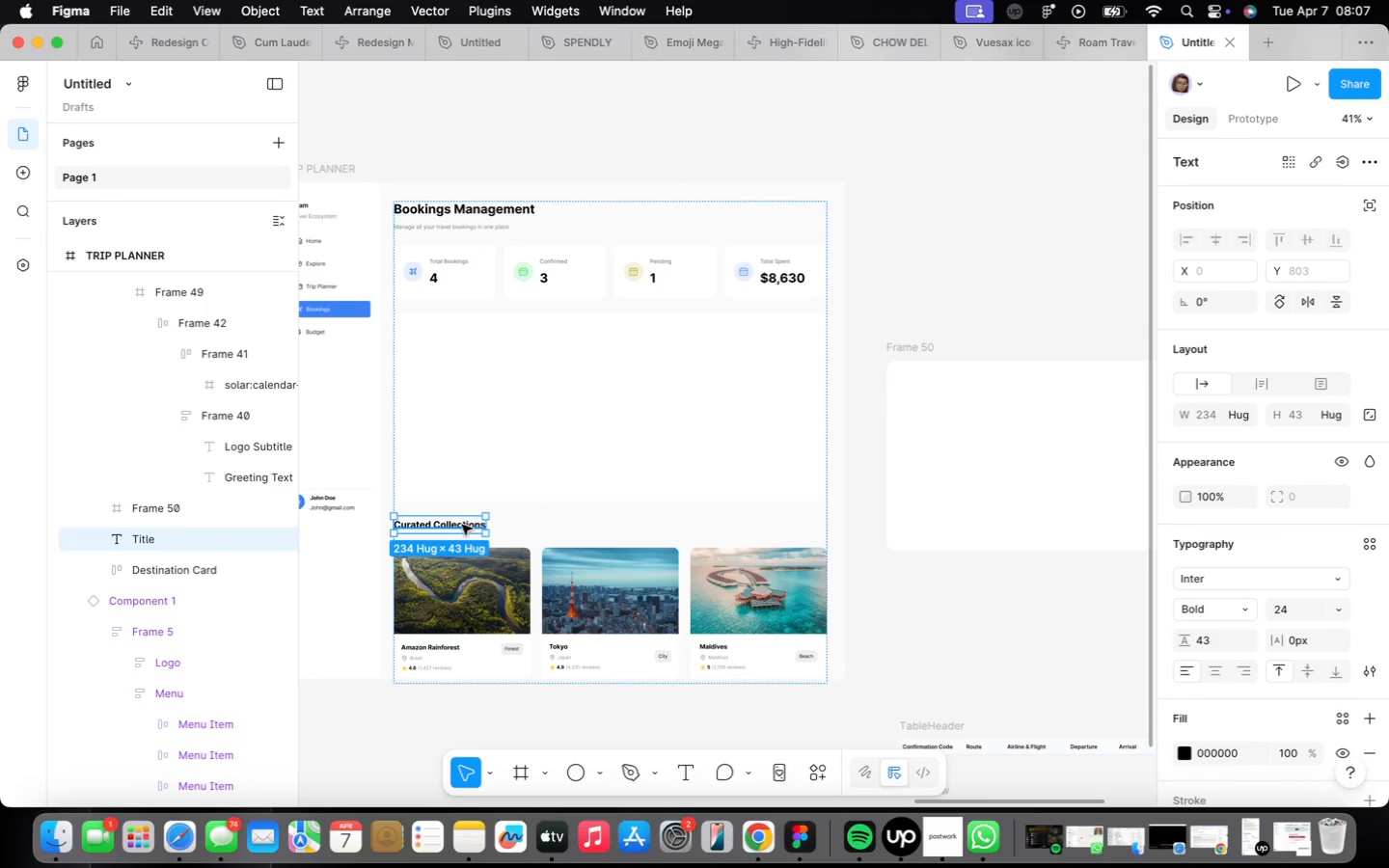 
hold_key(key=OptionLeft, duration=5.24)
left_click_drag(start_coordinate=[462, 525], to_coordinate=[973, 390])
 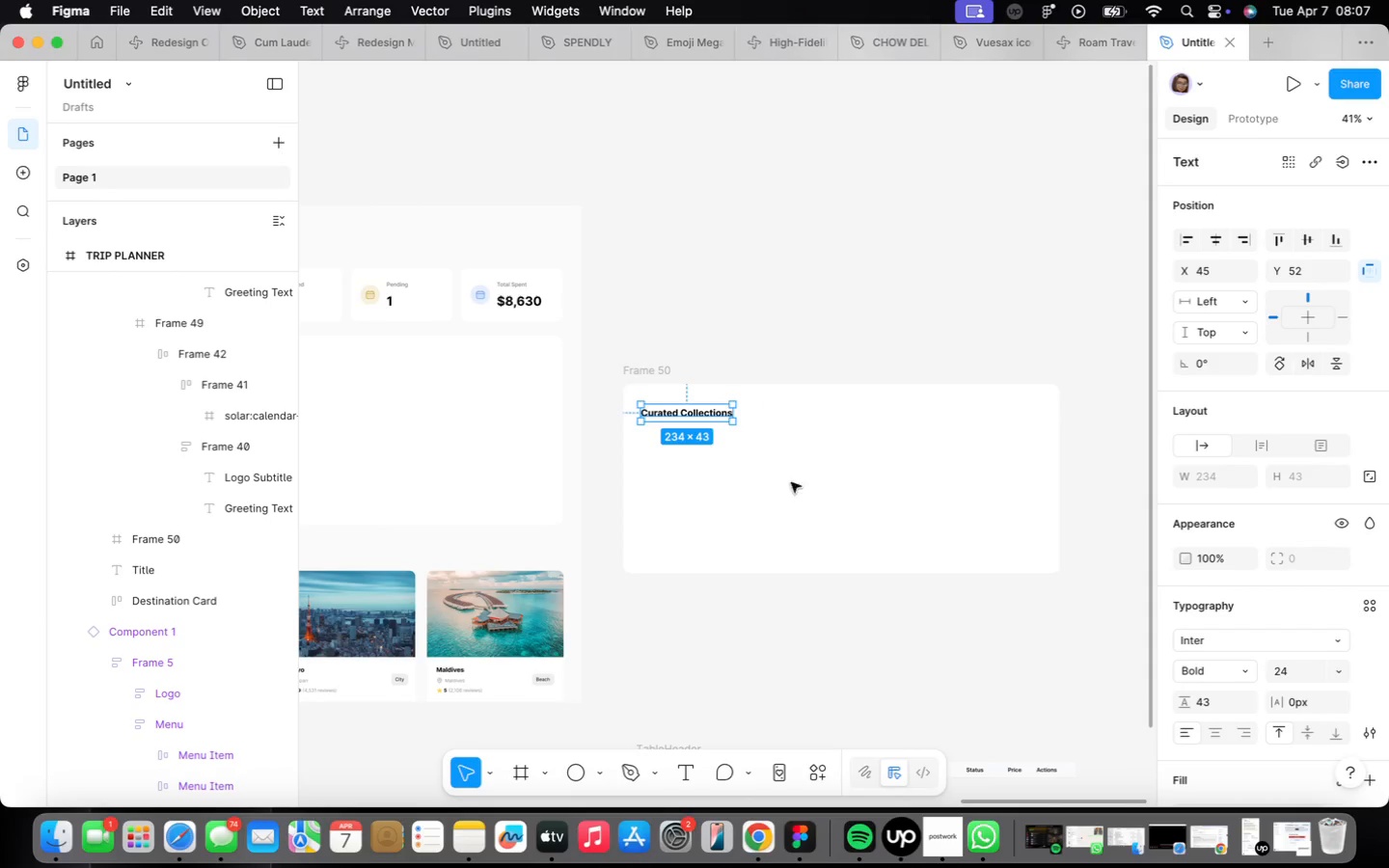 
left_click_drag(start_coordinate=[681, 412], to_coordinate=[682, 402])
 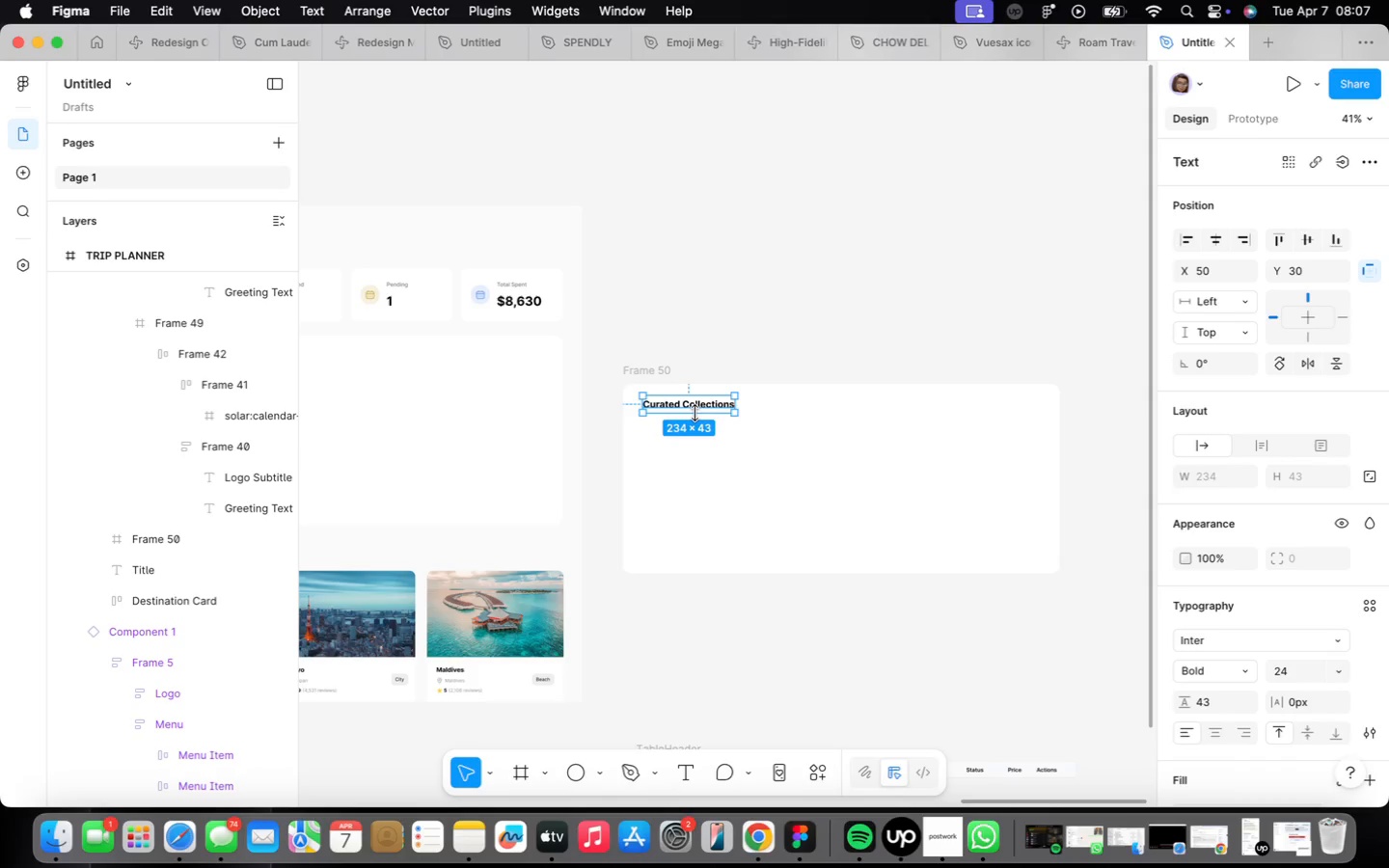 
wait(5.24)
 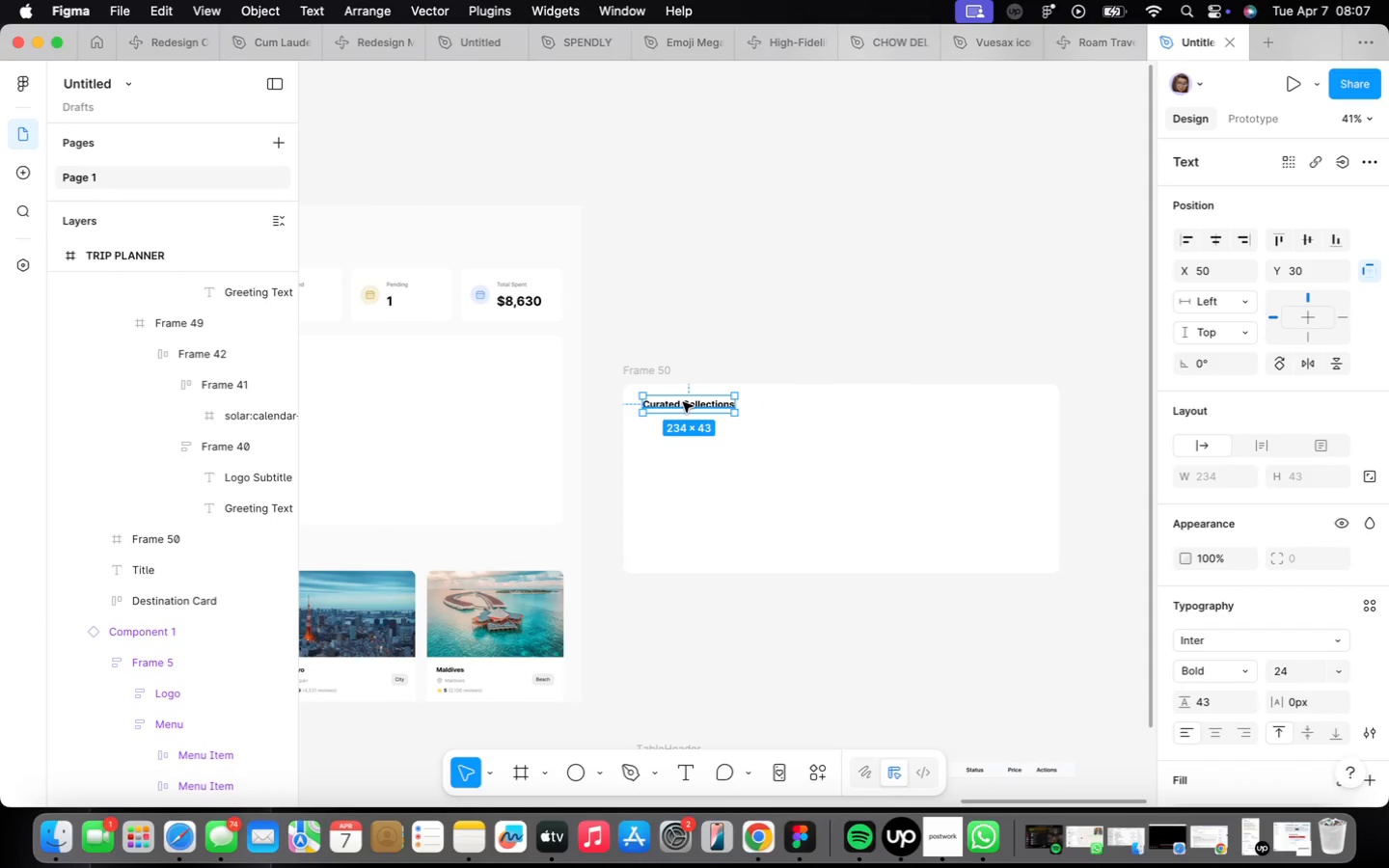 
key(Shift+ShiftLeft)
 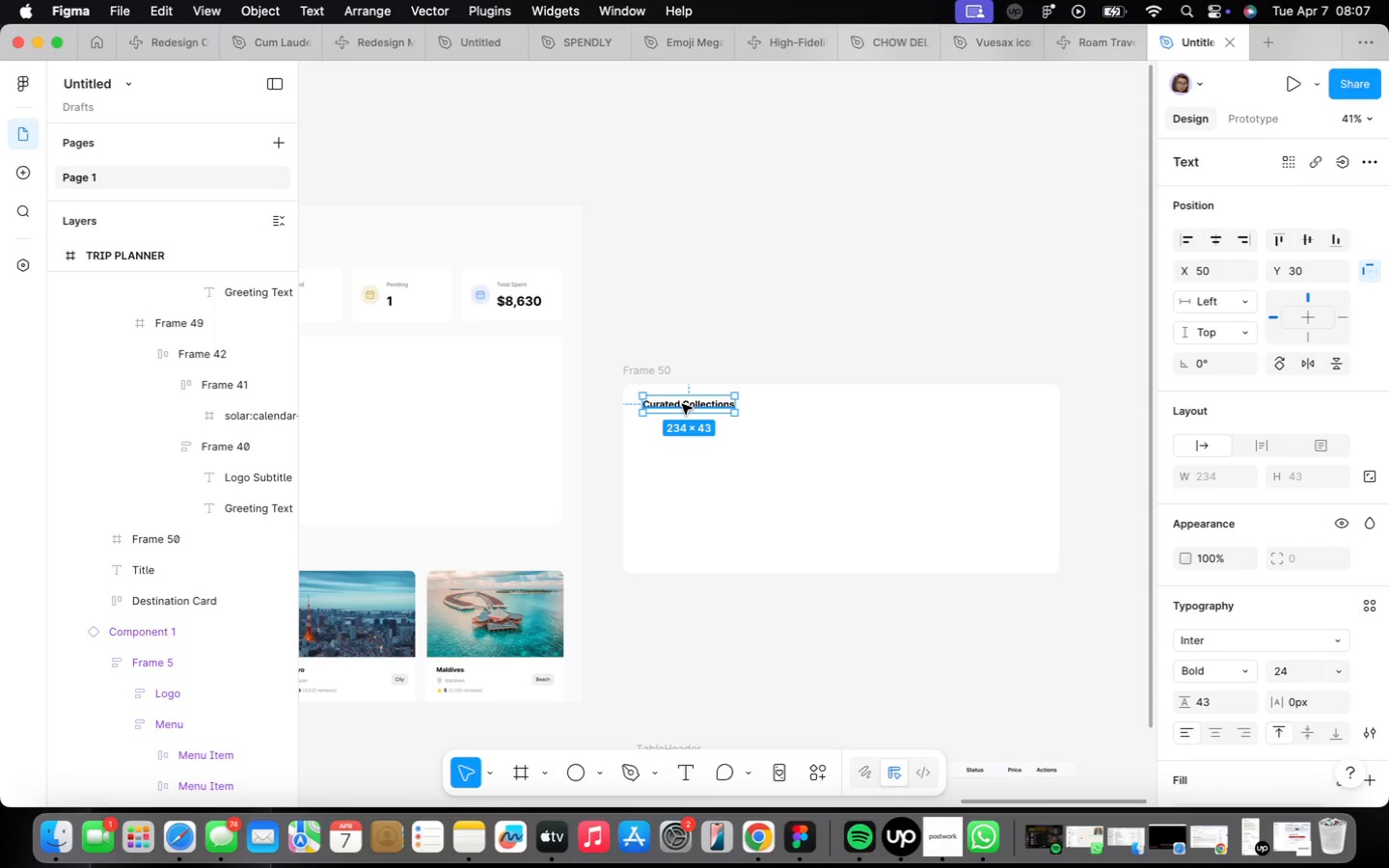 
key(Shift+A)
 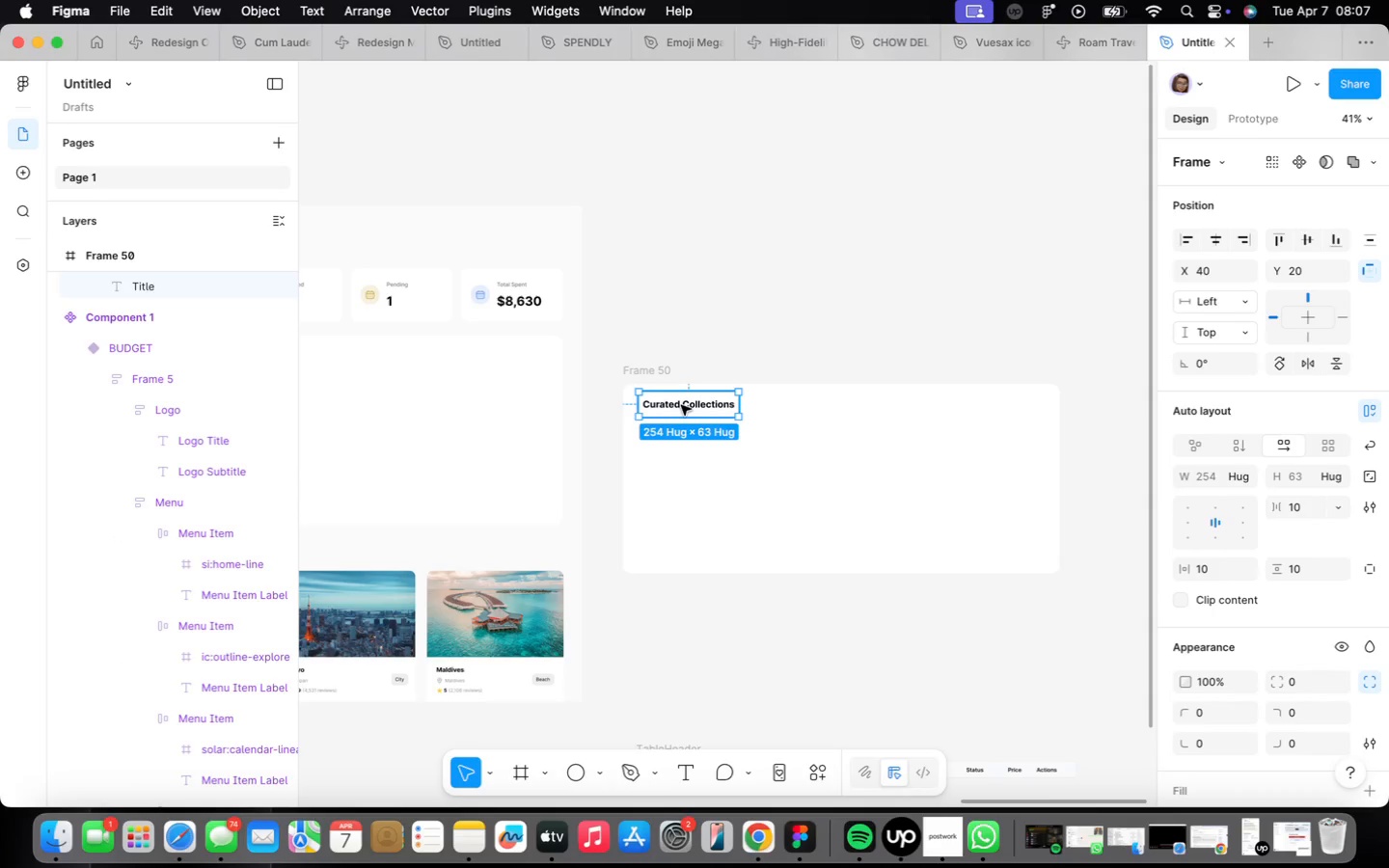 
scroll: coordinate [682, 405], scroll_direction: up, amount: 9.0
 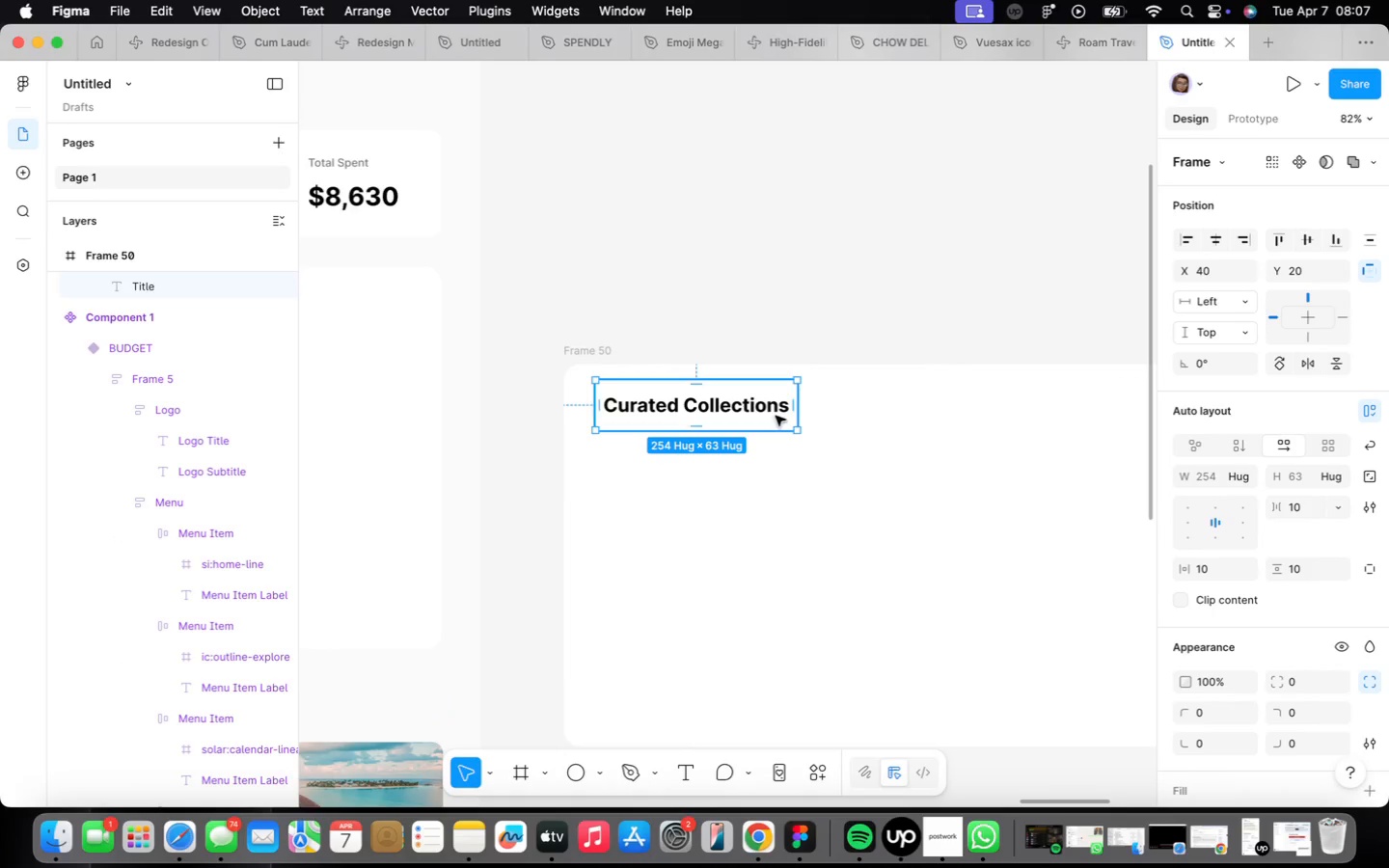 
left_click_drag(start_coordinate=[801, 399], to_coordinate=[1099, 388])
 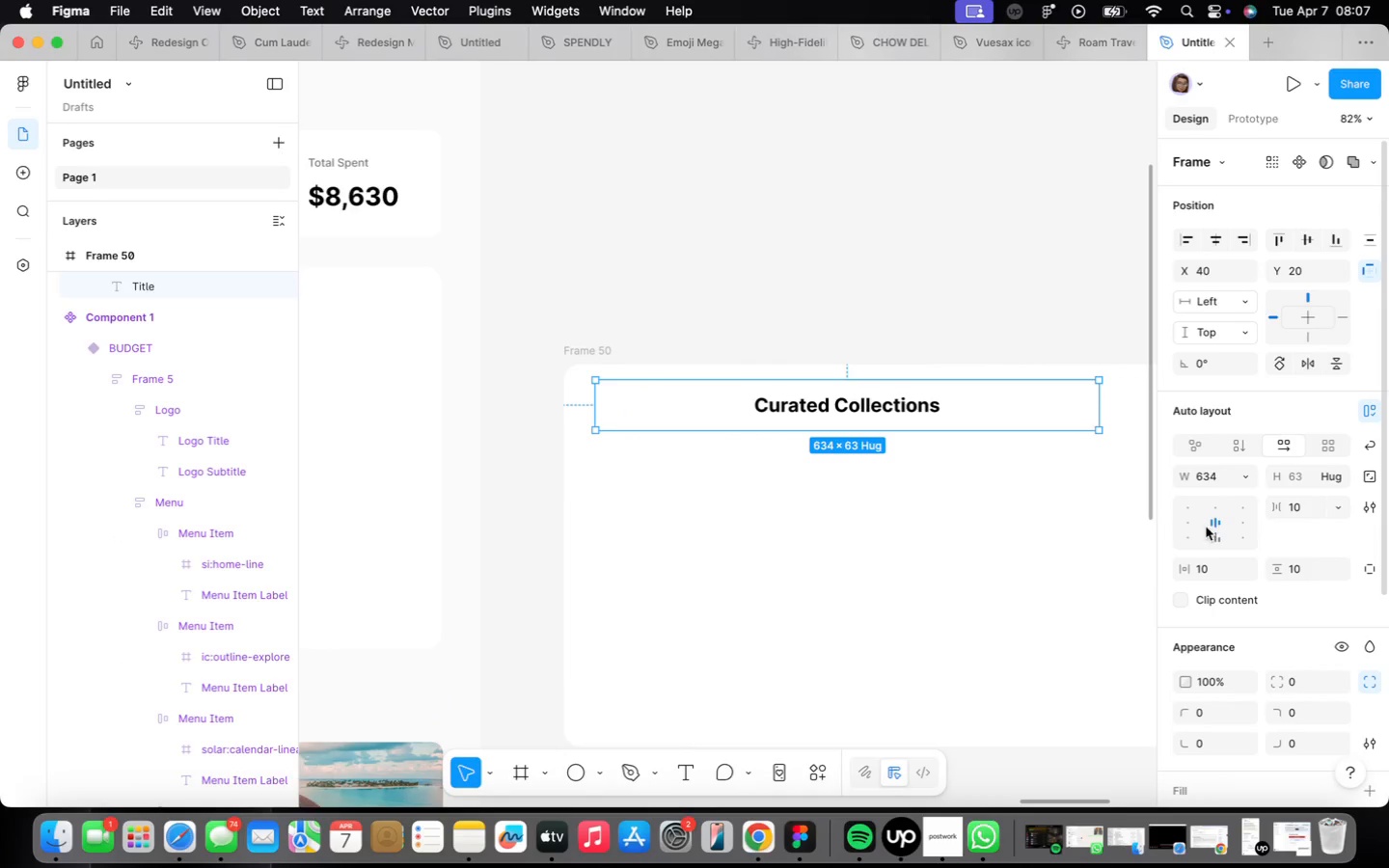 
left_click([1188, 517])
 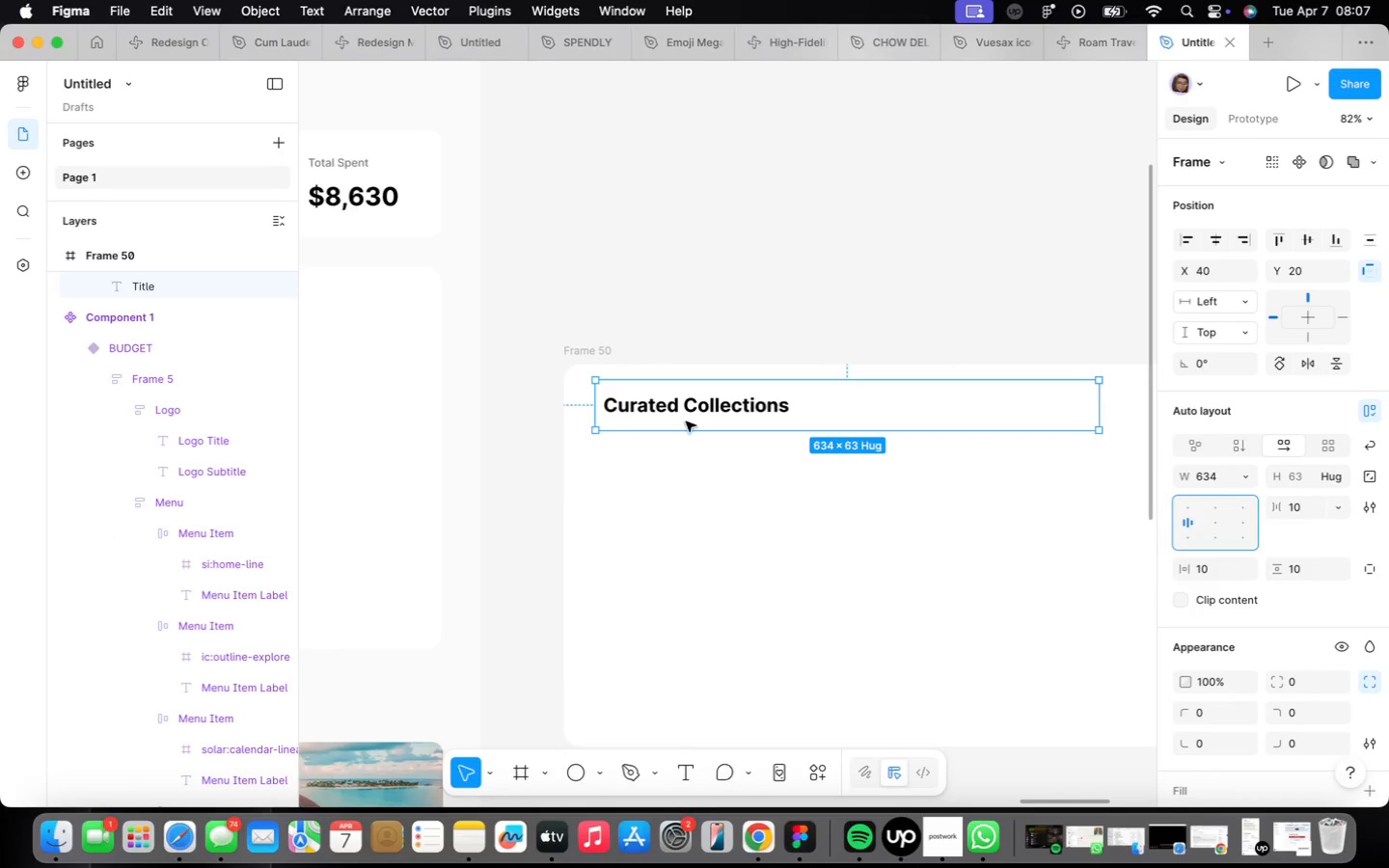 
scroll: coordinate [671, 477], scroll_direction: down, amount: 9.0
 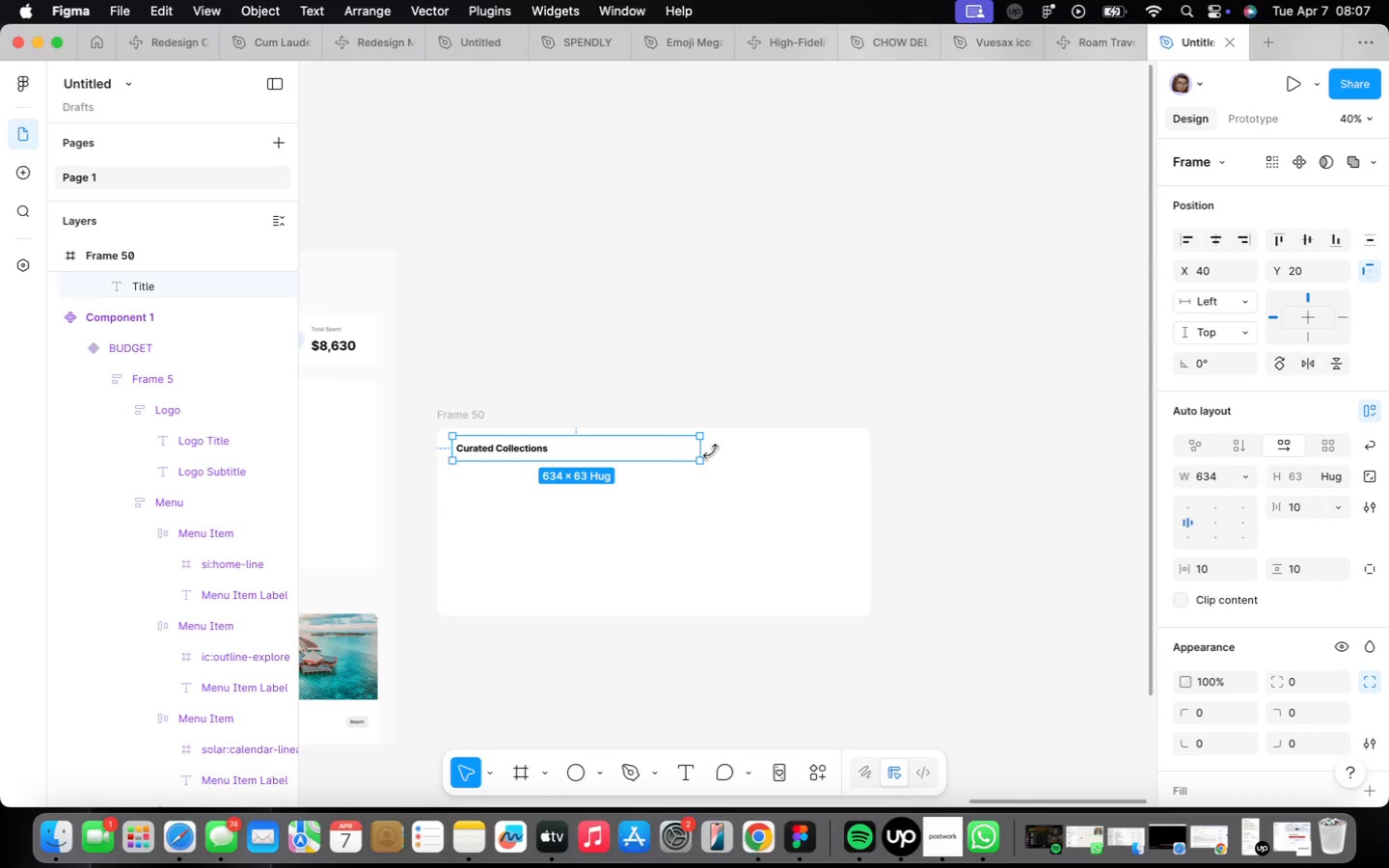 
left_click_drag(start_coordinate=[703, 452], to_coordinate=[867, 449])
 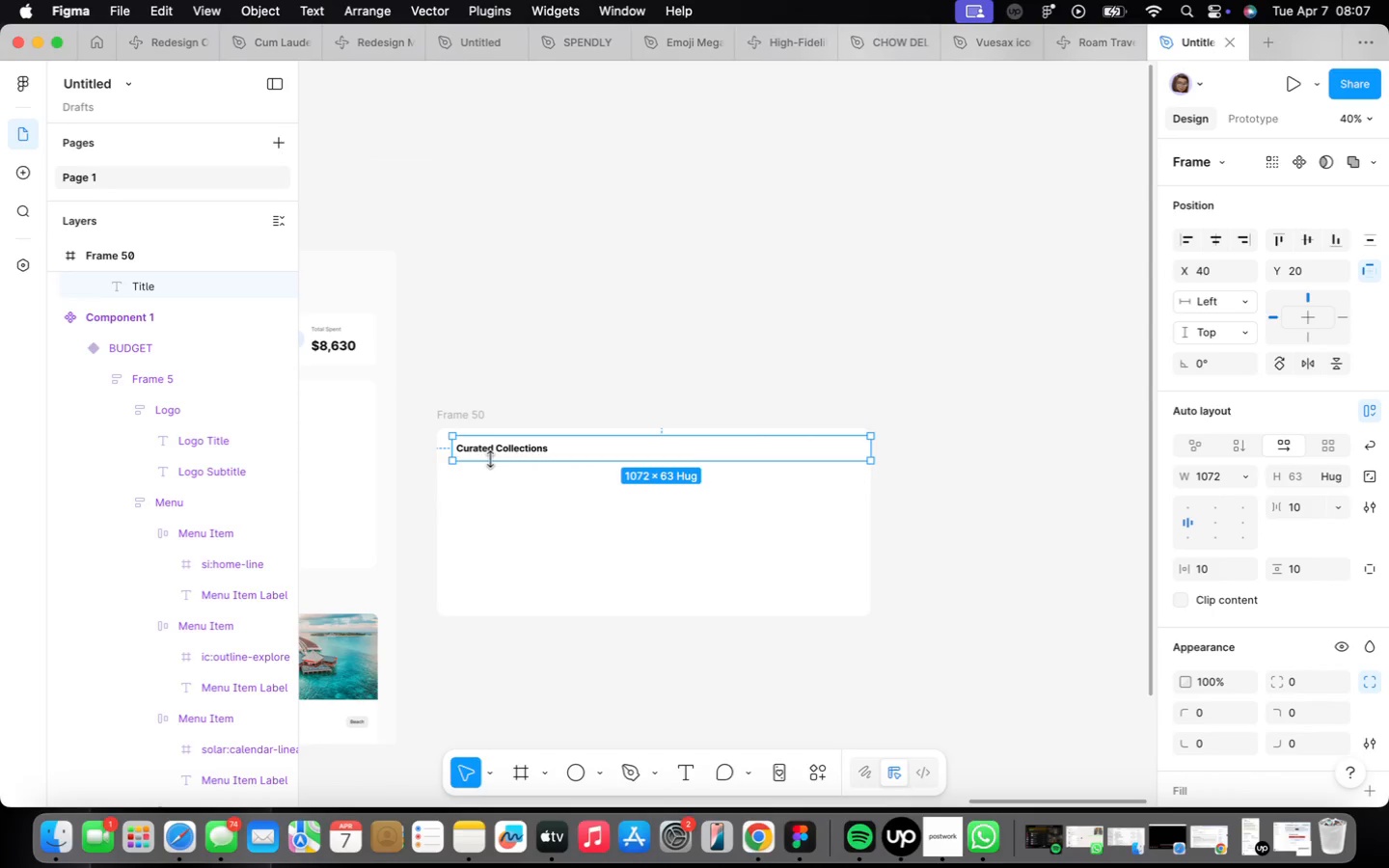 
scroll: coordinate [488, 460], scroll_direction: up, amount: 8.0
 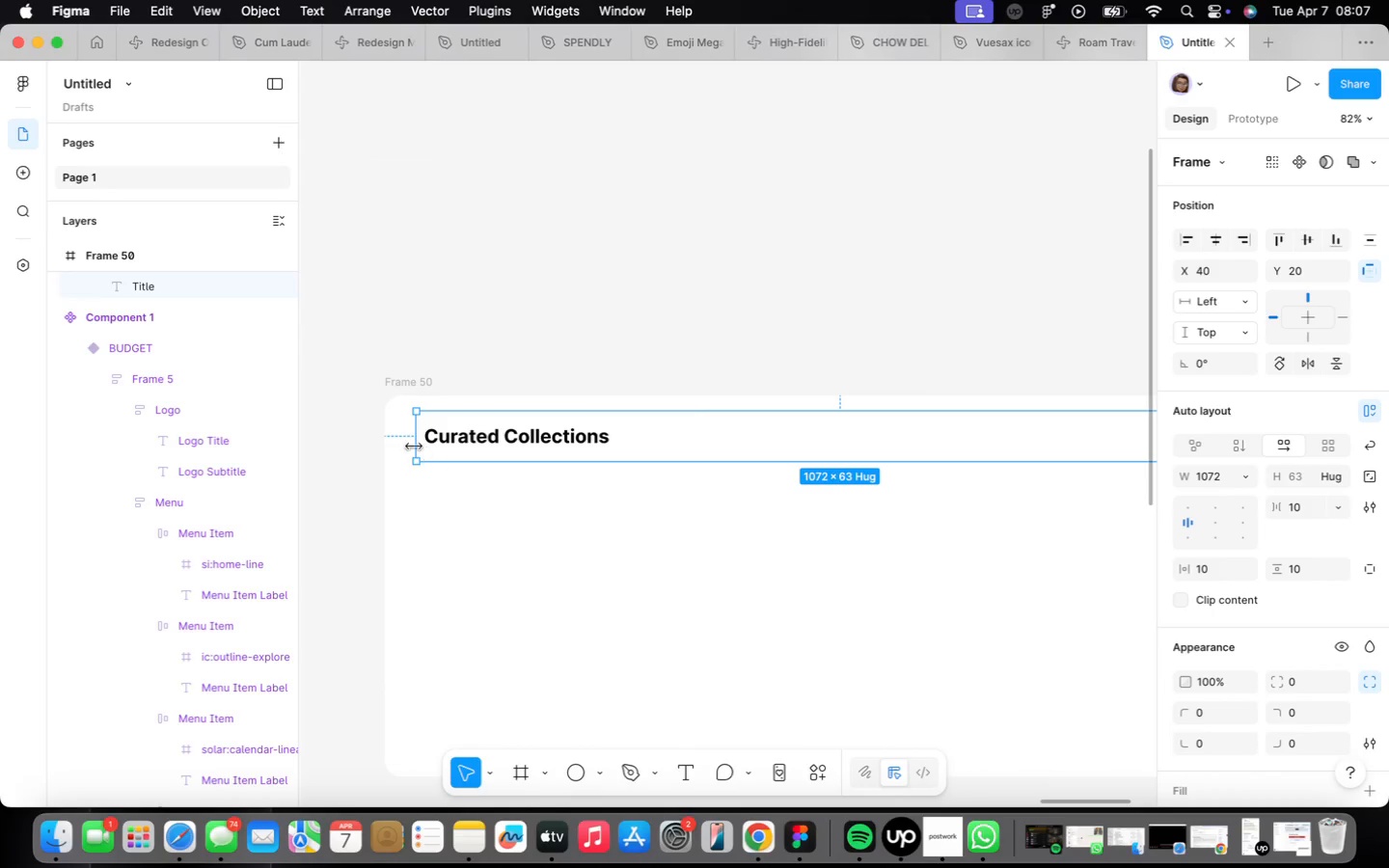 
left_click_drag(start_coordinate=[416, 446], to_coordinate=[388, 444])
 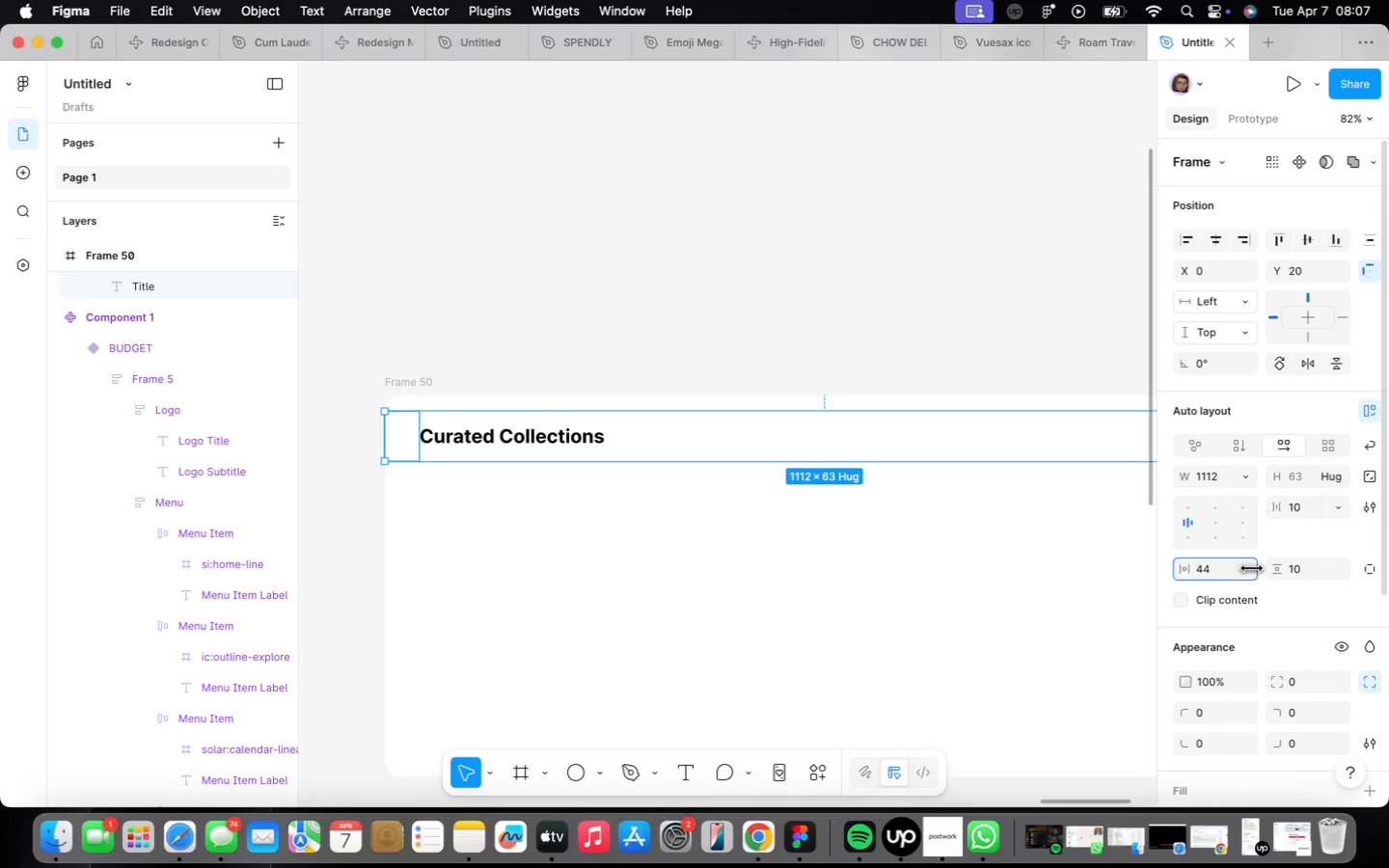 
double_click([578, 433])
 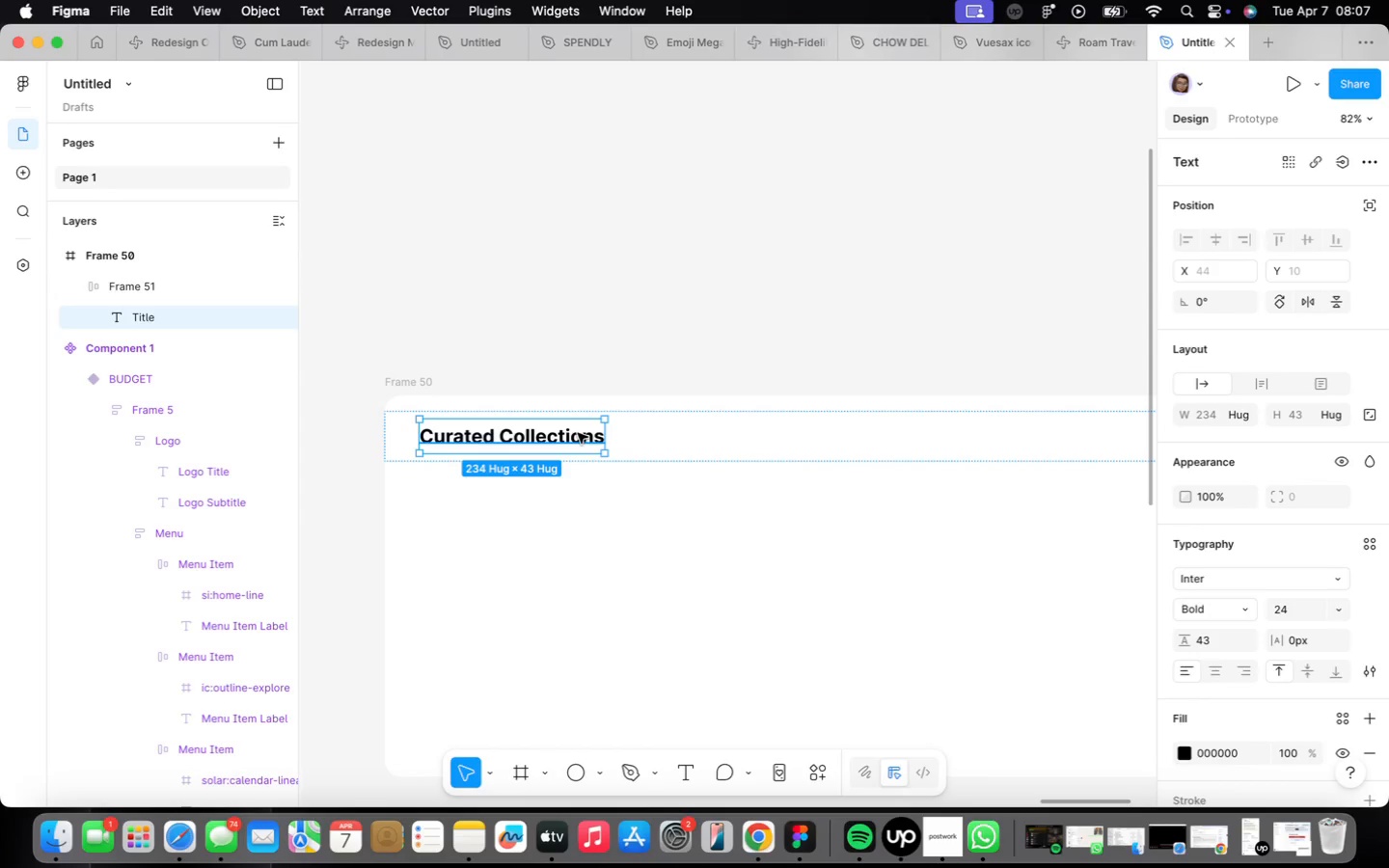 
triple_click([578, 433])
 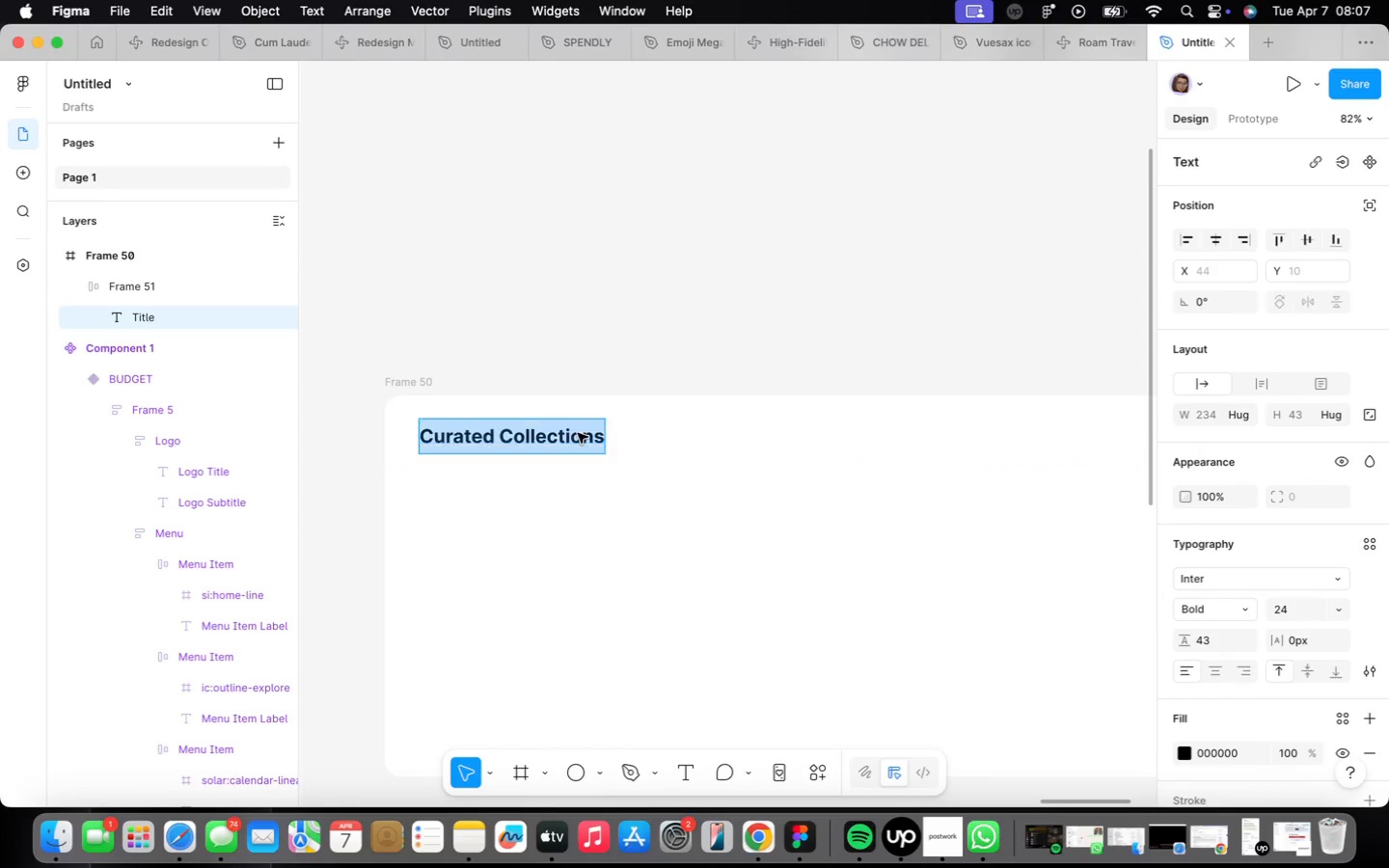 
triple_click([578, 433])
 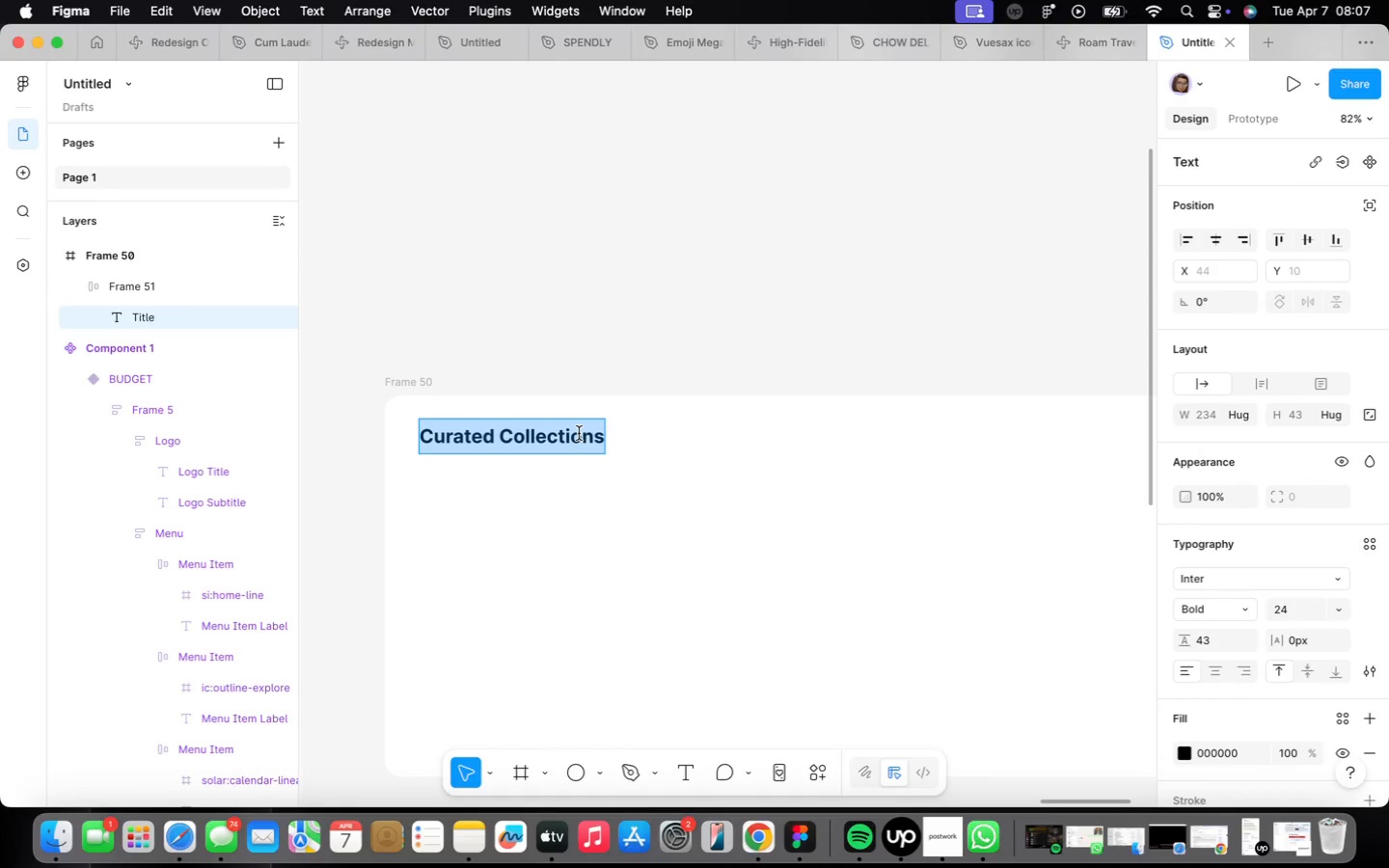 
type(Flight Bookings)
 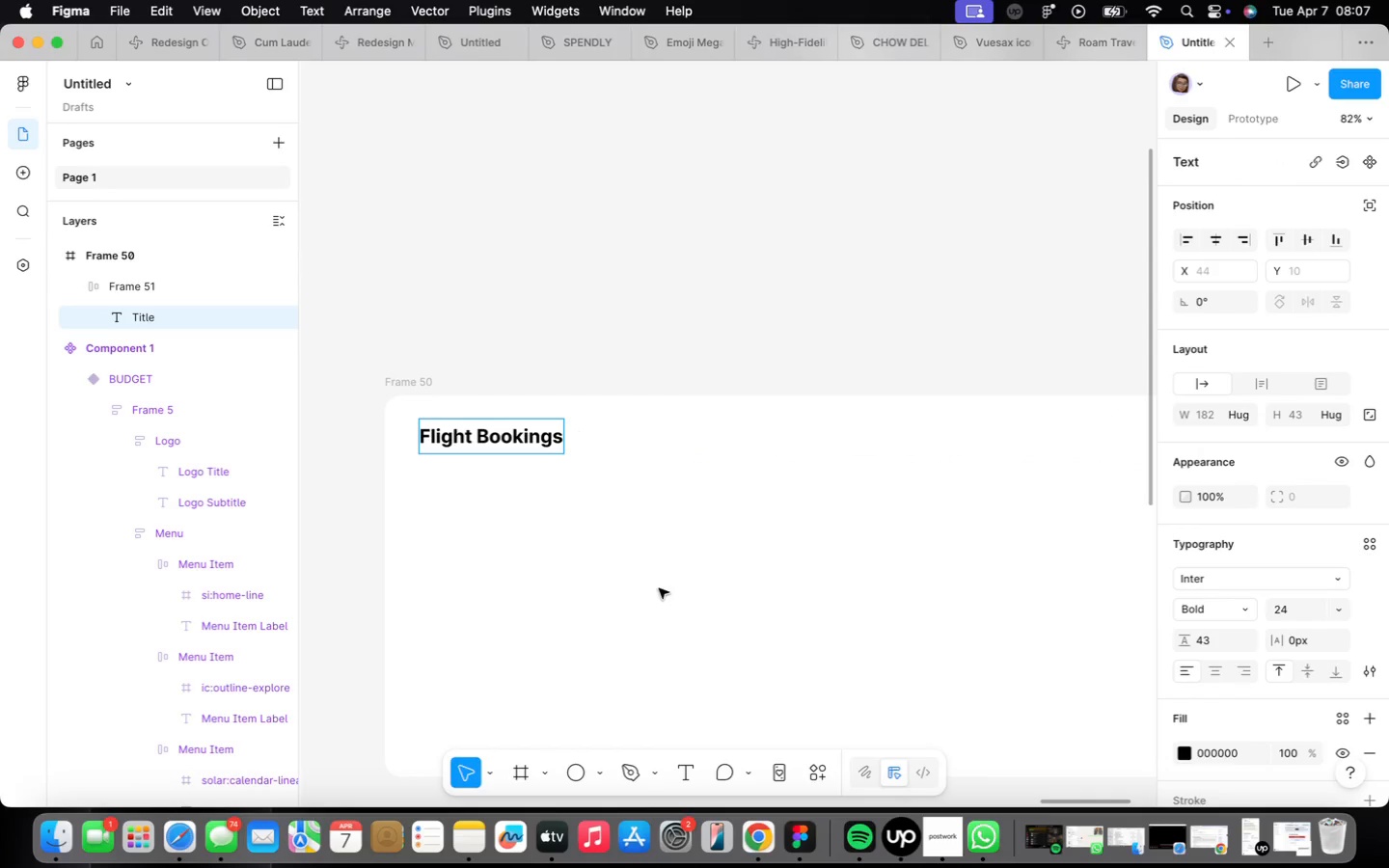 
left_click([623, 438])
 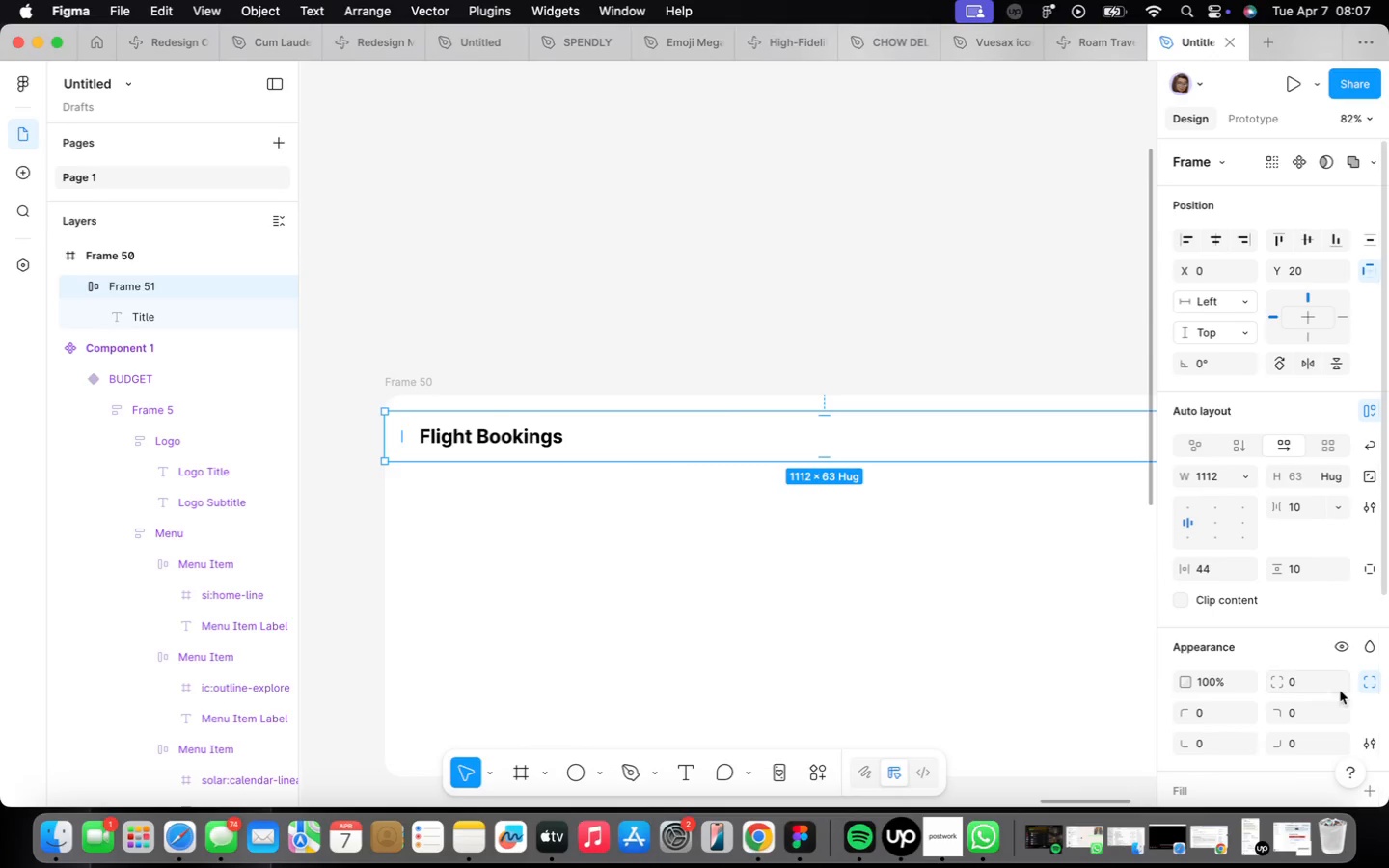 
scroll: coordinate [1289, 620], scroll_direction: down, amount: 22.0
 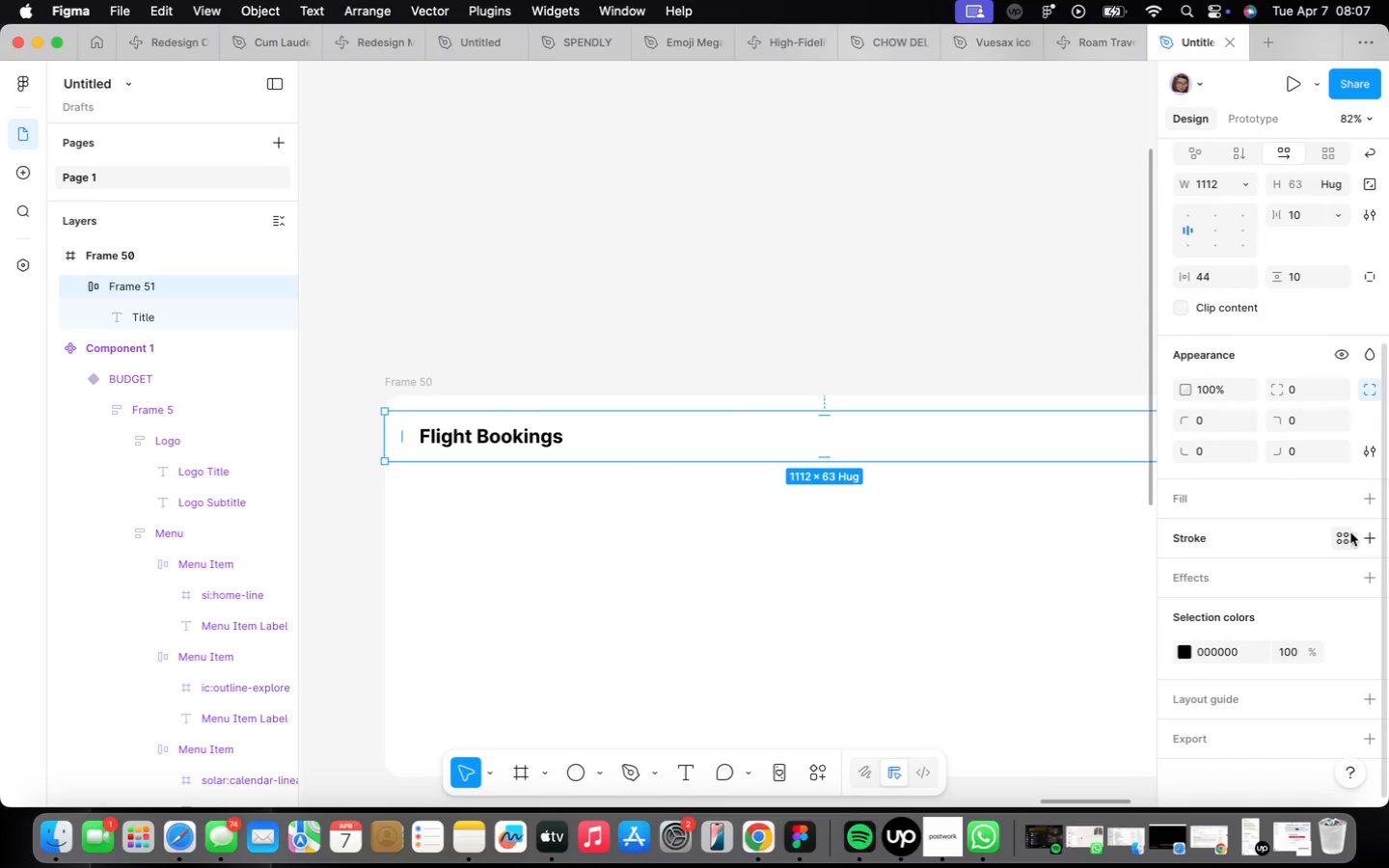 
left_click([1371, 531])
 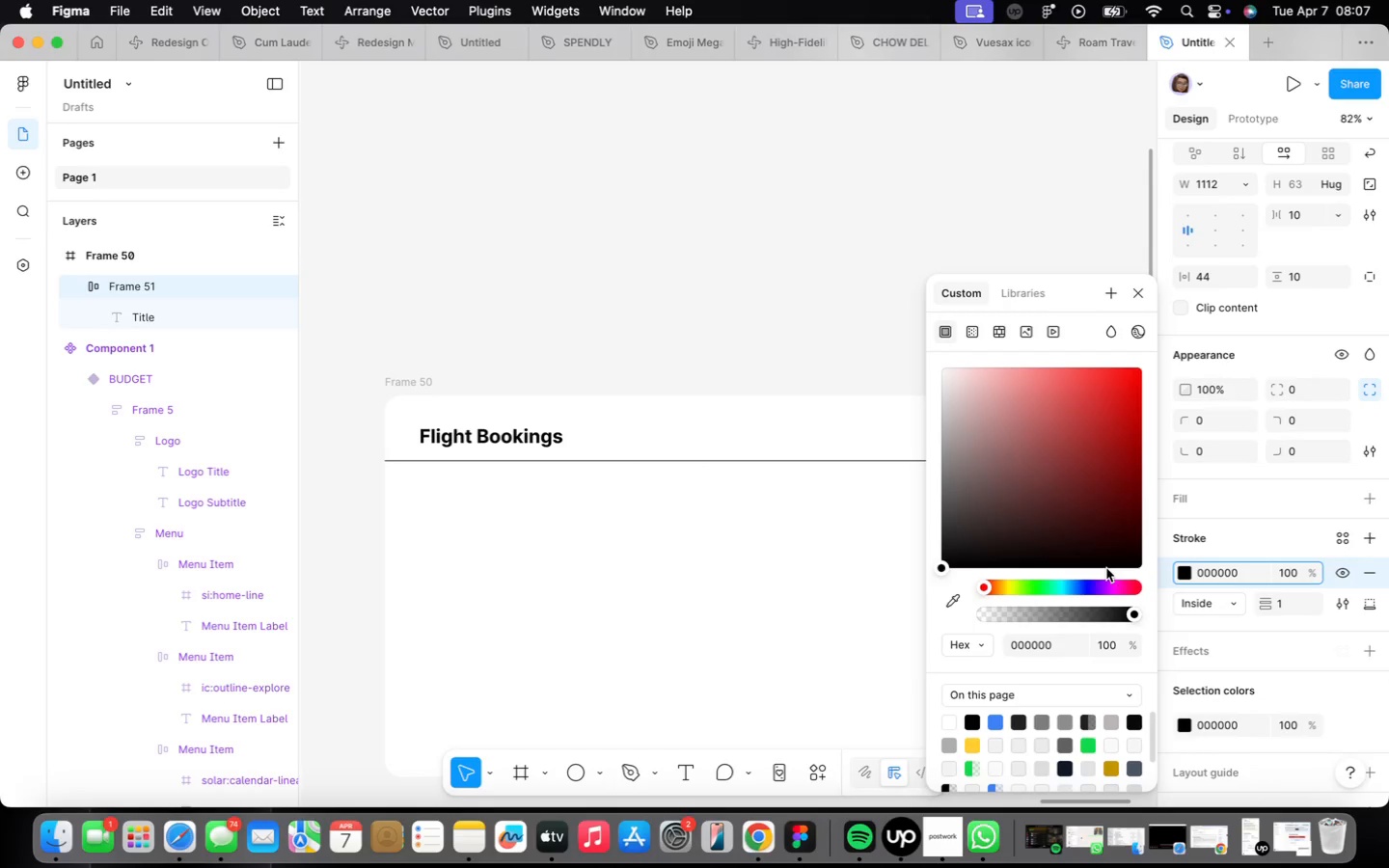 
wait(5.0)
 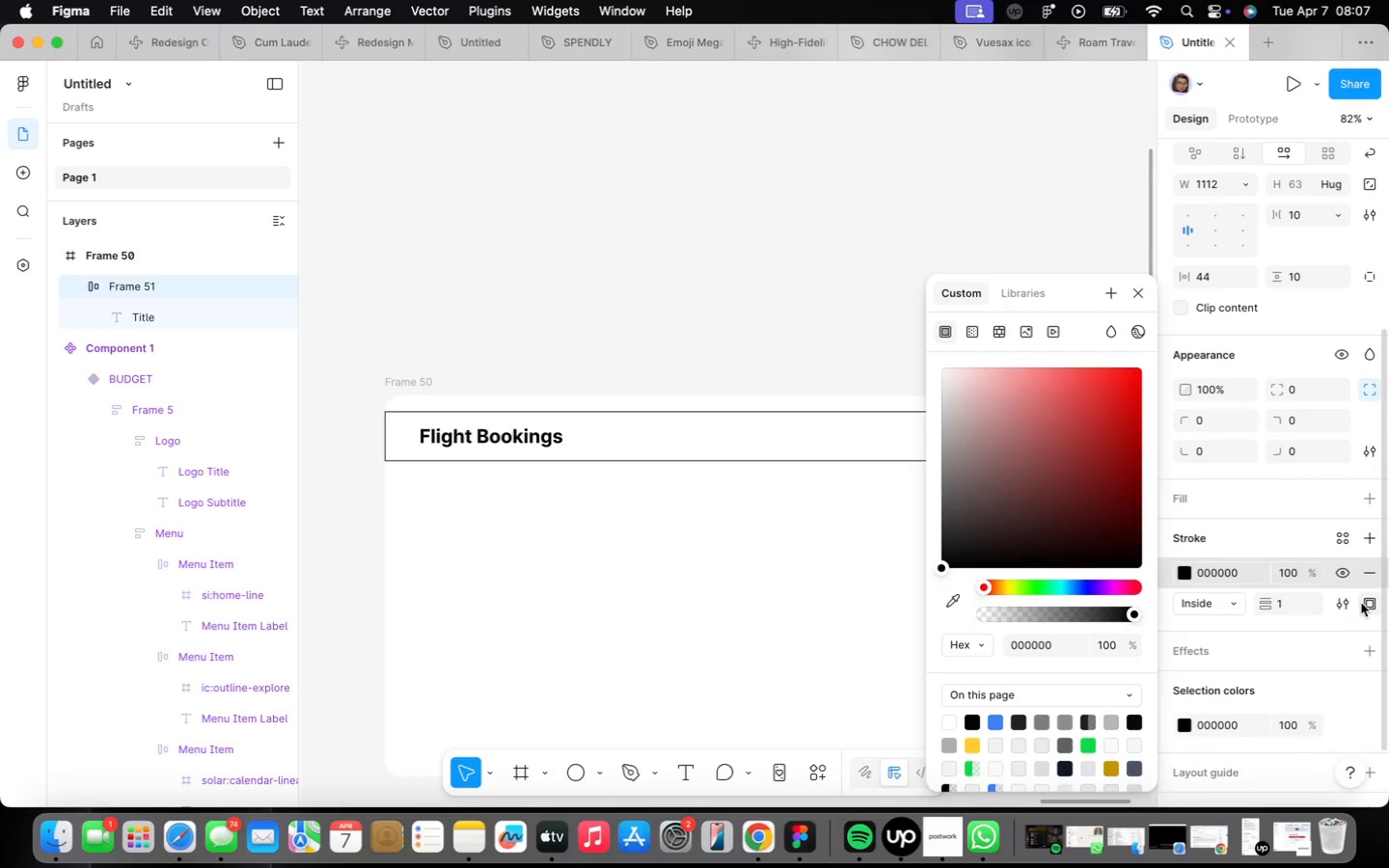 
left_click_drag(start_coordinate=[940, 566], to_coordinate=[901, 383])
 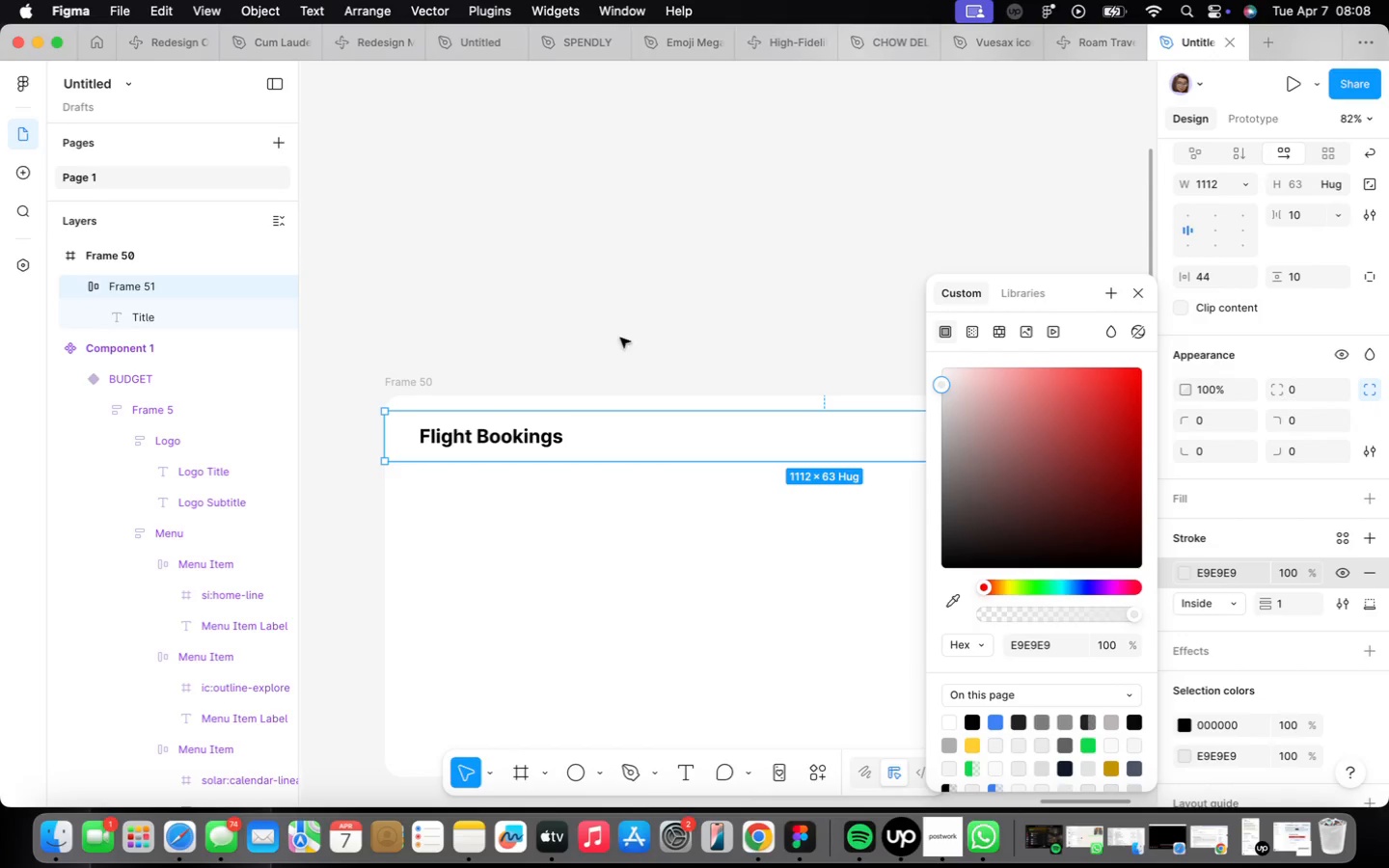 
left_click([623, 312])
 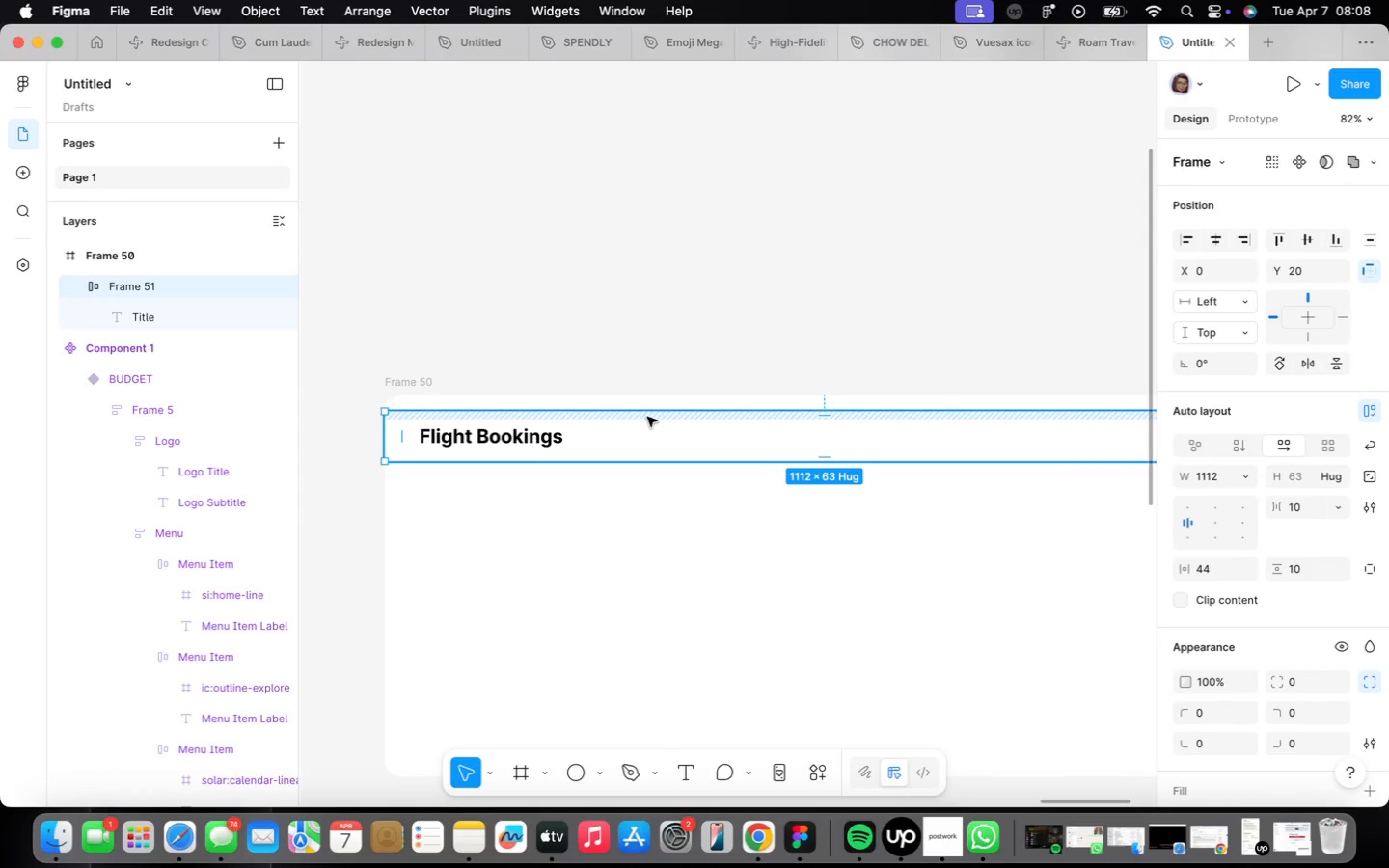 
left_click_drag(start_coordinate=[647, 415], to_coordinate=[643, 395])
 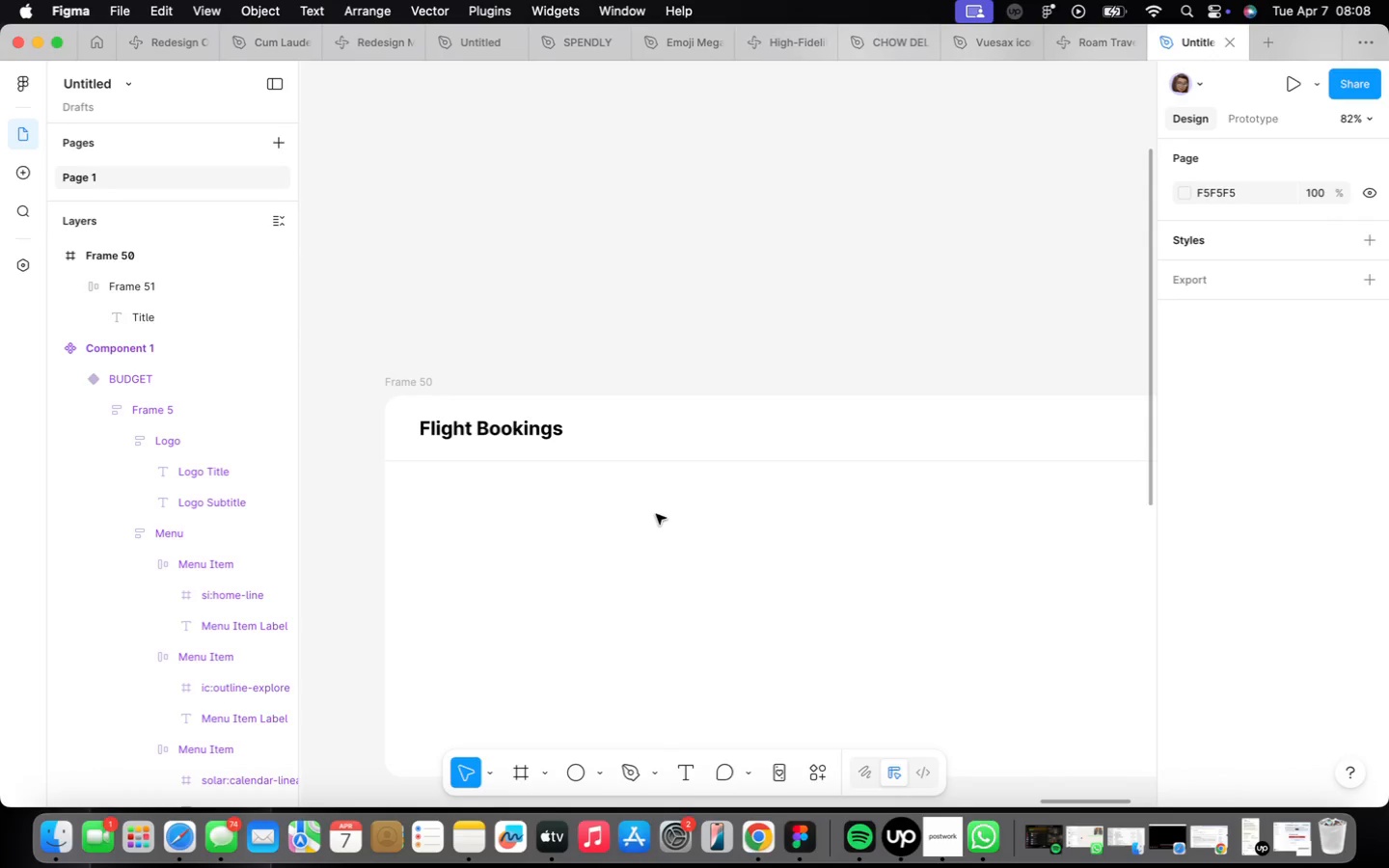 
scroll: coordinate [658, 515], scroll_direction: down, amount: 8.0
 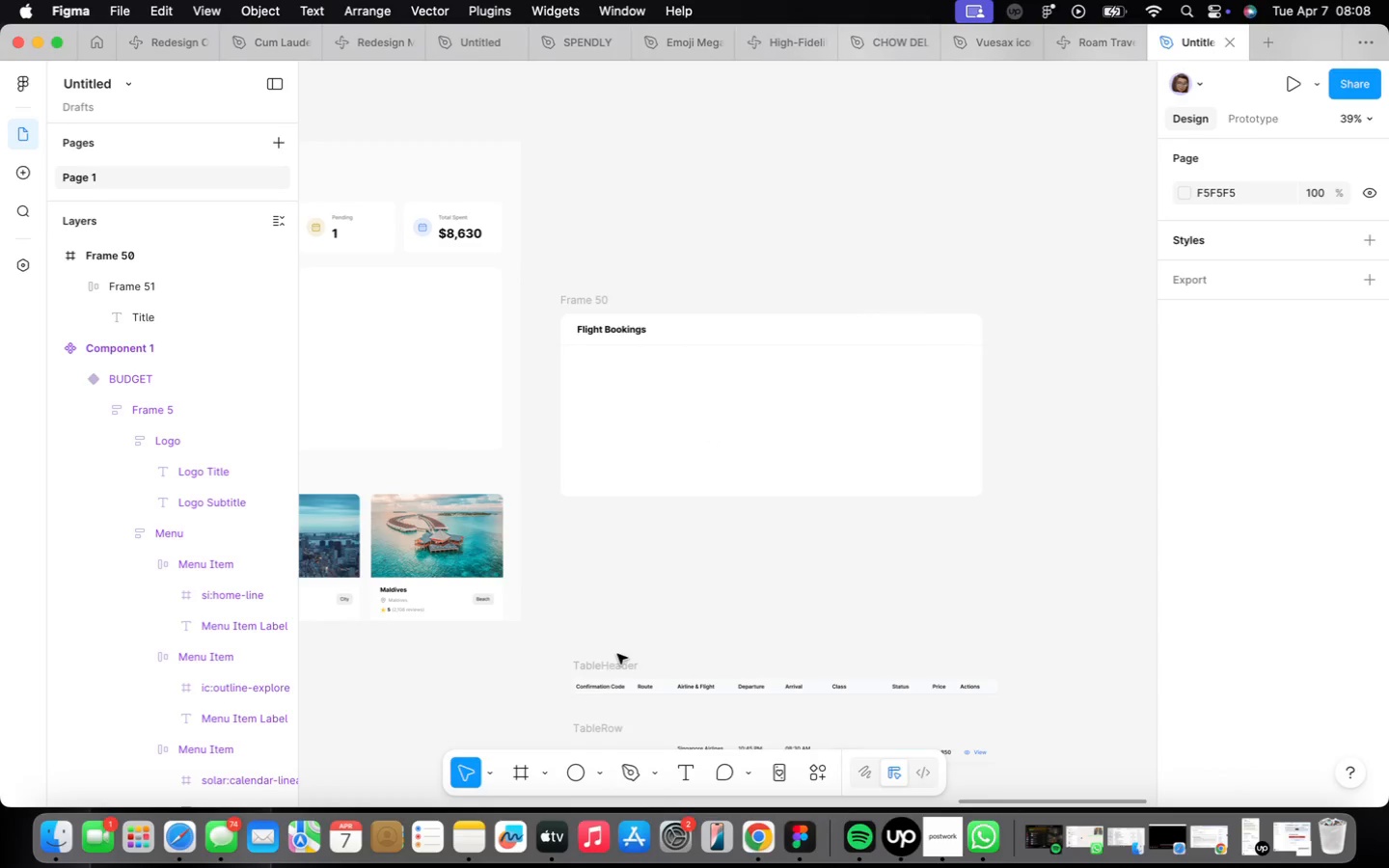 
left_click_drag(start_coordinate=[608, 665], to_coordinate=[597, 355])
 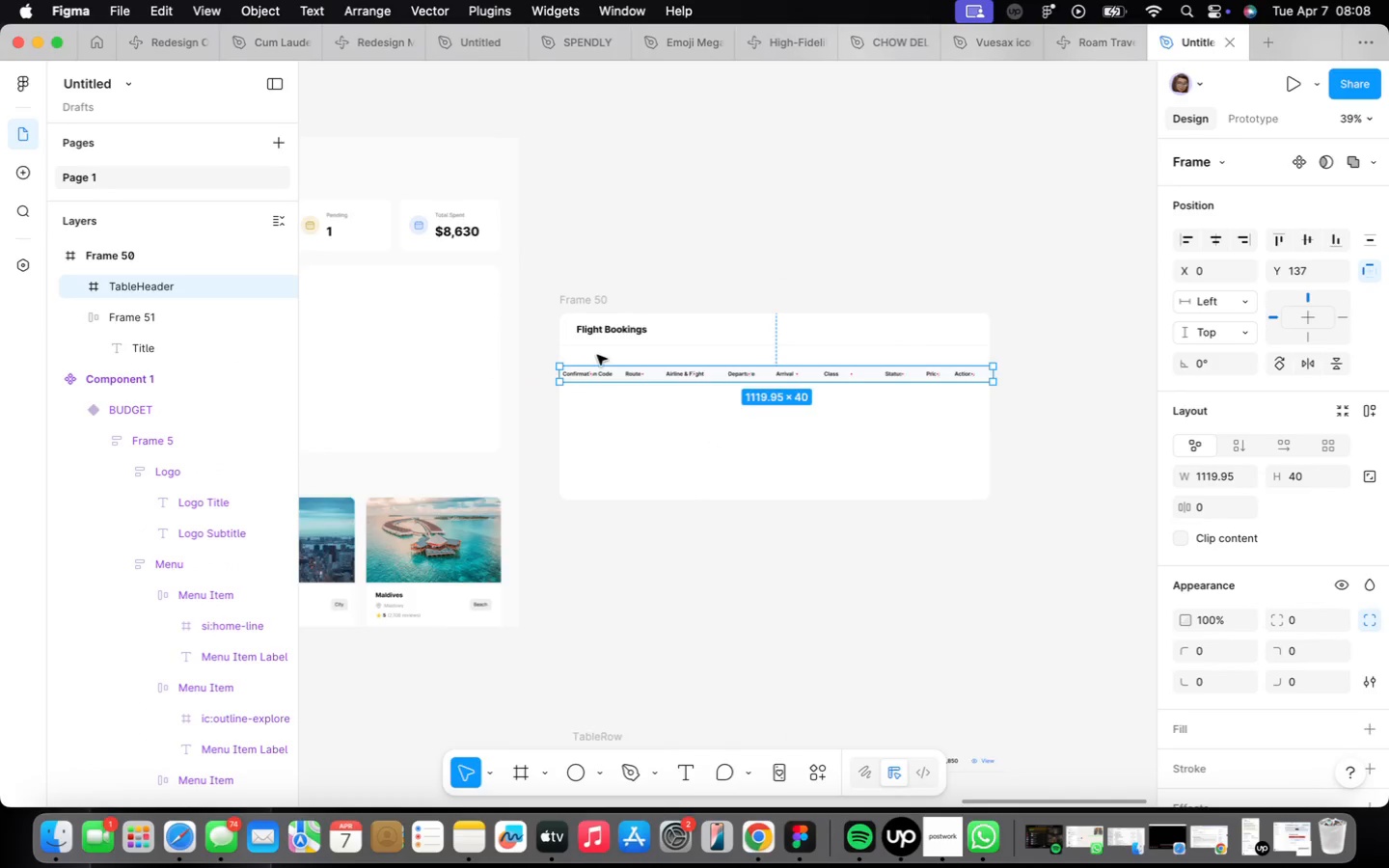 
scroll: coordinate [598, 354], scroll_direction: up, amount: 14.0
 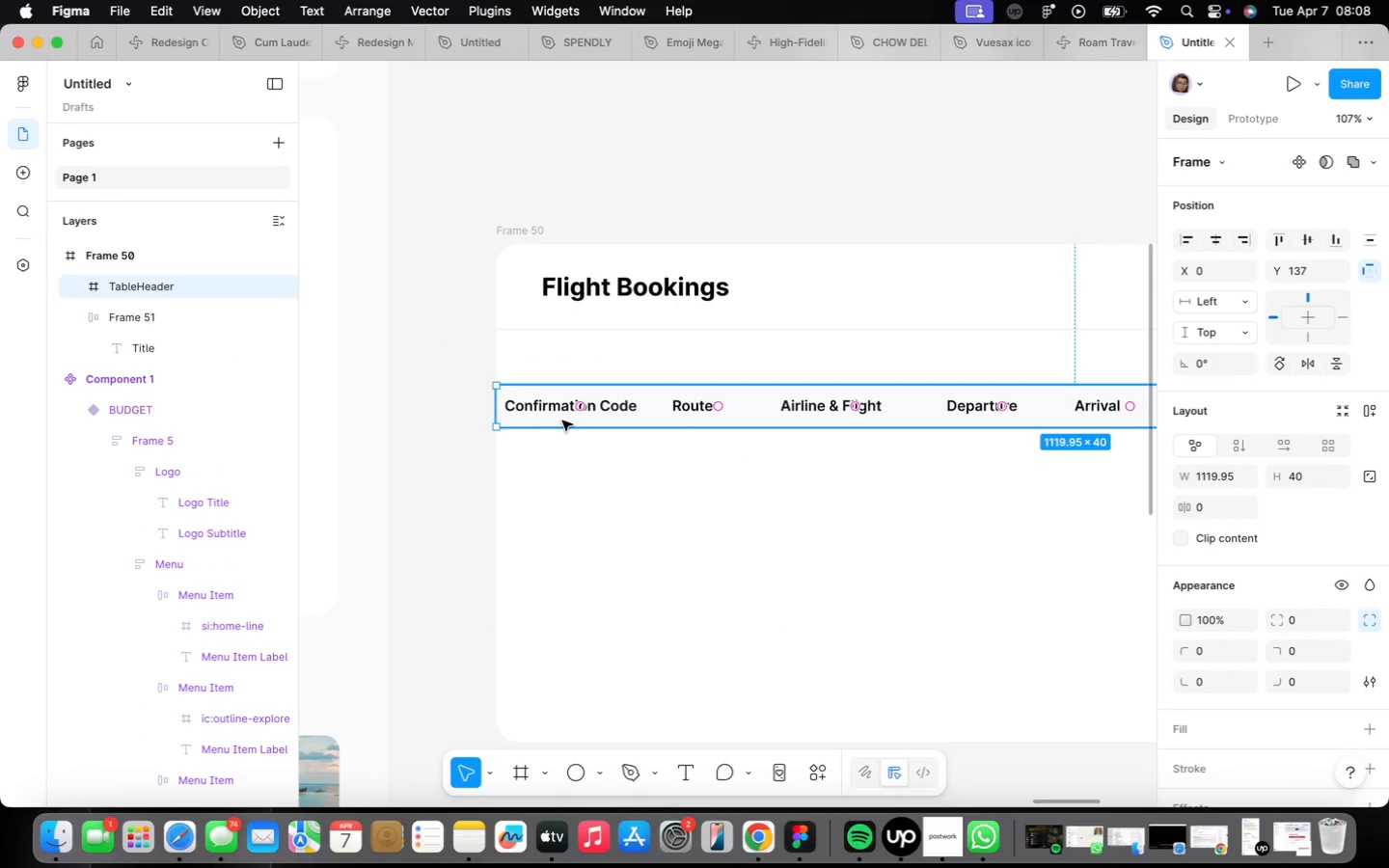 
left_click_drag(start_coordinate=[565, 418], to_coordinate=[564, 362])
 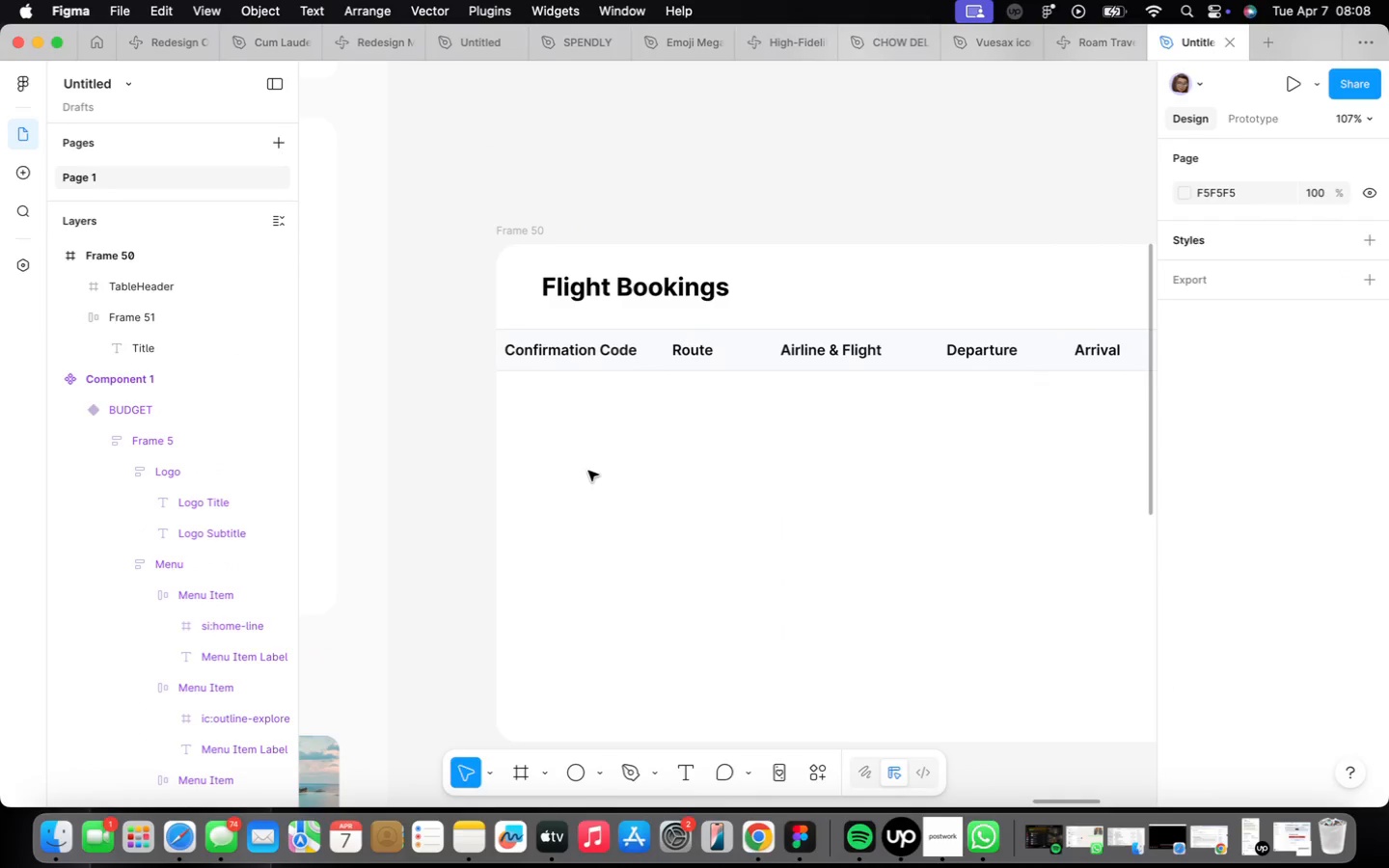 
scroll: coordinate [498, 374], scroll_direction: down, amount: 6.0
 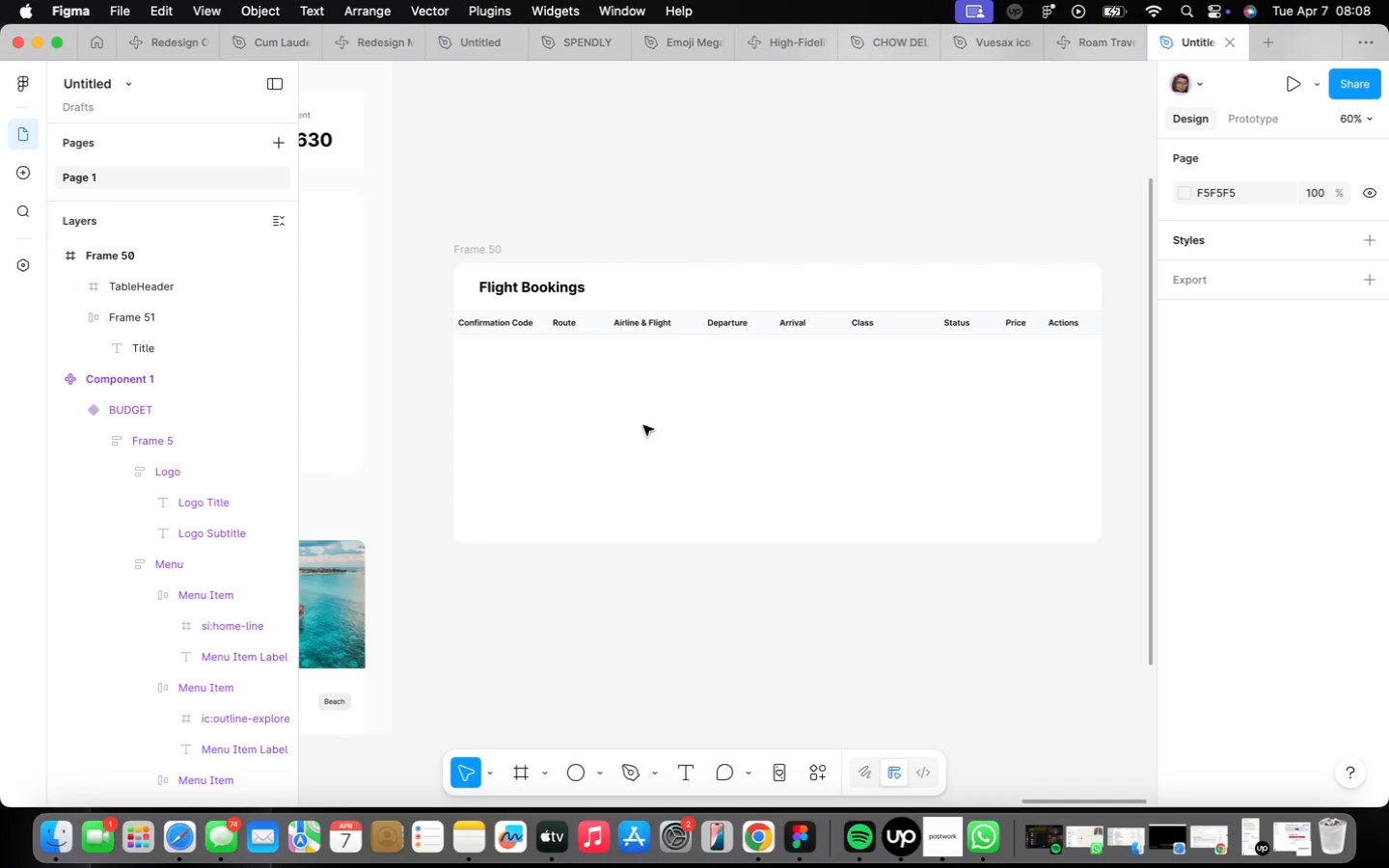 
wait(7.54)
 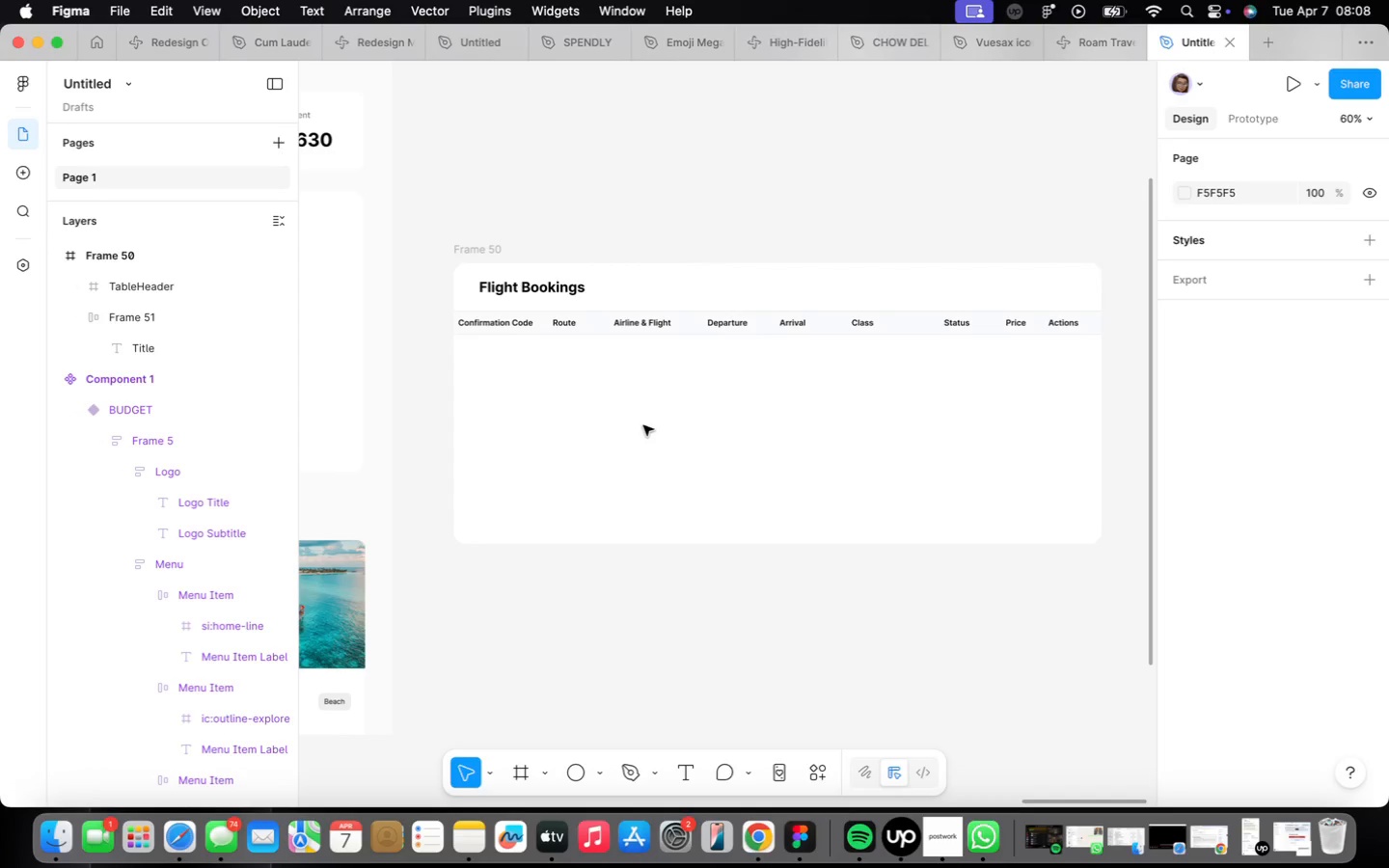 
scroll: coordinate [643, 425], scroll_direction: down, amount: 1.0
 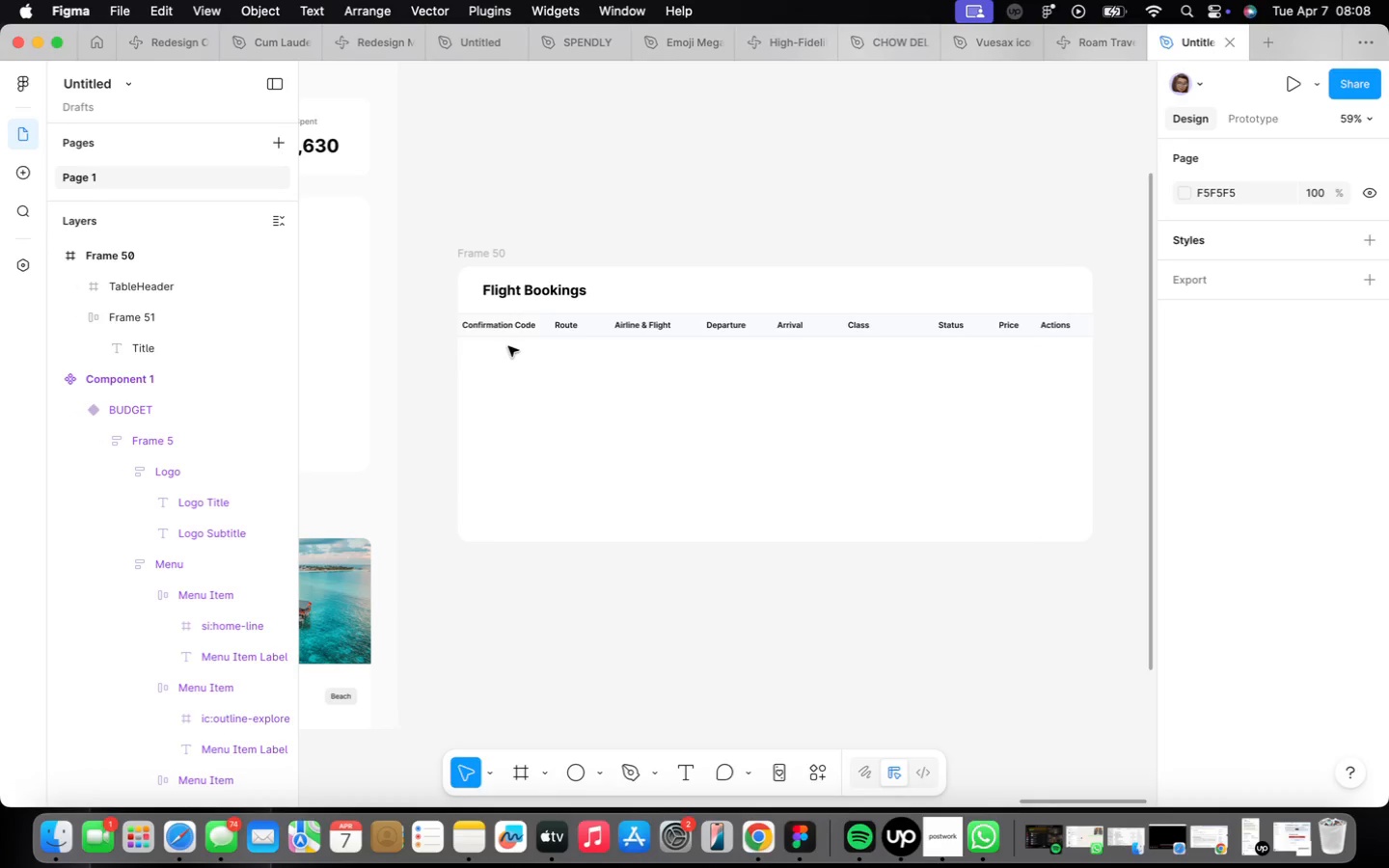 
scroll: coordinate [505, 347], scroll_direction: up, amount: 6.0
 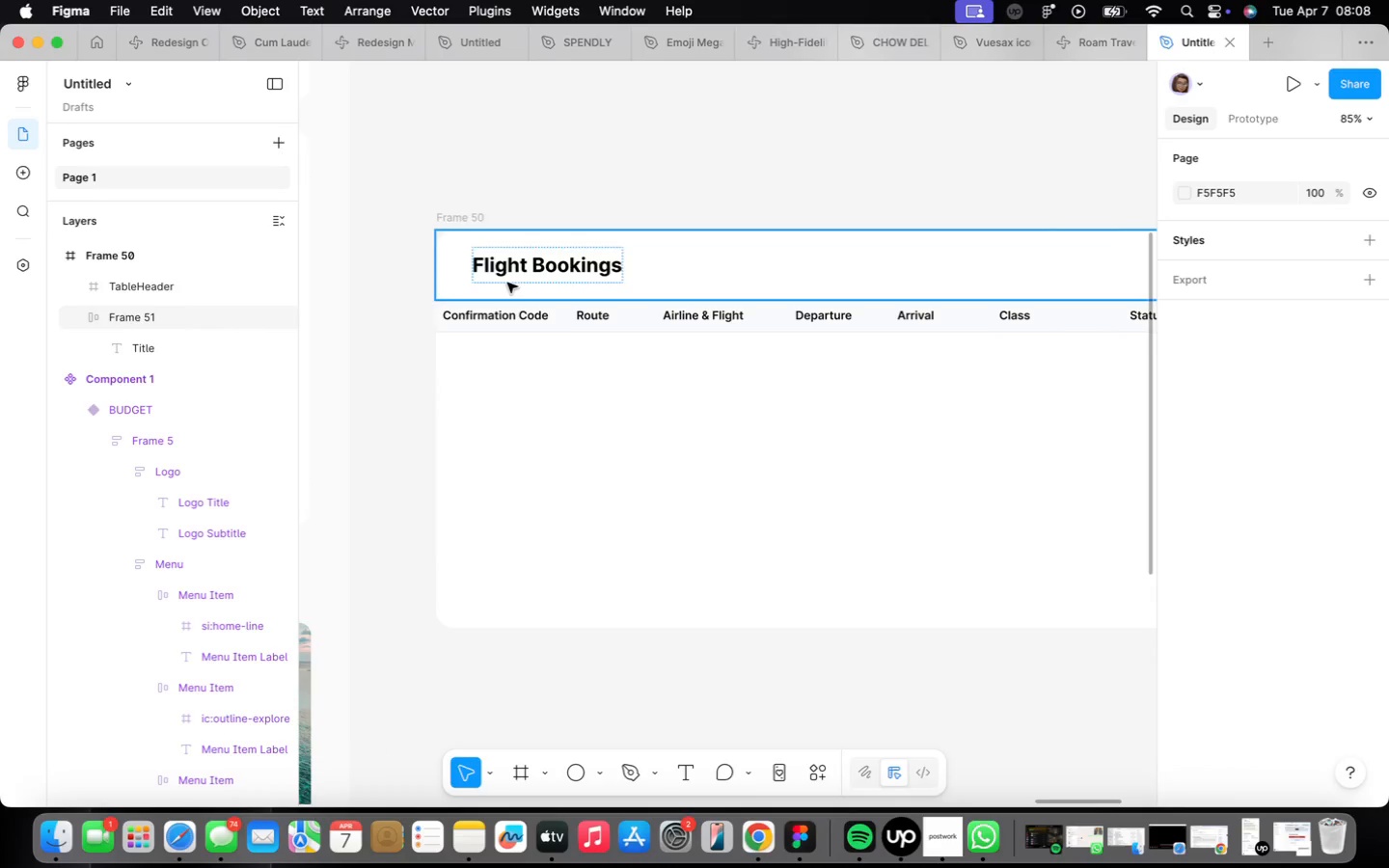 
left_click([503, 320])
 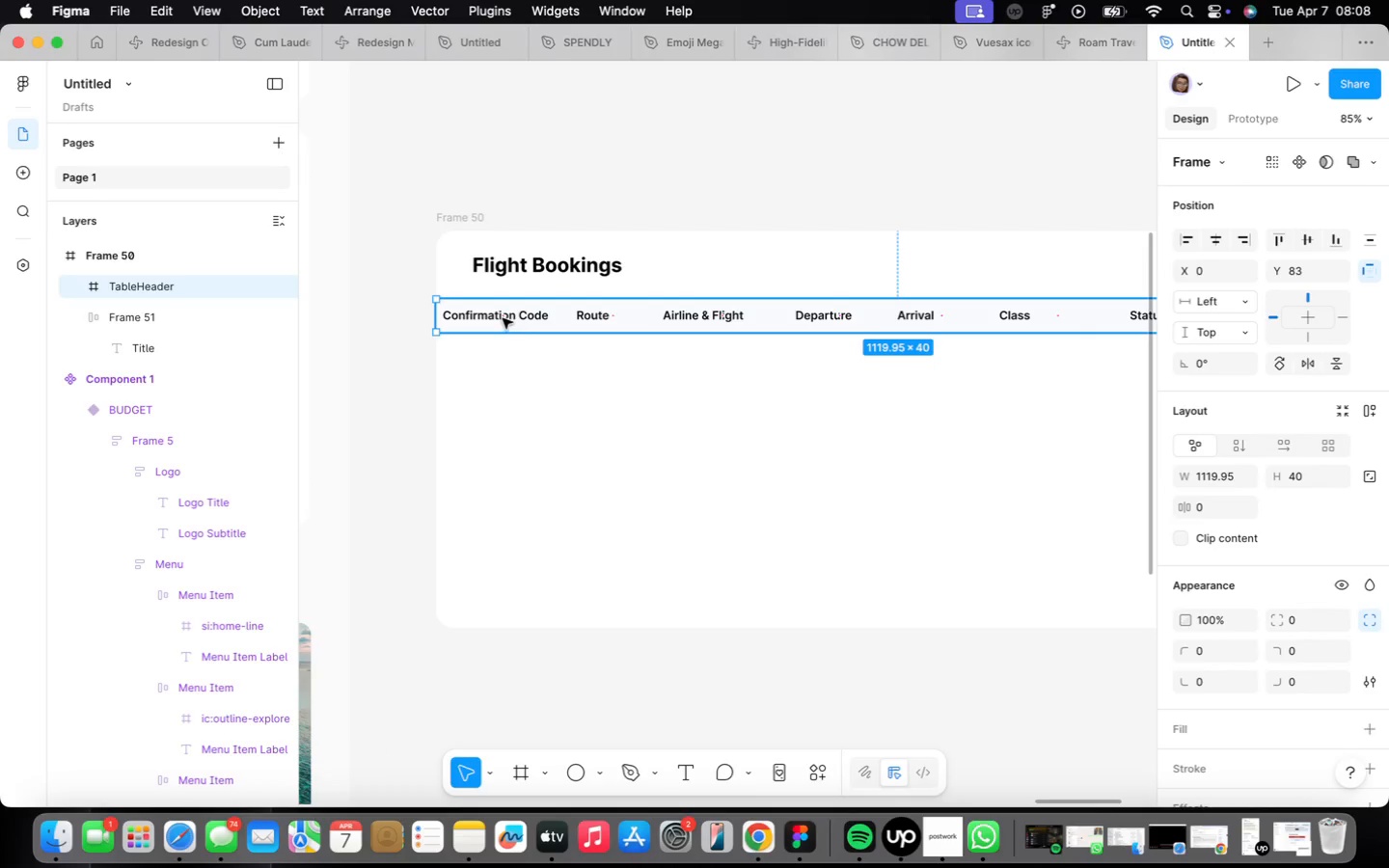 
hold_key(key=OptionLeft, duration=1.54)
left_click_drag(start_coordinate=[503, 318], to_coordinate=[502, 352])
 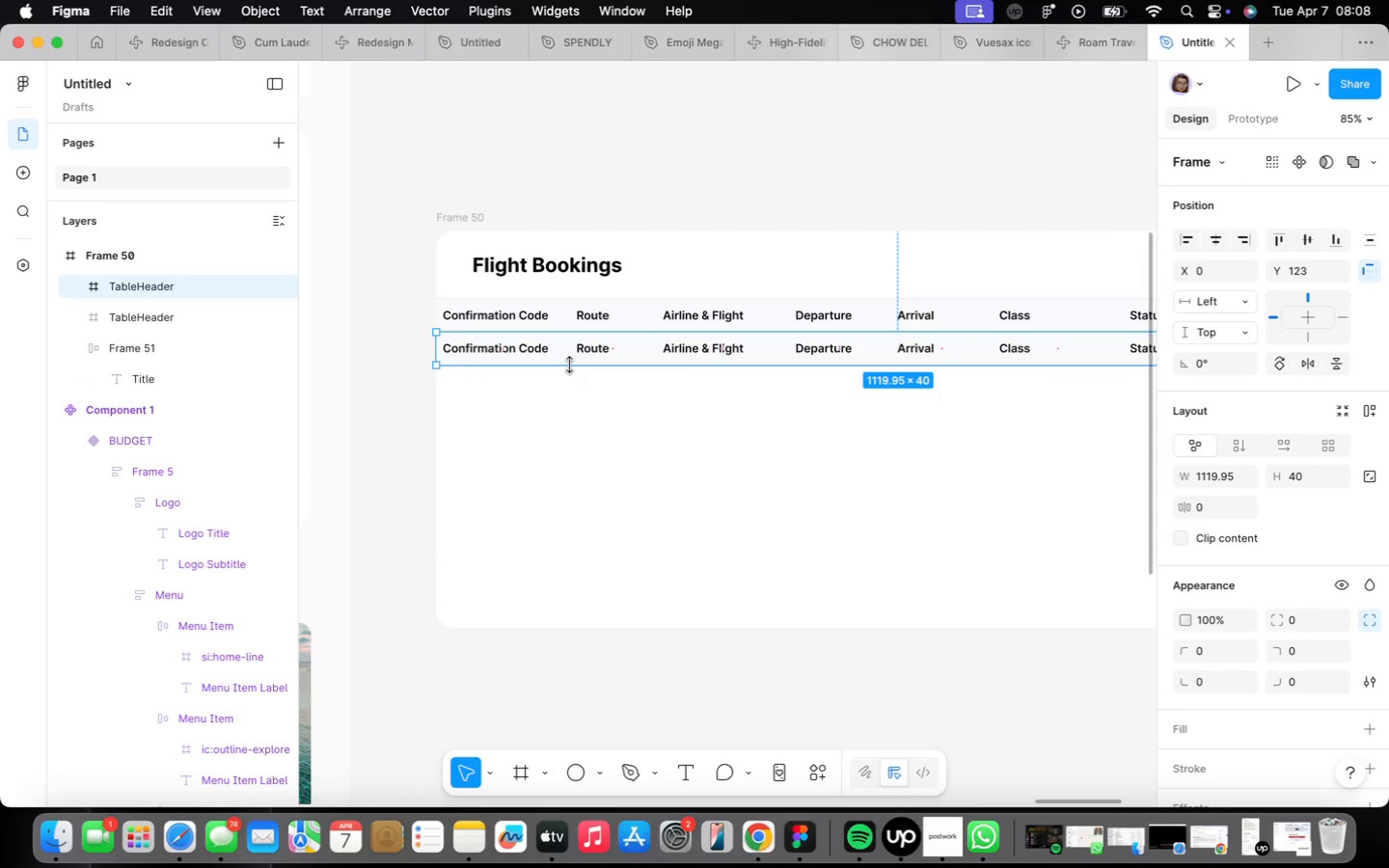 
left_click_drag(start_coordinate=[568, 365], to_coordinate=[572, 384])
 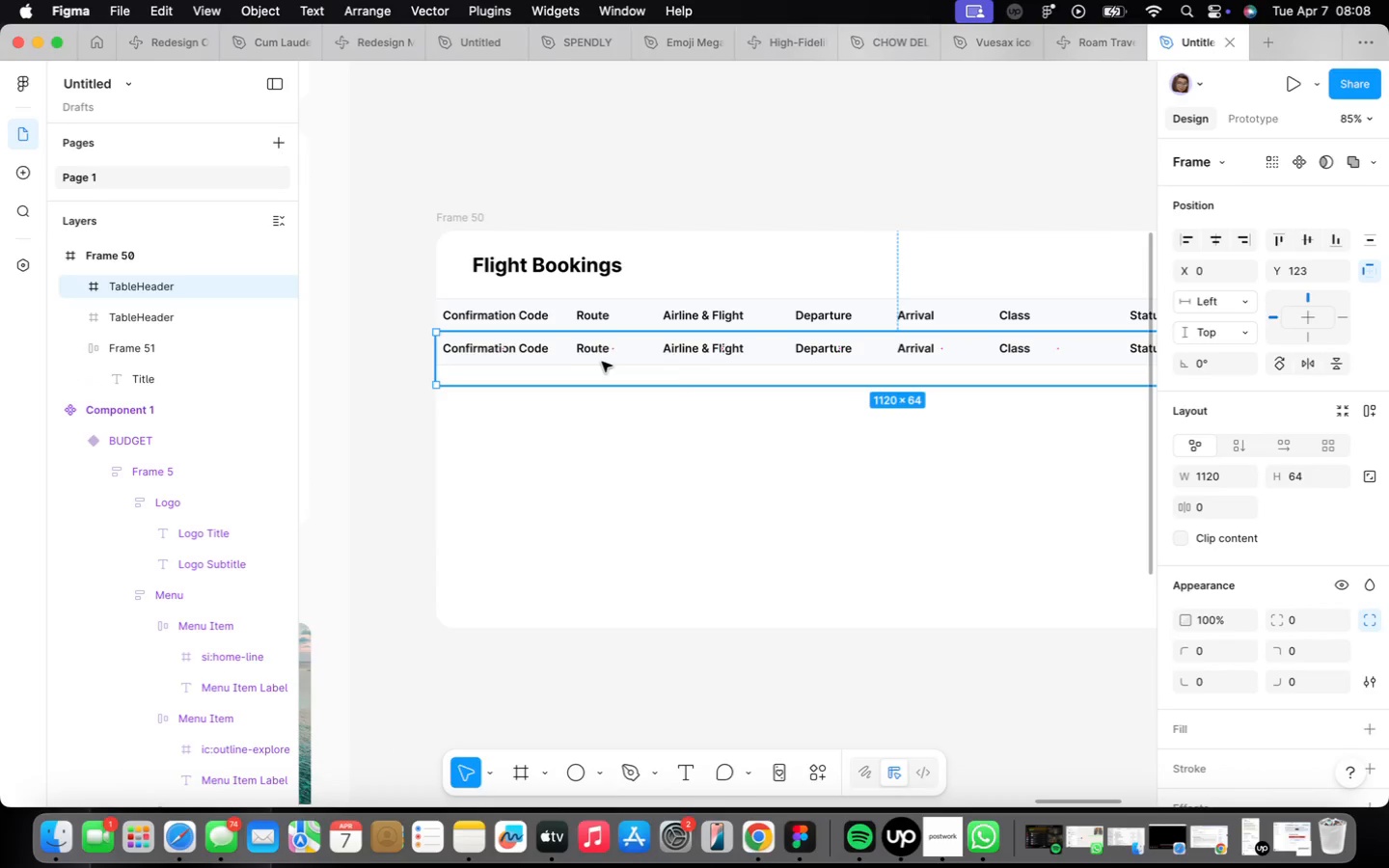 
left_click([602, 362])
 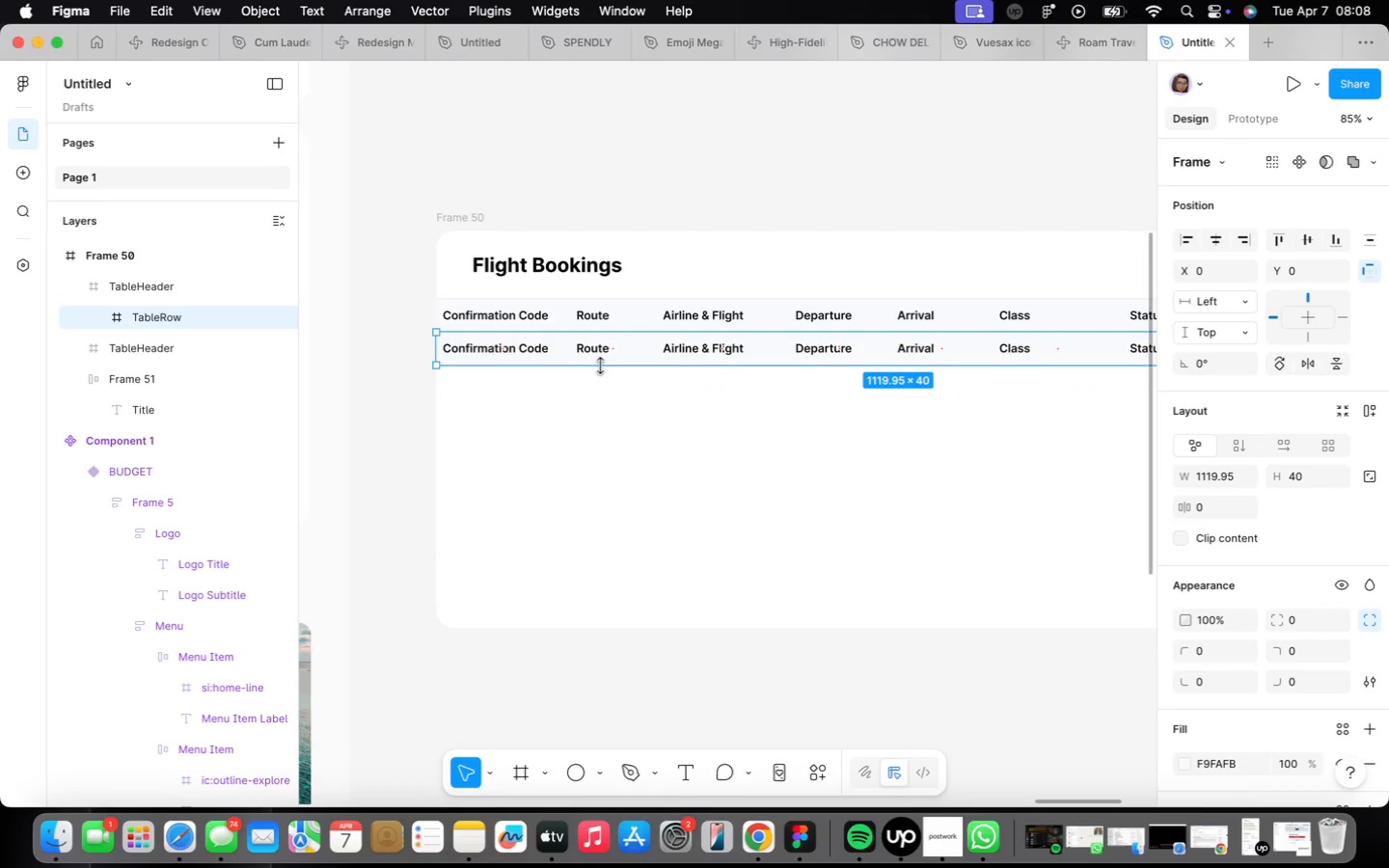 
left_click_drag(start_coordinate=[601, 365], to_coordinate=[604, 386])
 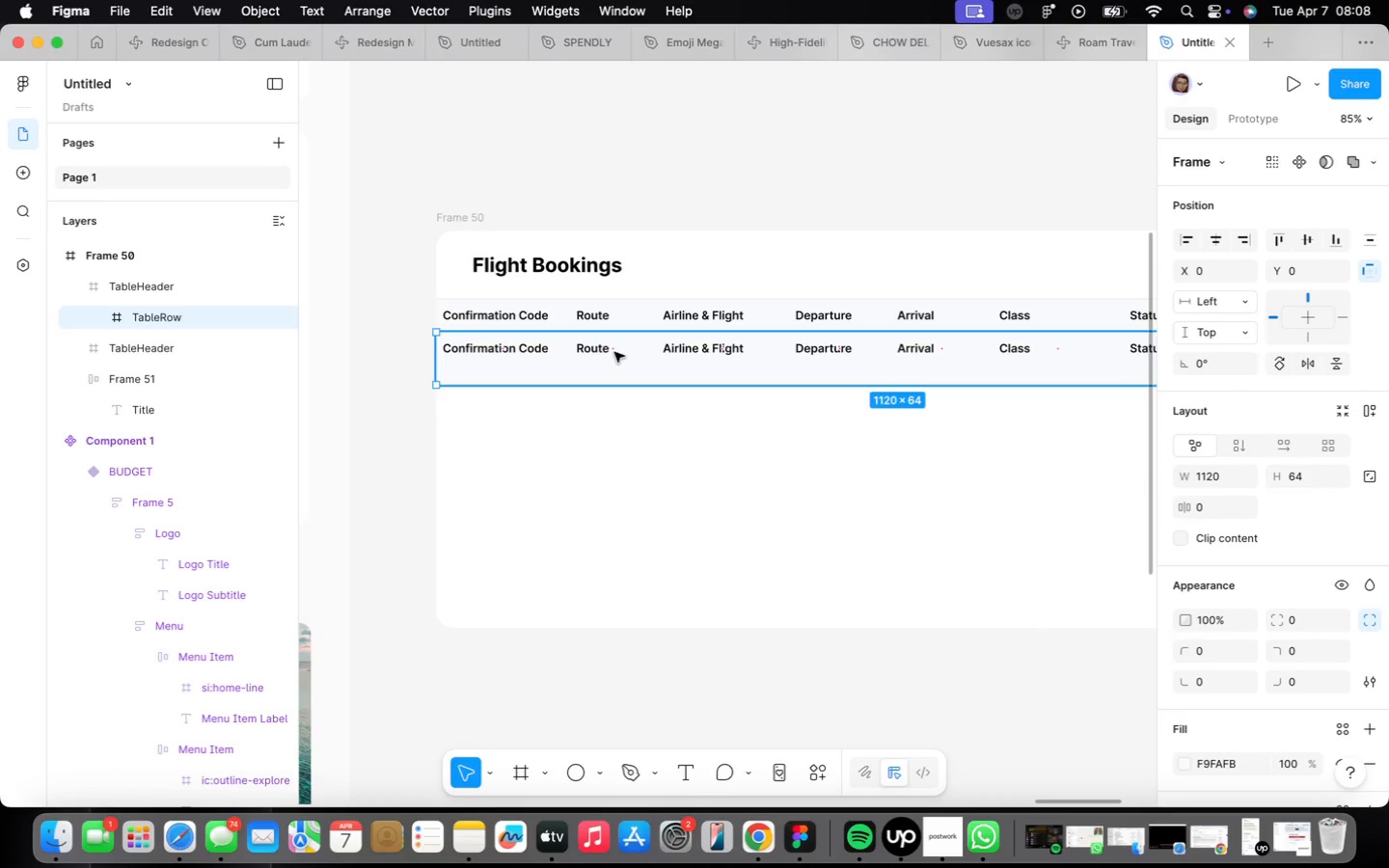 
wait(6.3)
 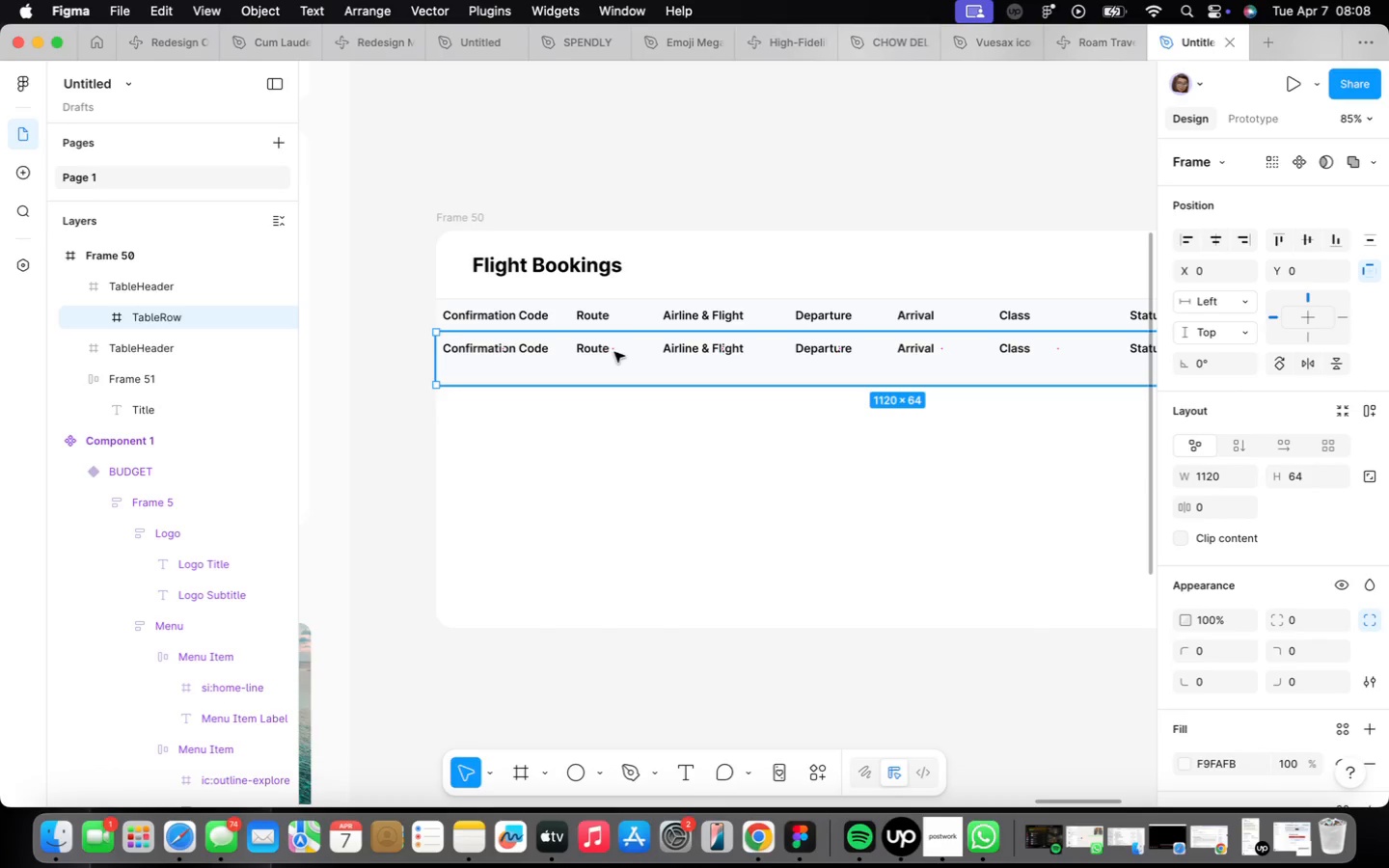 
double_click([542, 356])
 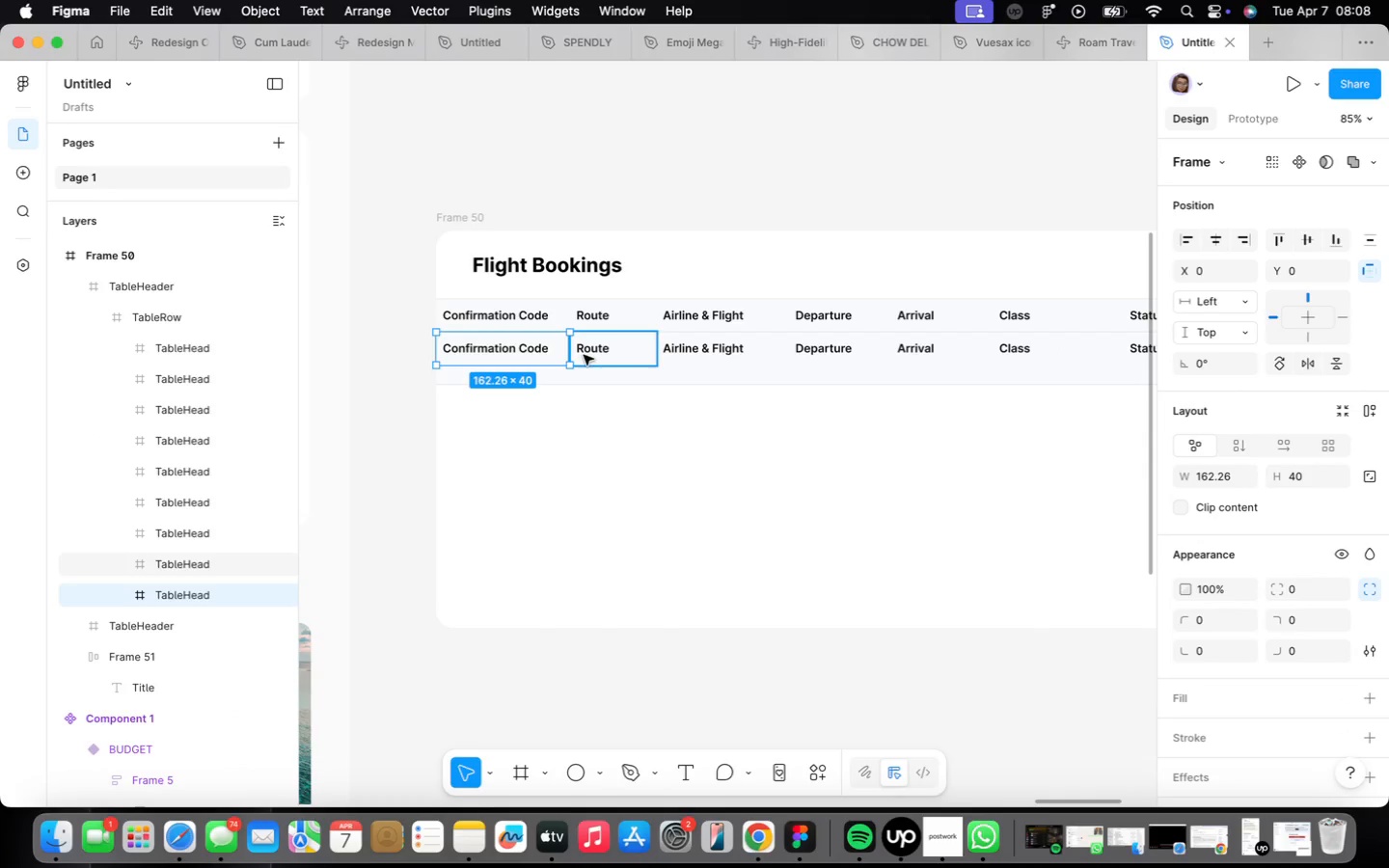 
left_click([589, 355])
 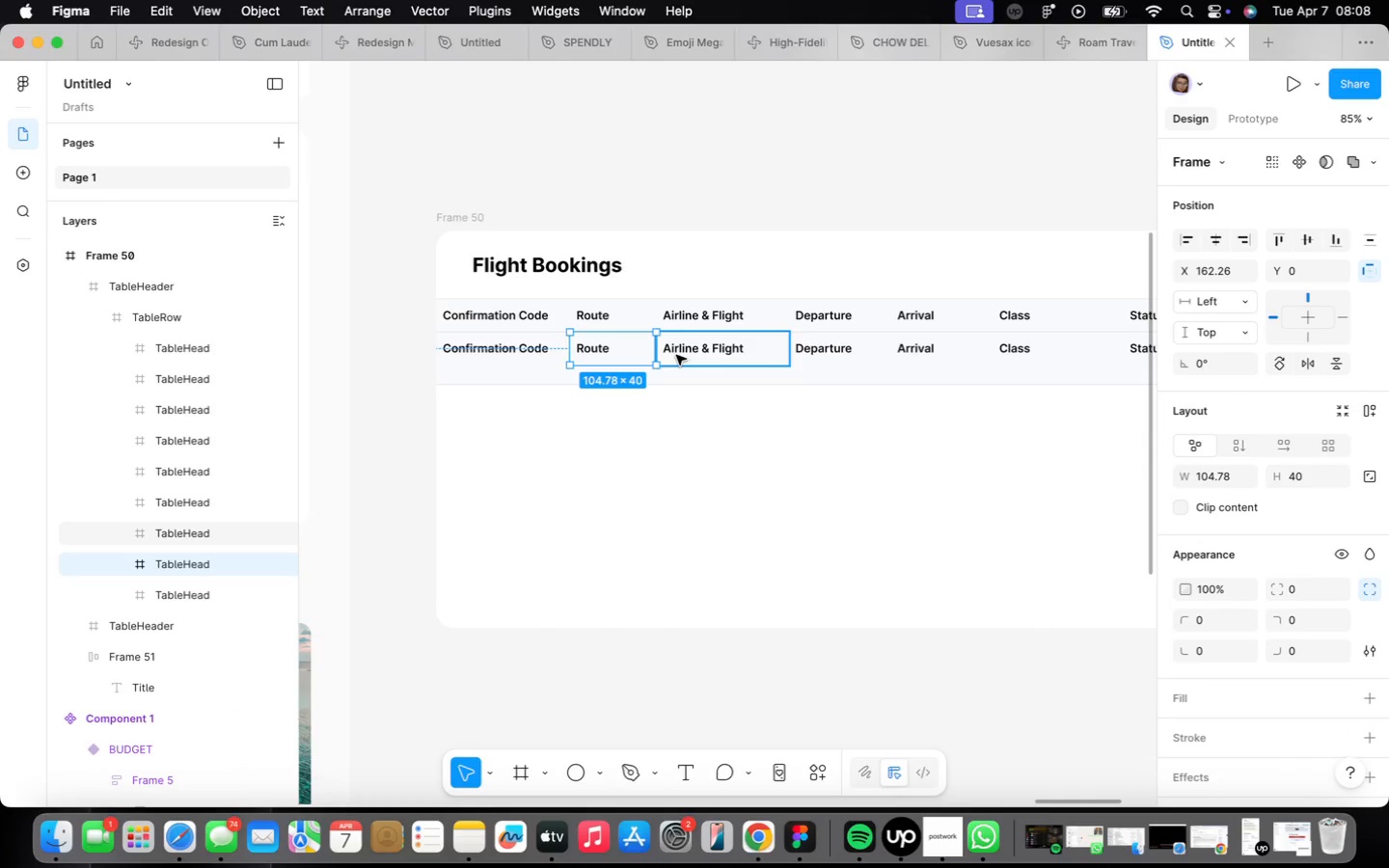 
left_click([681, 355])
 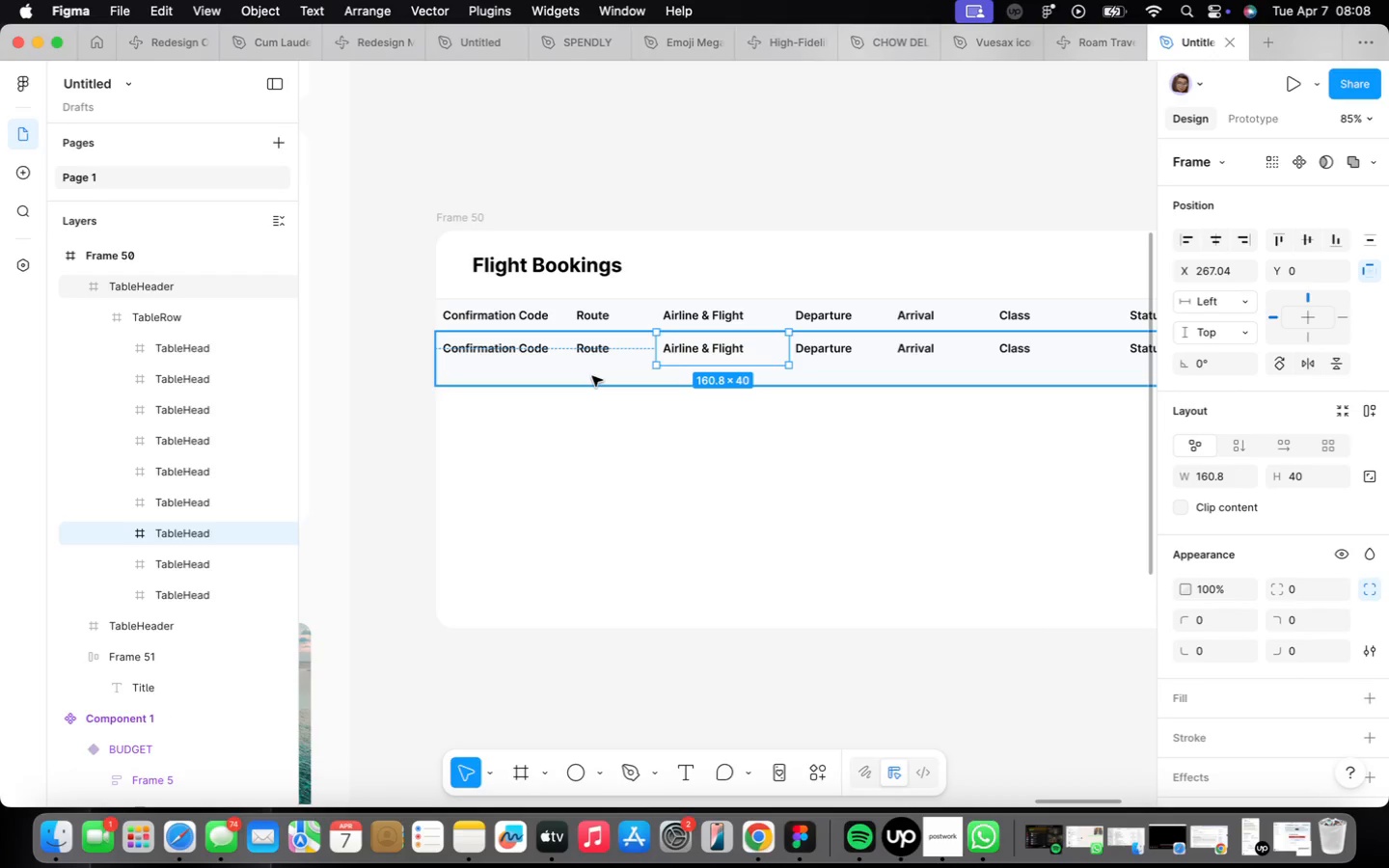 
left_click([592, 376])
 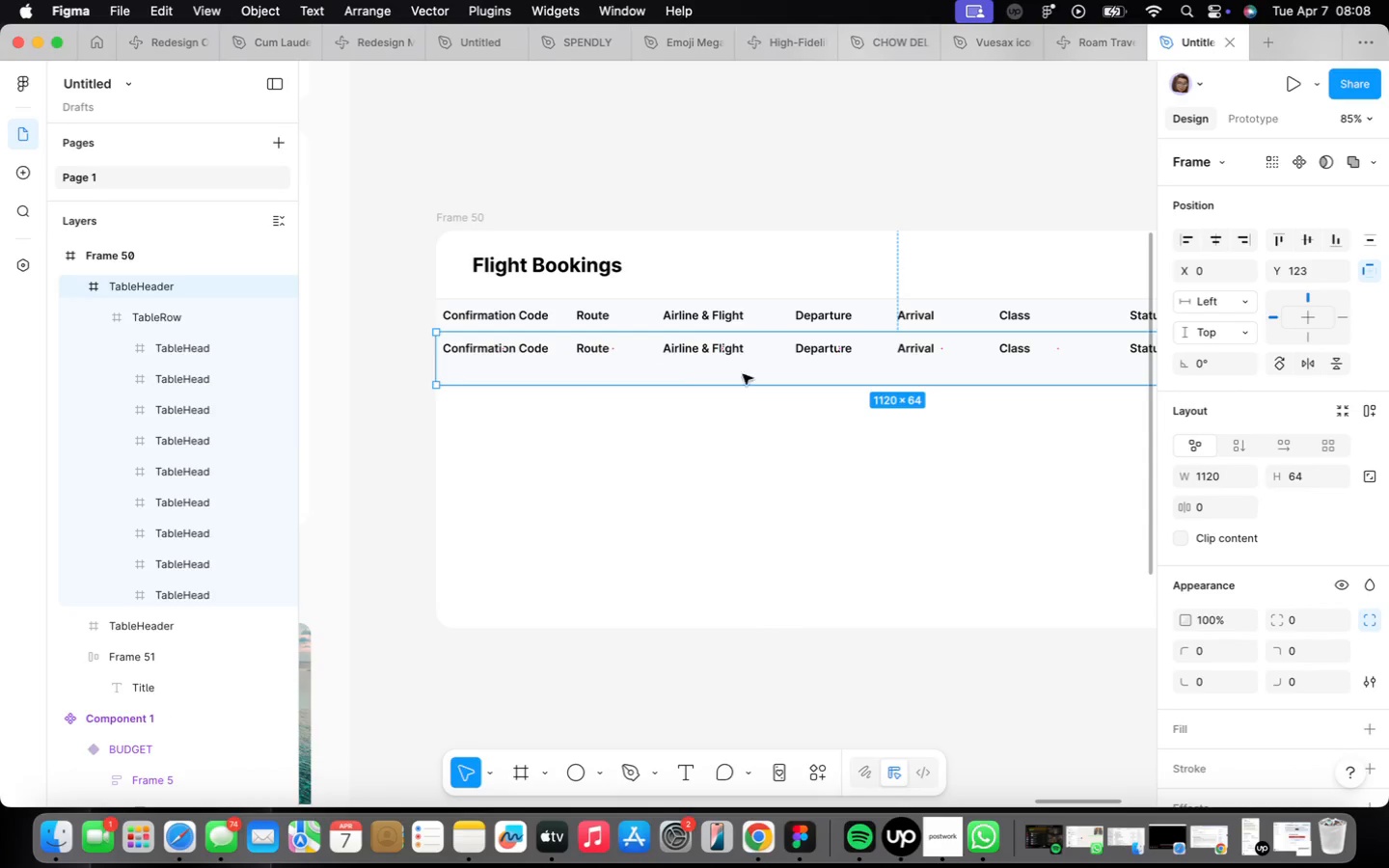 
left_click_drag(start_coordinate=[730, 367], to_coordinate=[722, 583])
 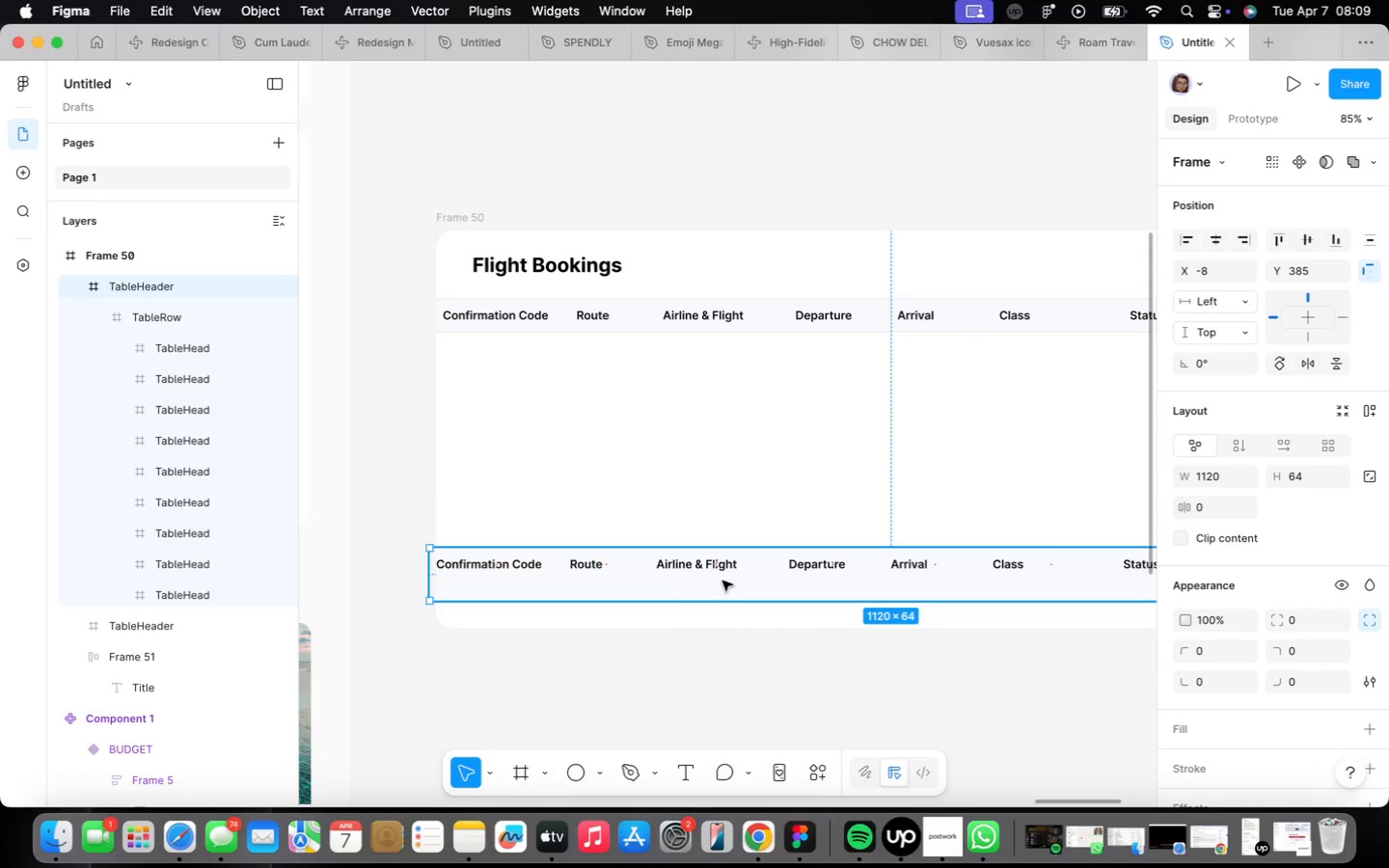 
left_click([722, 581])
 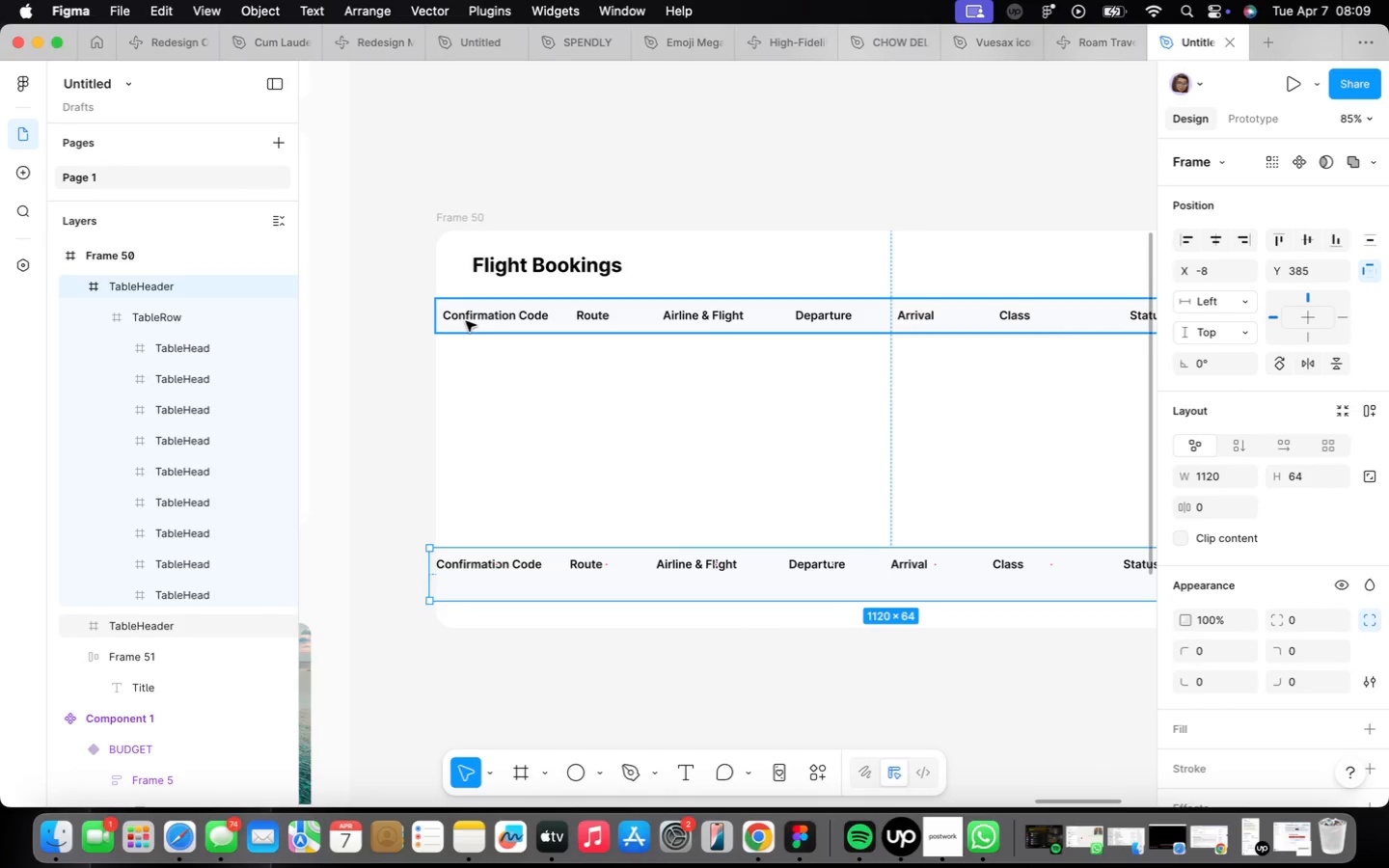 
scroll: coordinate [464, 321], scroll_direction: up, amount: 5.0
 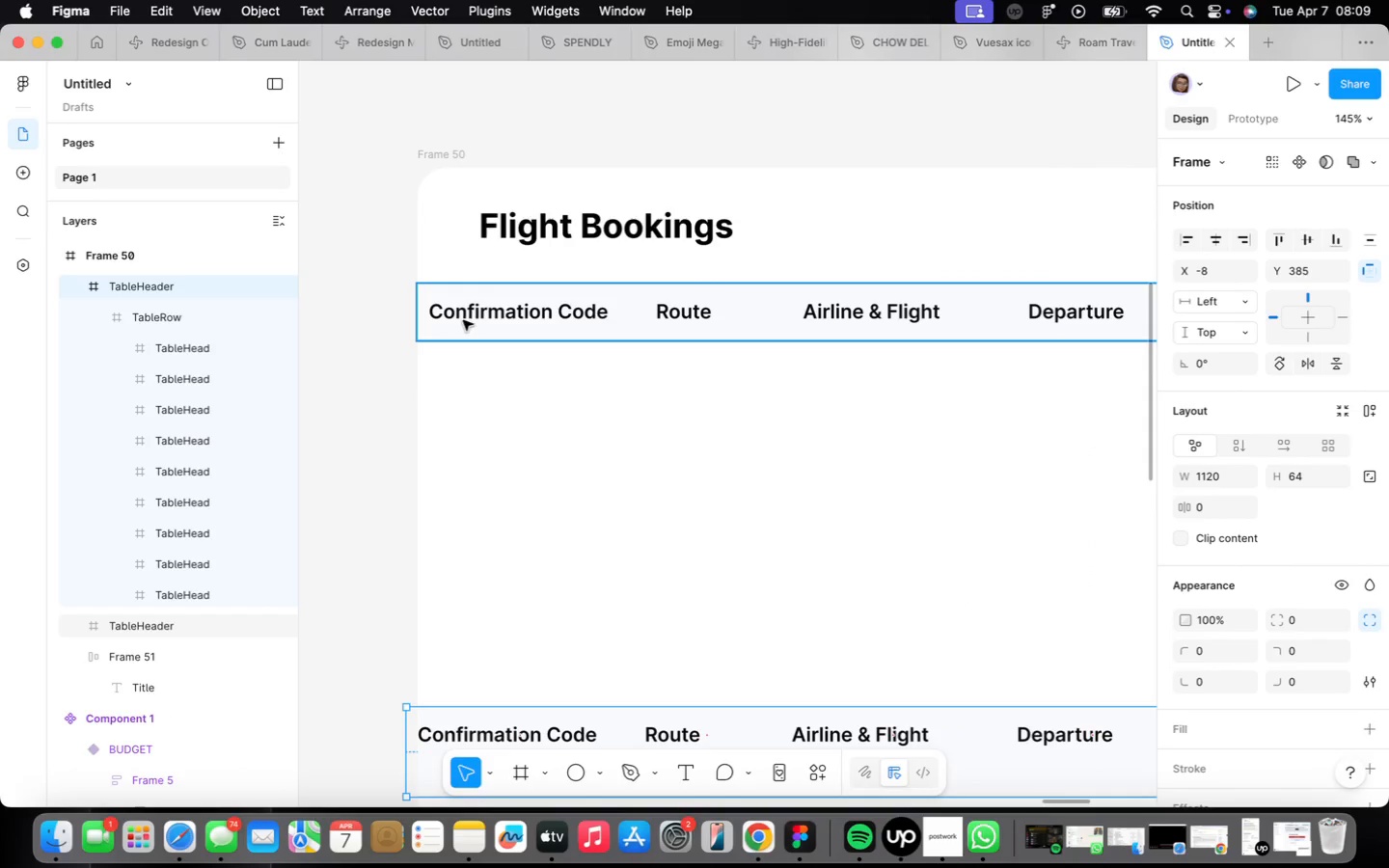 
scroll: coordinate [508, 545], scroll_direction: down, amount: 12.0
 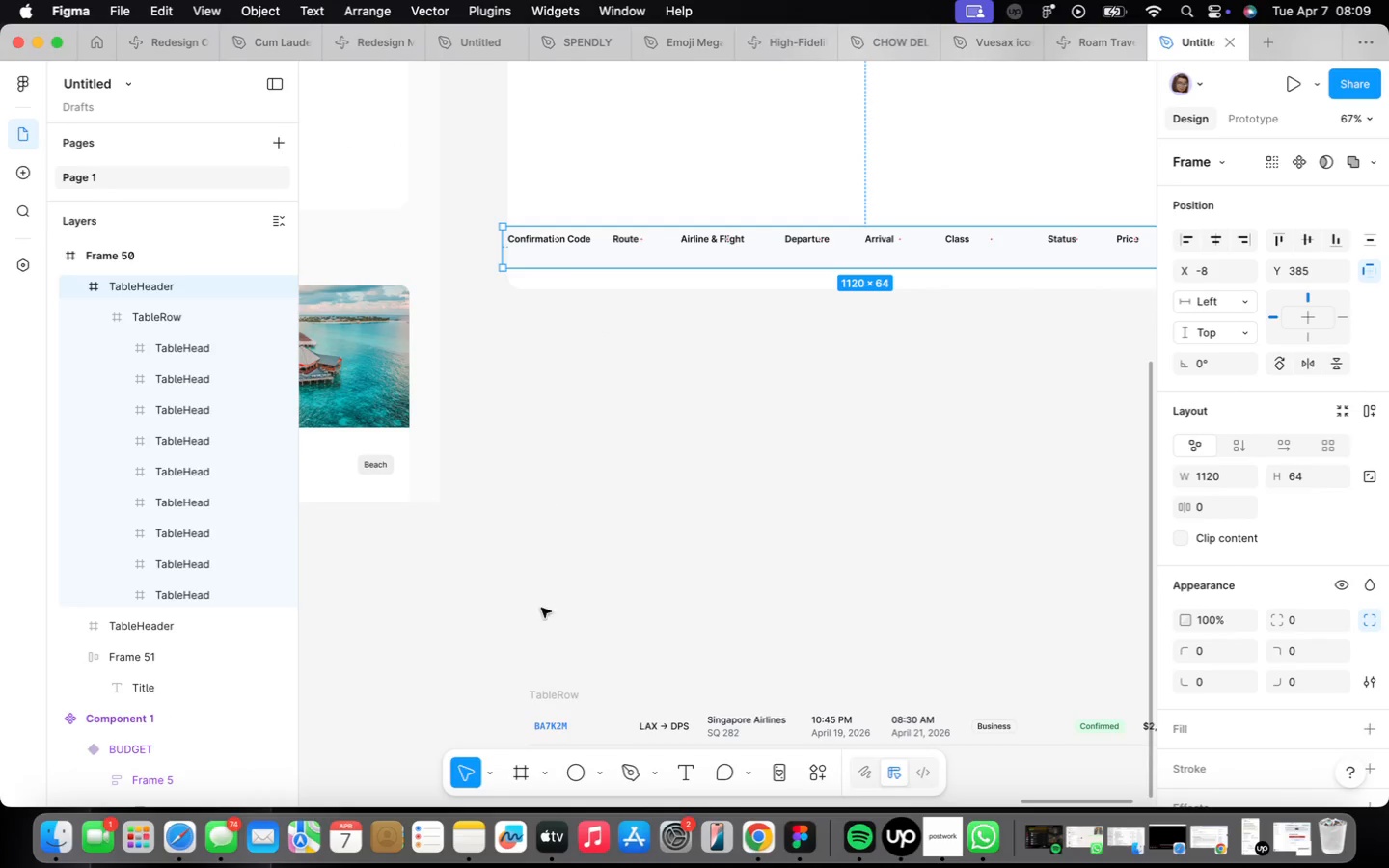 
left_click([562, 726])
 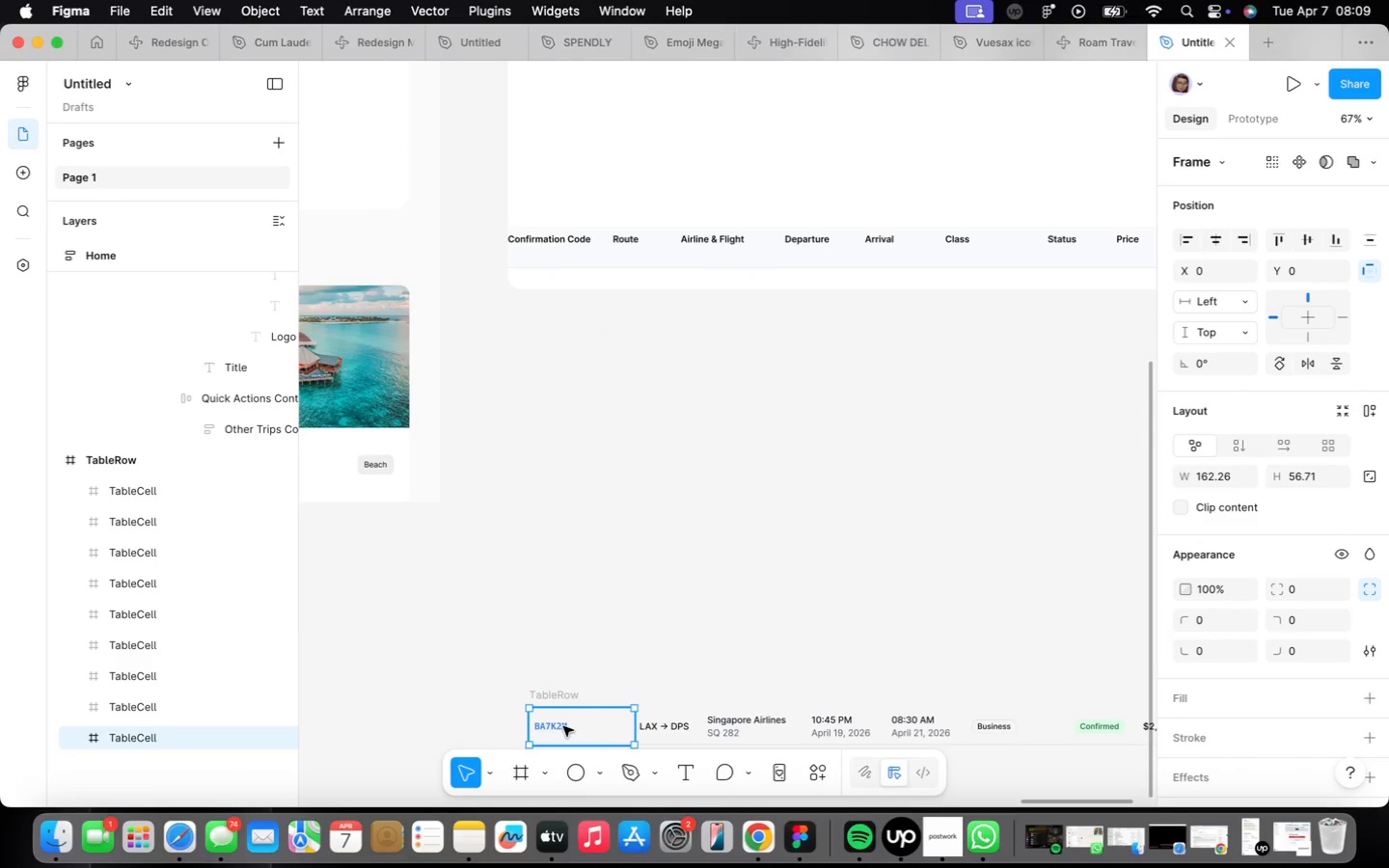 
key(Meta+CommandLeft)
 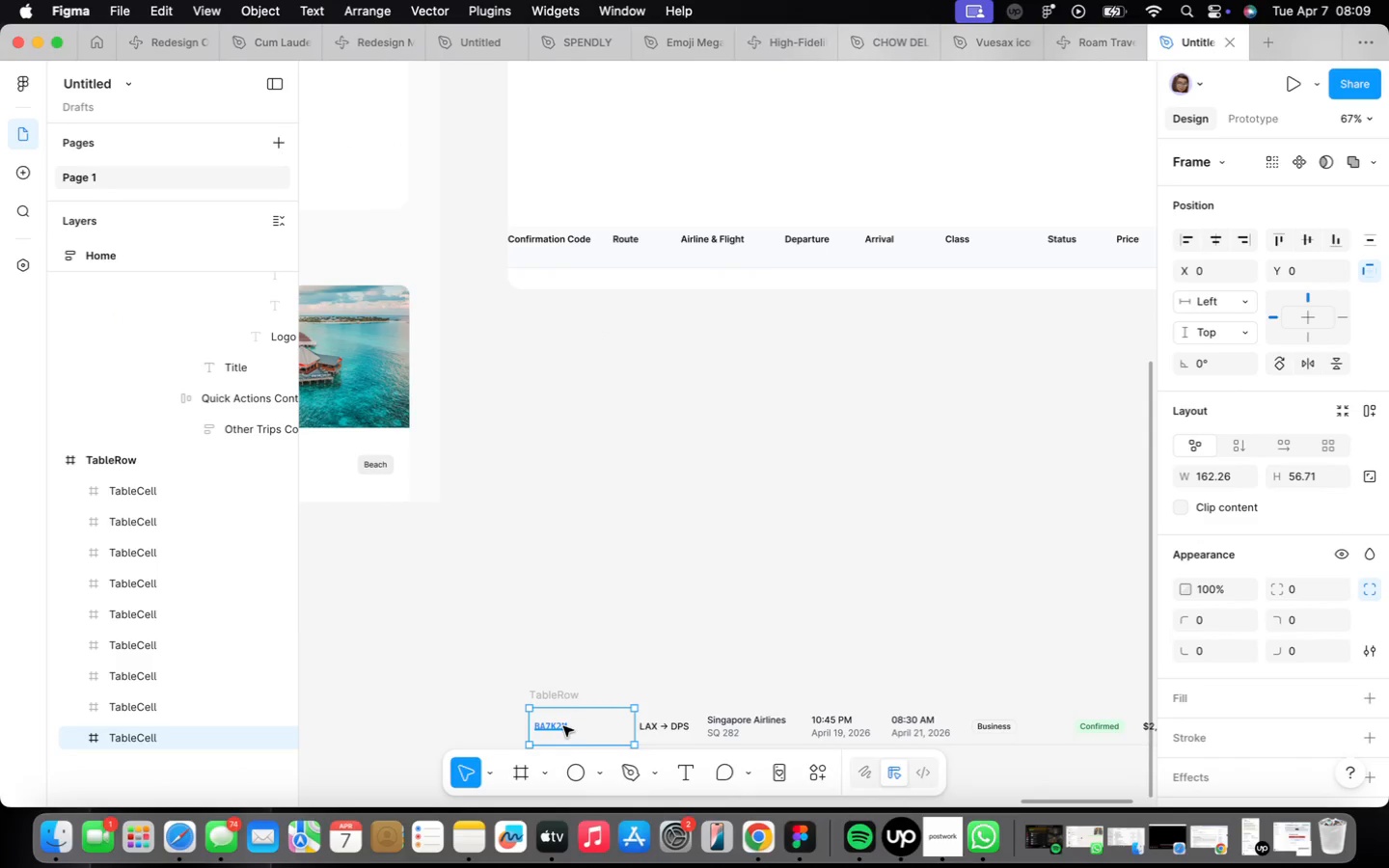 
key(Meta+C)
 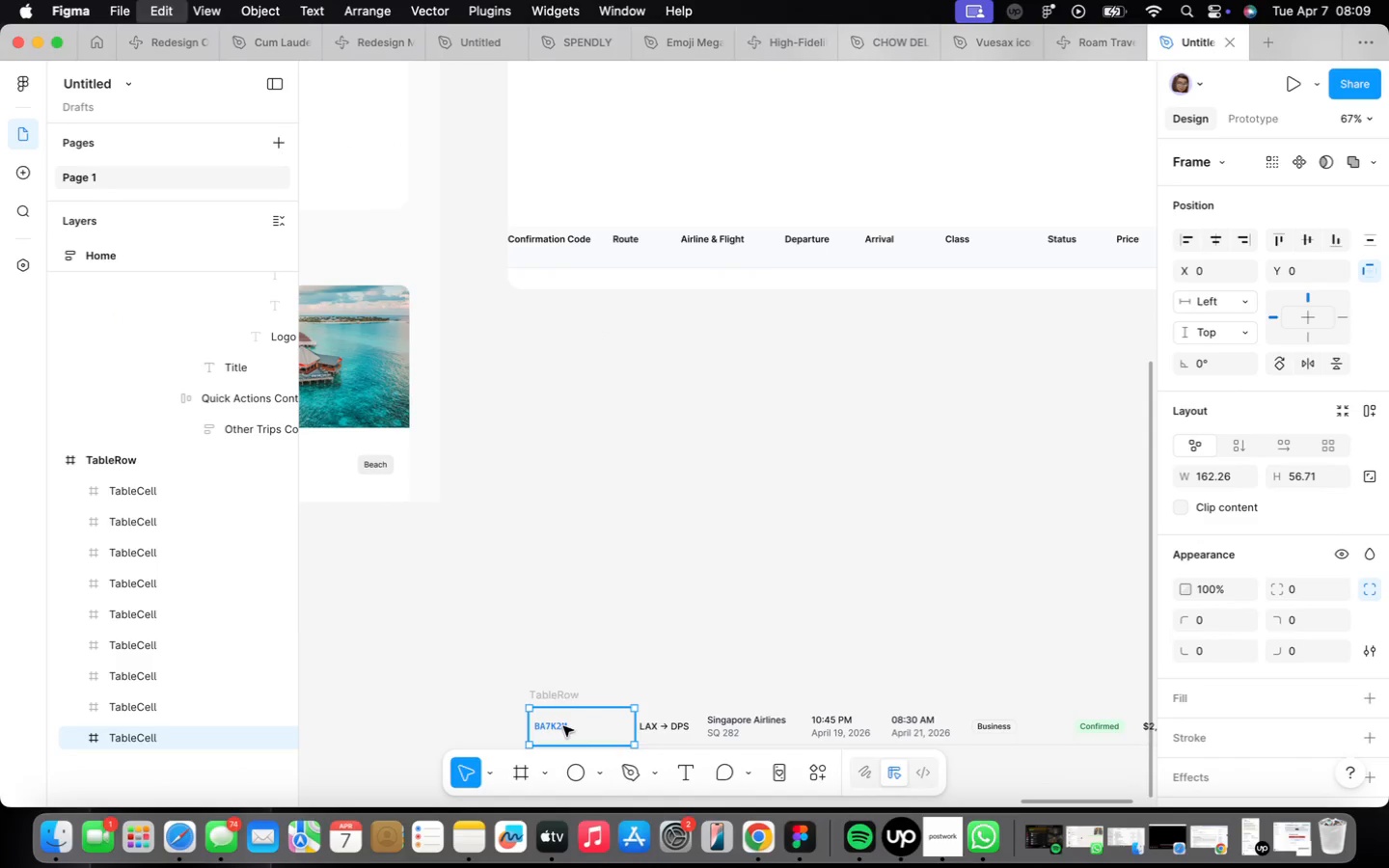 
key(Meta+CommandLeft)
 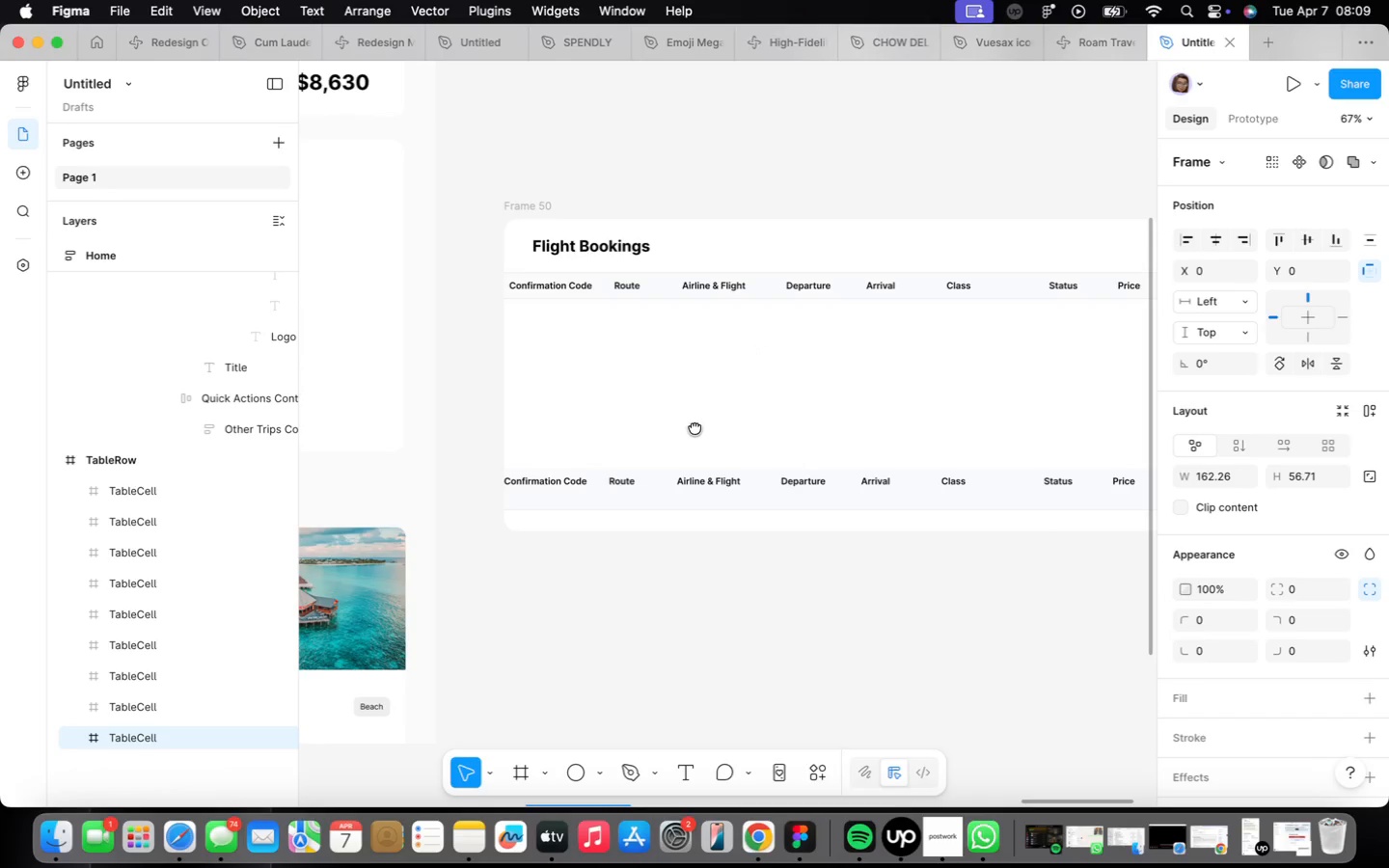 
scroll: coordinate [511, 313], scroll_direction: up, amount: 4.0
 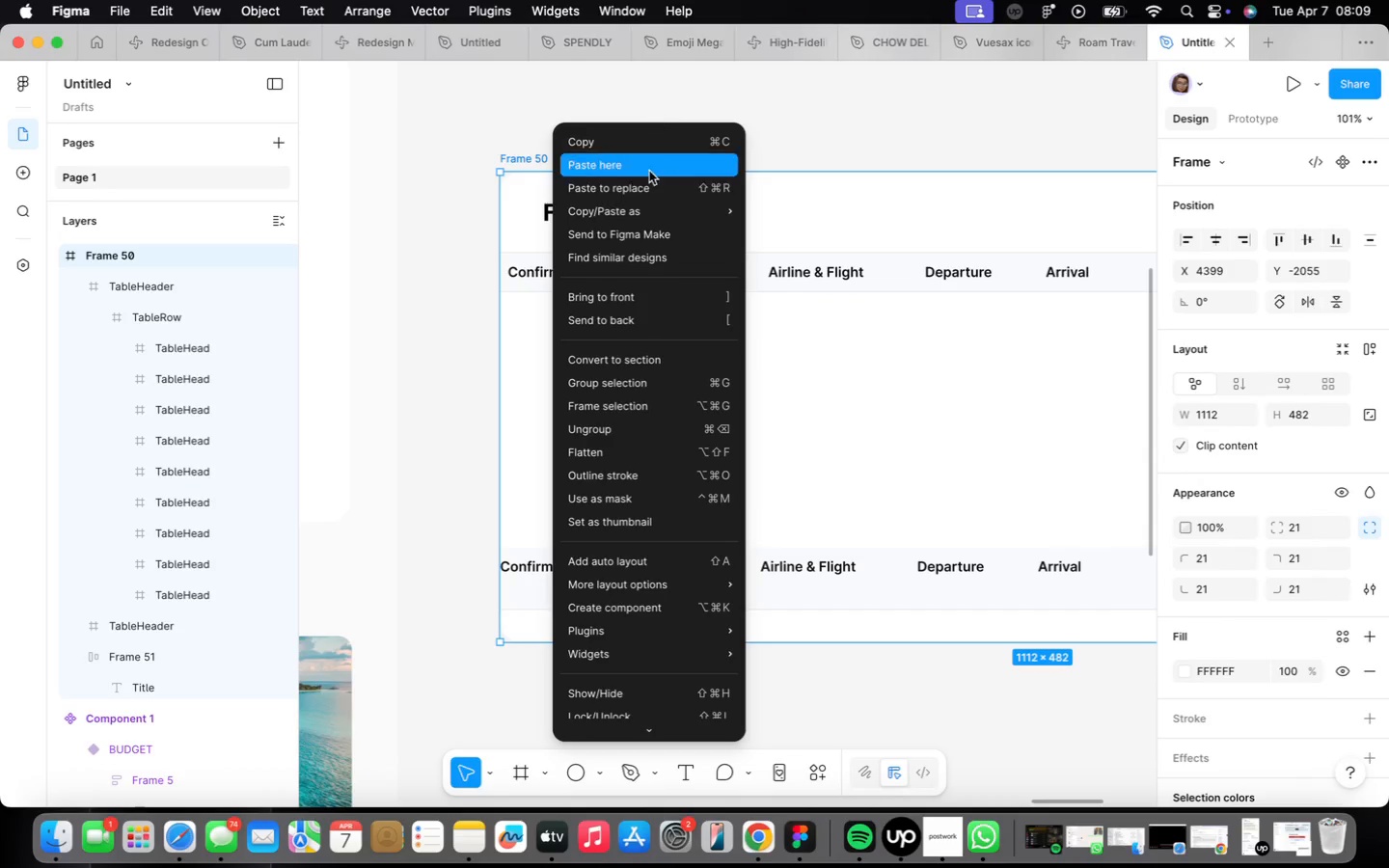 
left_click([639, 162])
 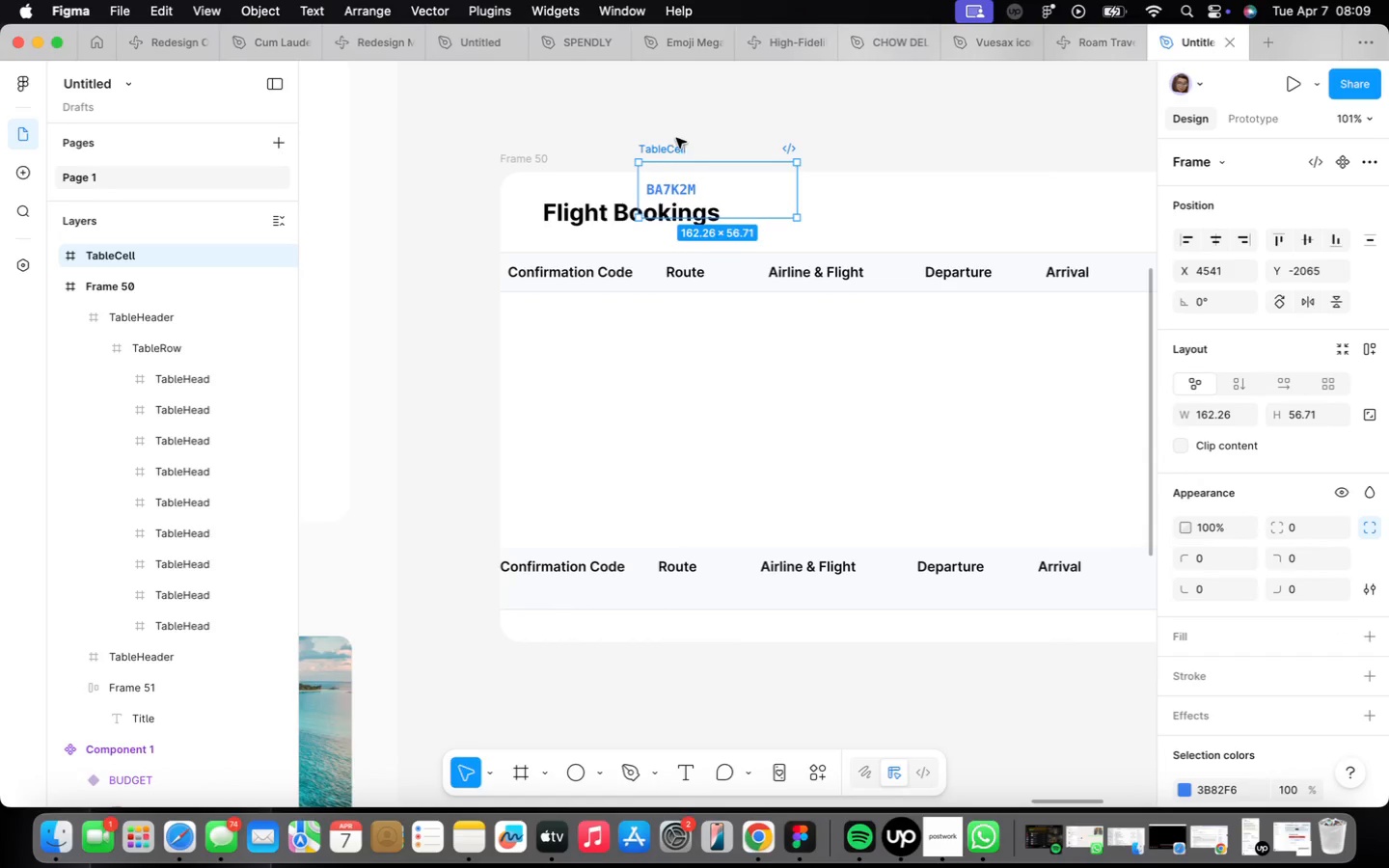 
left_click_drag(start_coordinate=[671, 145], to_coordinate=[771, 91])
 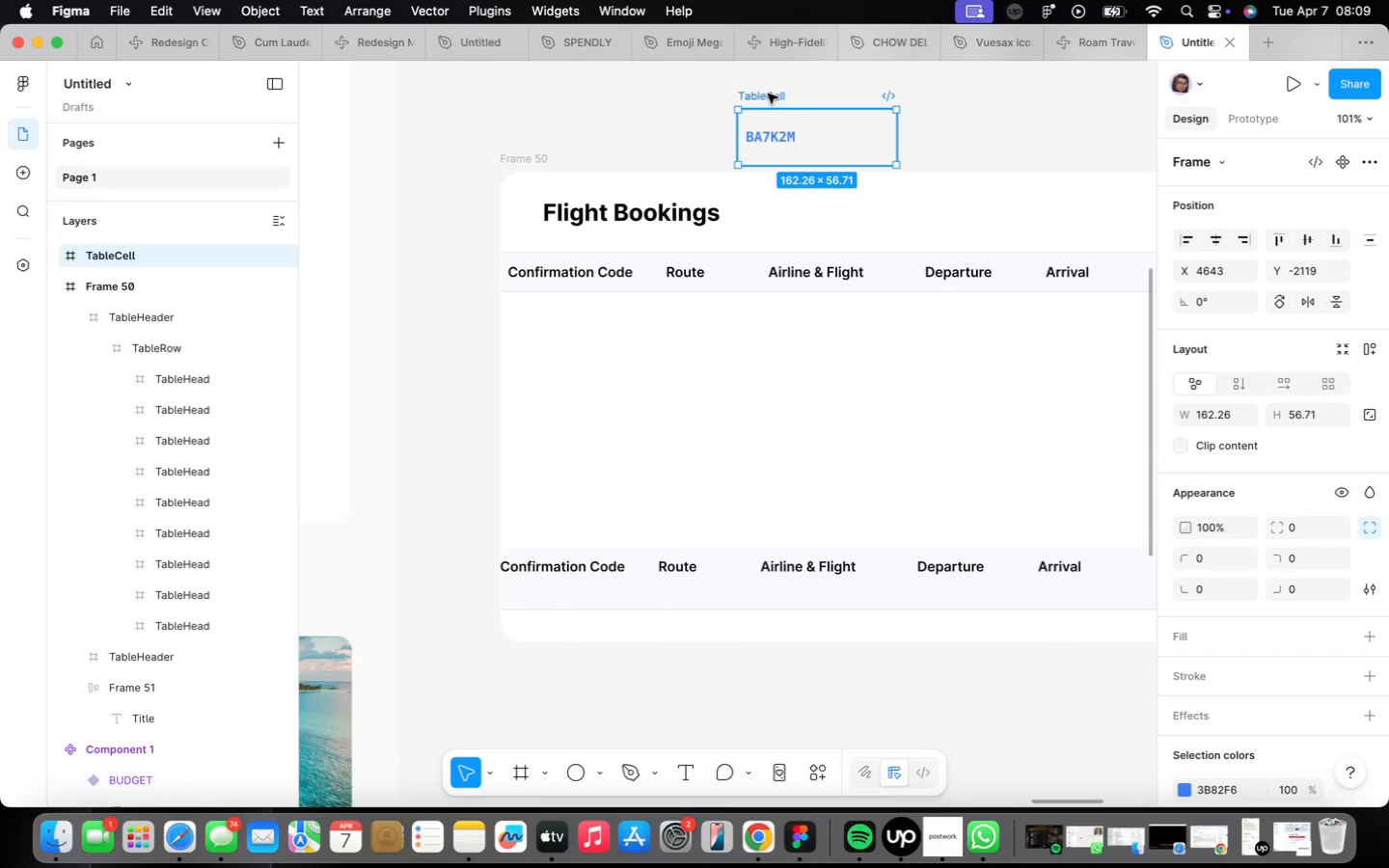 
left_click_drag(start_coordinate=[768, 94], to_coordinate=[558, 278])
 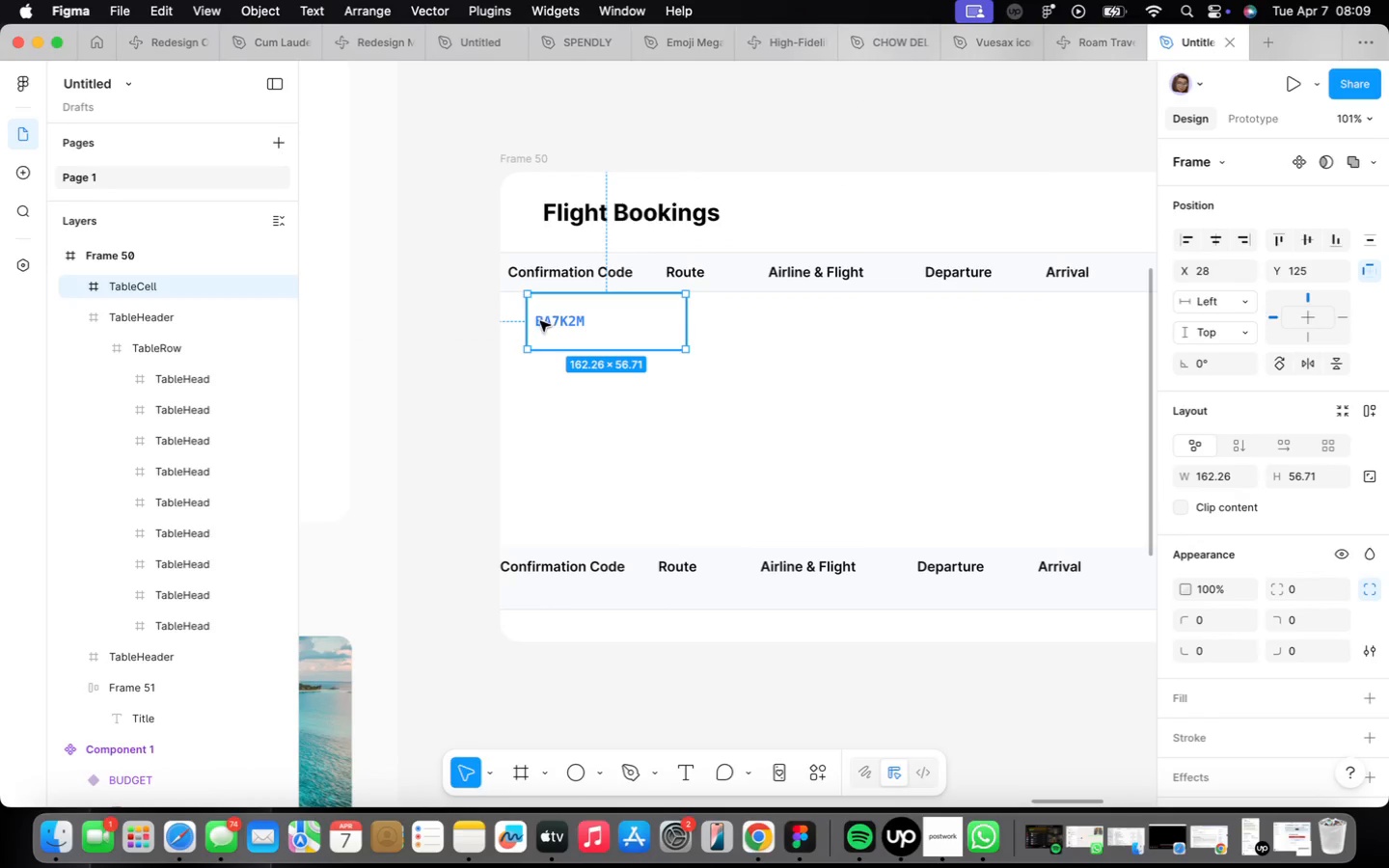 
left_click_drag(start_coordinate=[659, 336], to_coordinate=[607, 339])
 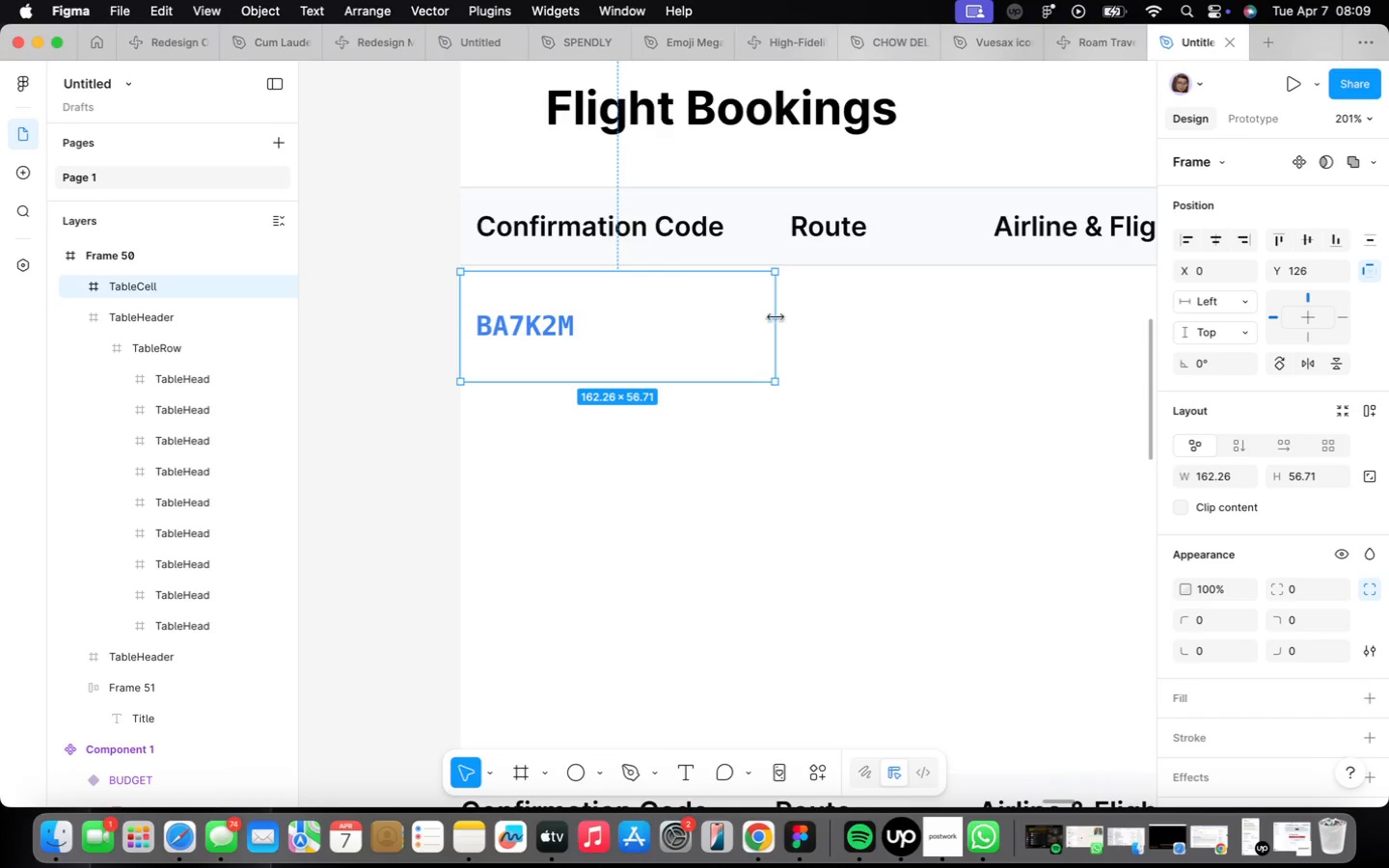 
scroll: coordinate [539, 319], scroll_direction: up, amount: 9.0
 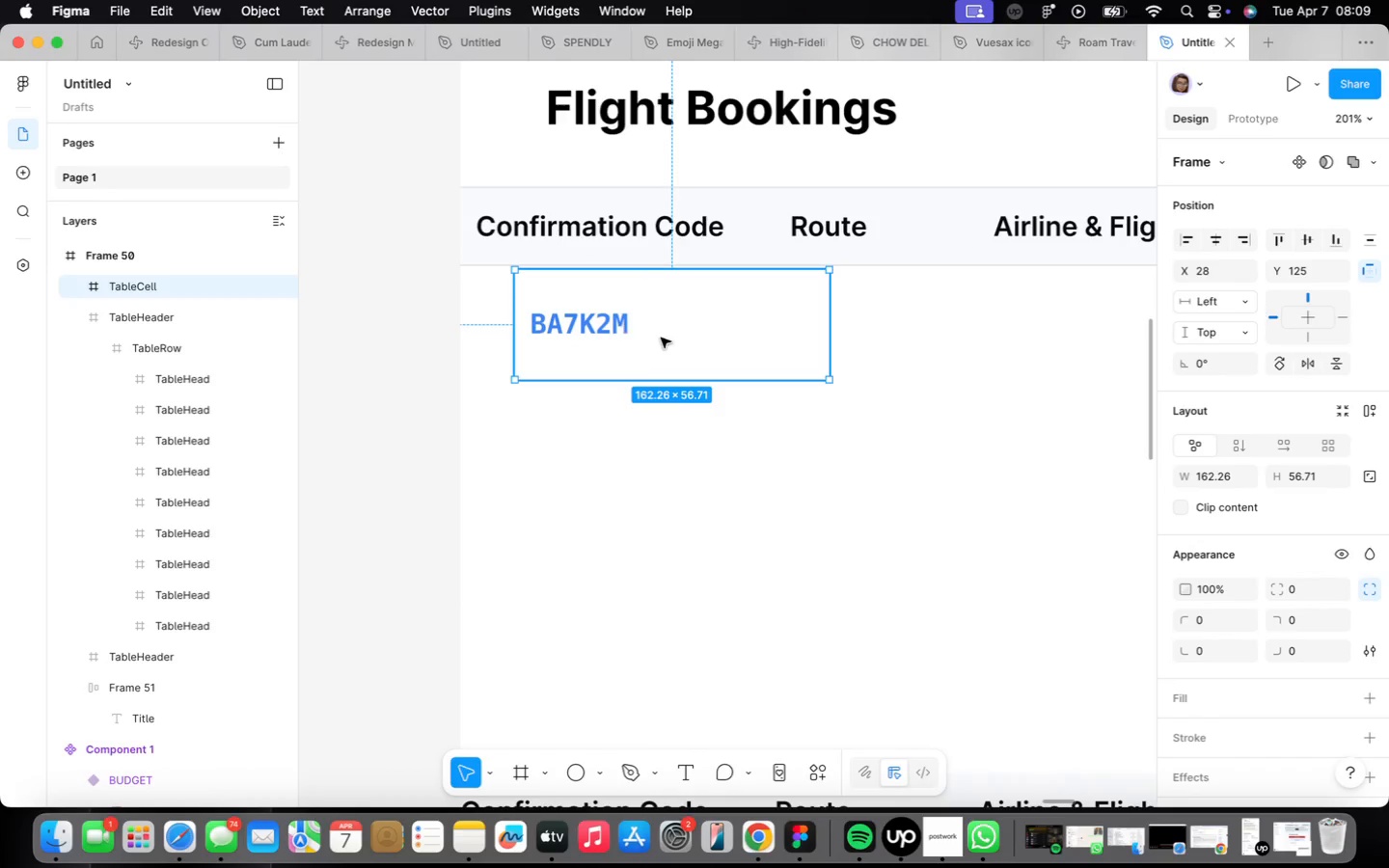 
left_click_drag(start_coordinate=[730, 323], to_coordinate=[728, 312])
 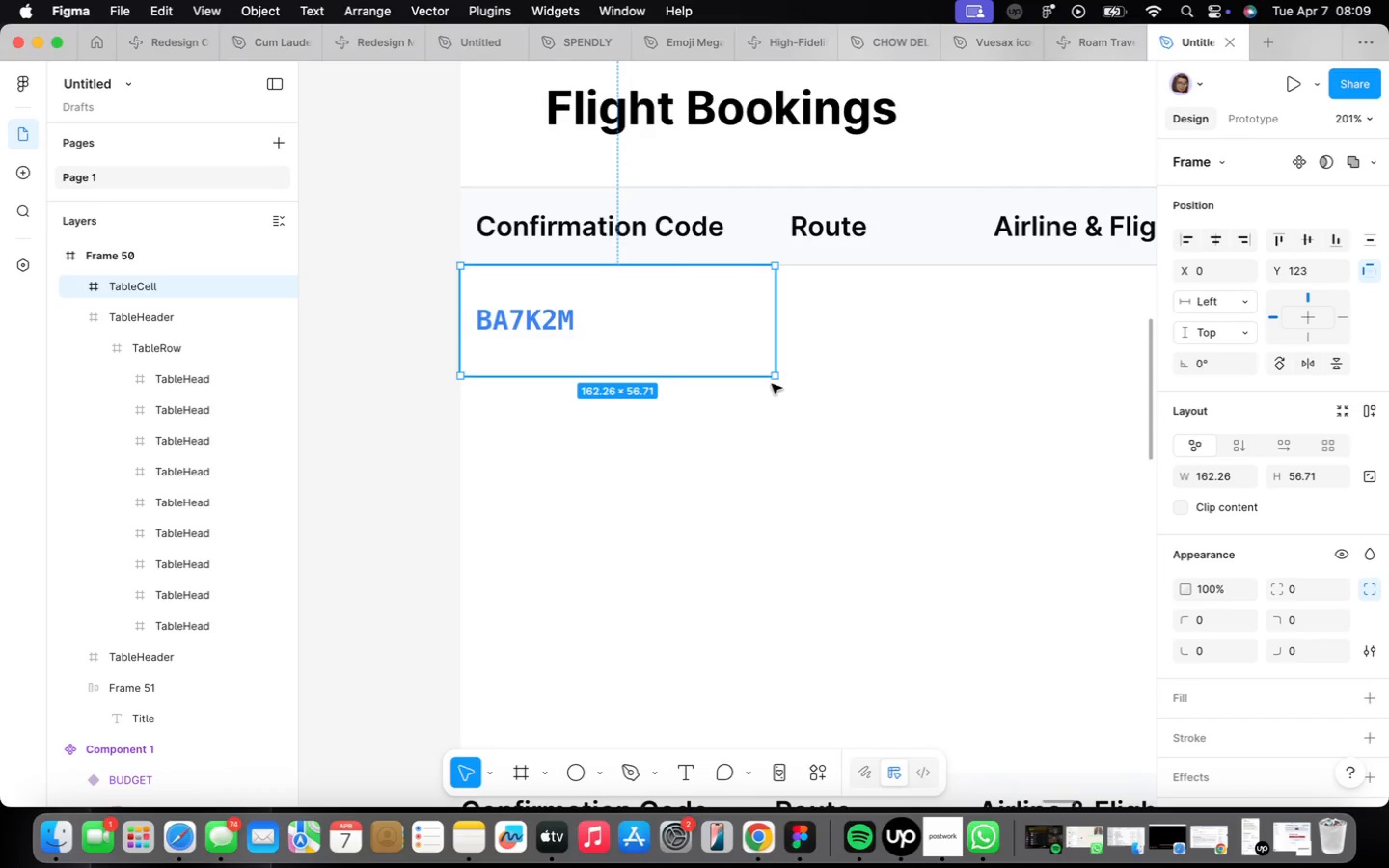 
left_click([806, 442])
 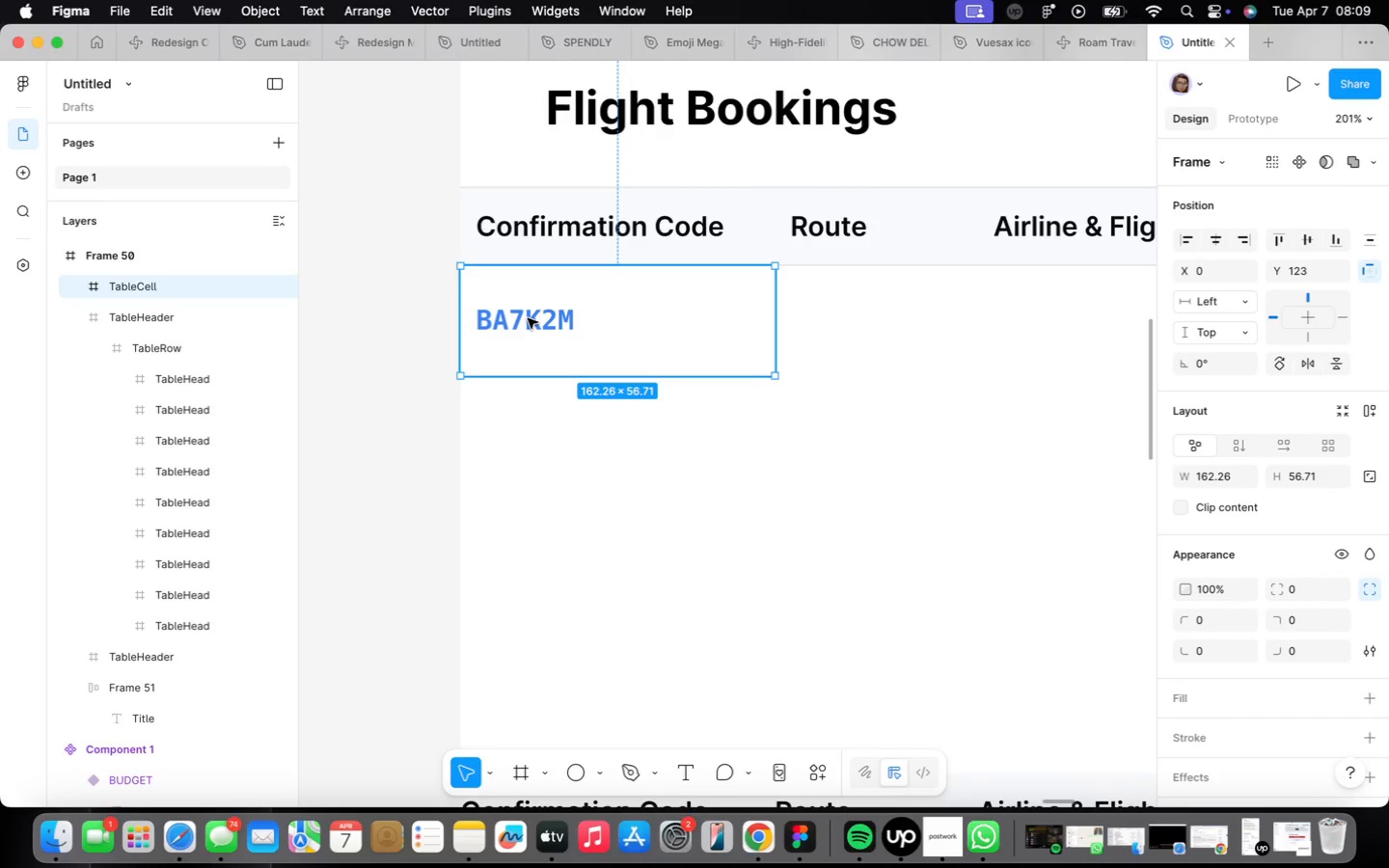 
wait(7.36)
 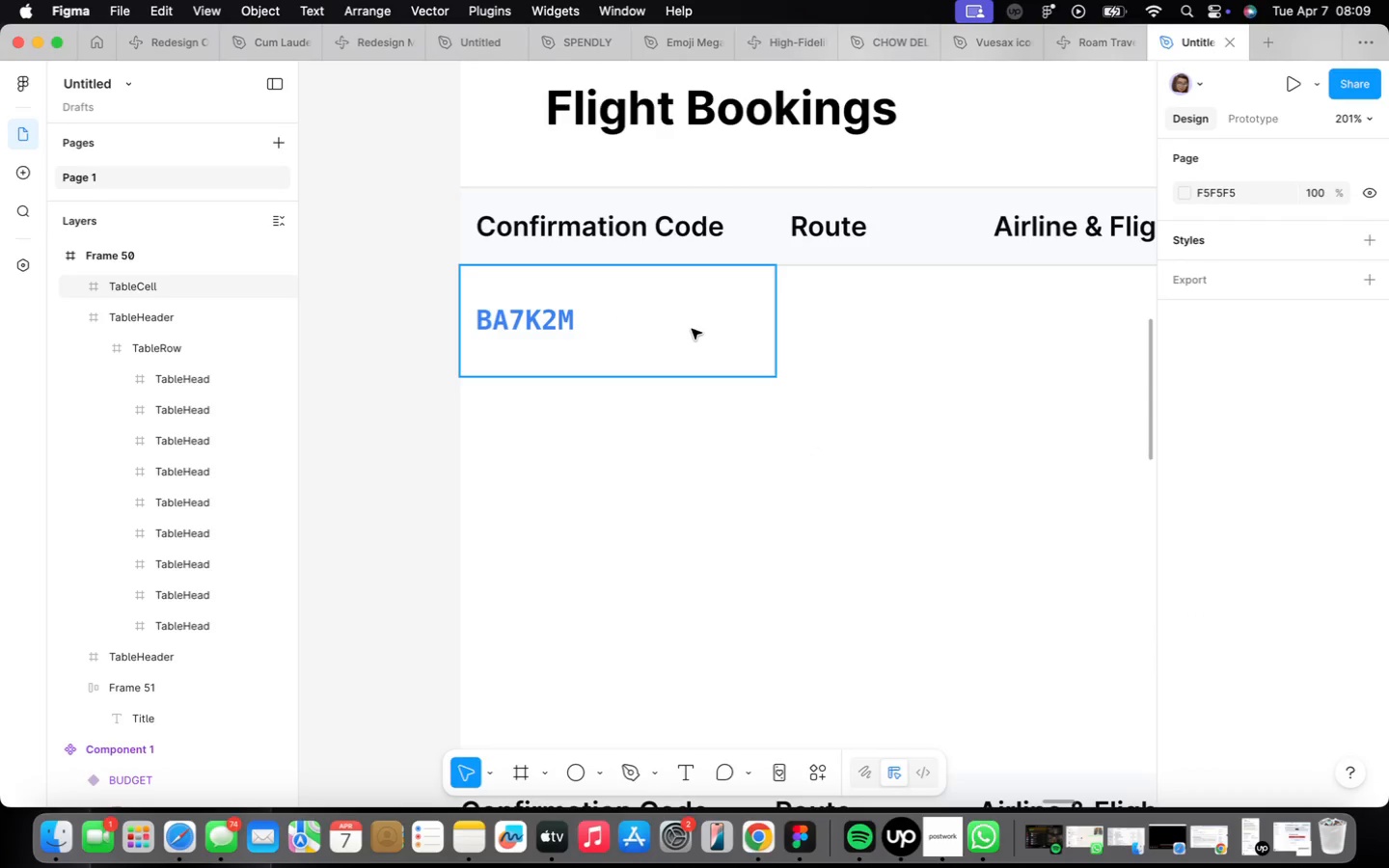 
left_click_drag(start_coordinate=[776, 299], to_coordinate=[735, 300])
 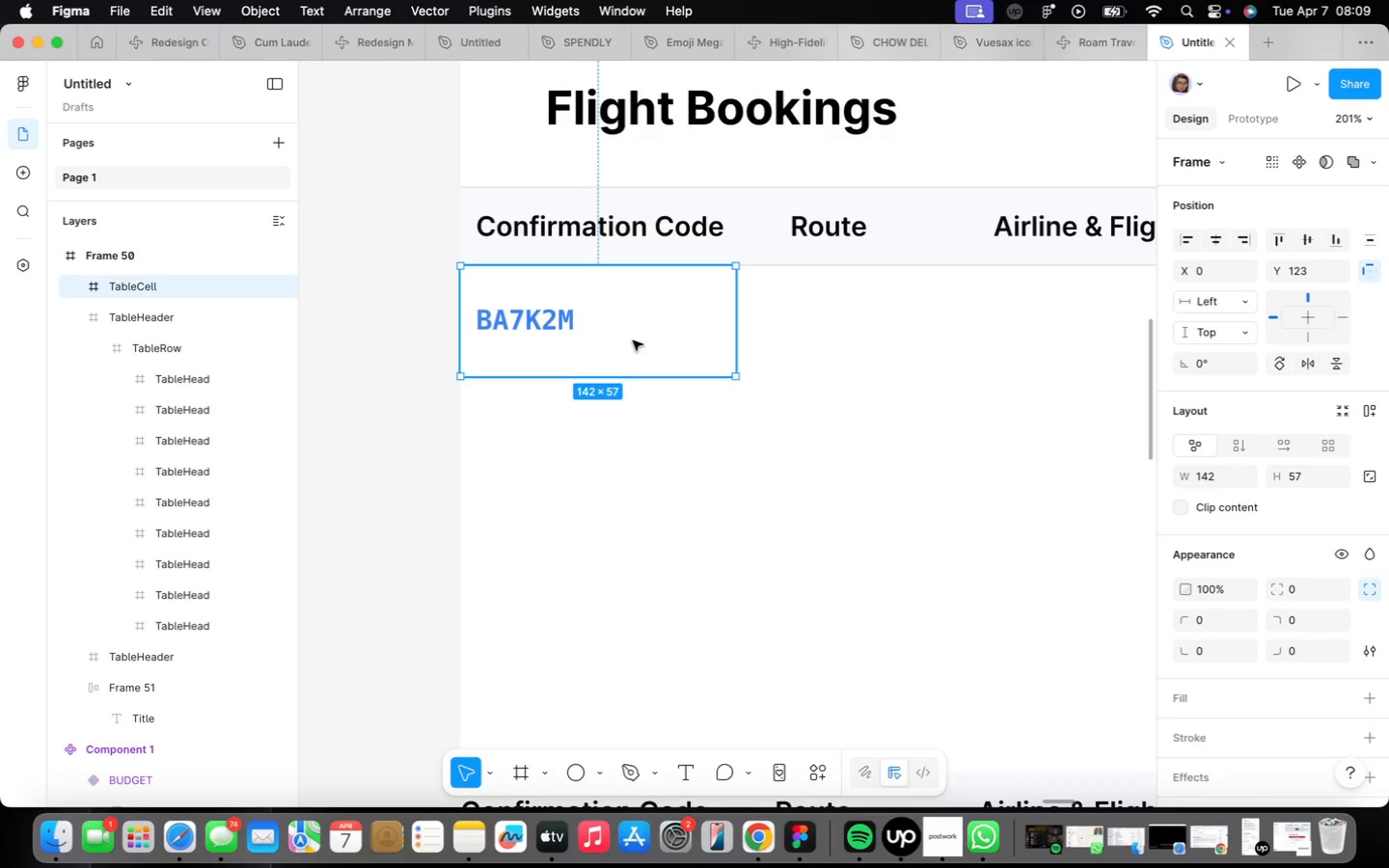 
scroll: coordinate [634, 340], scroll_direction: down, amount: 2.0
 